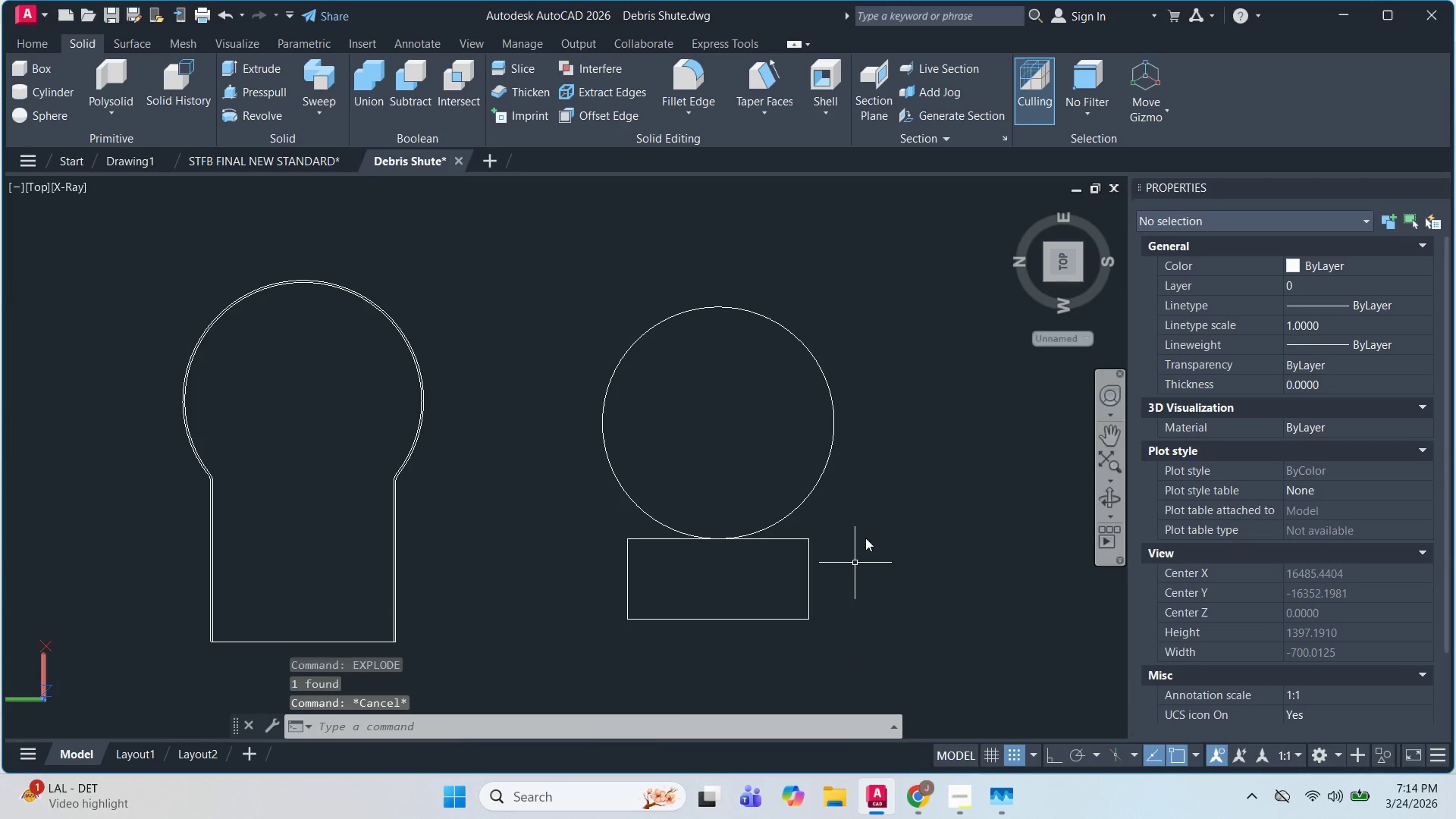 
key(Escape)
 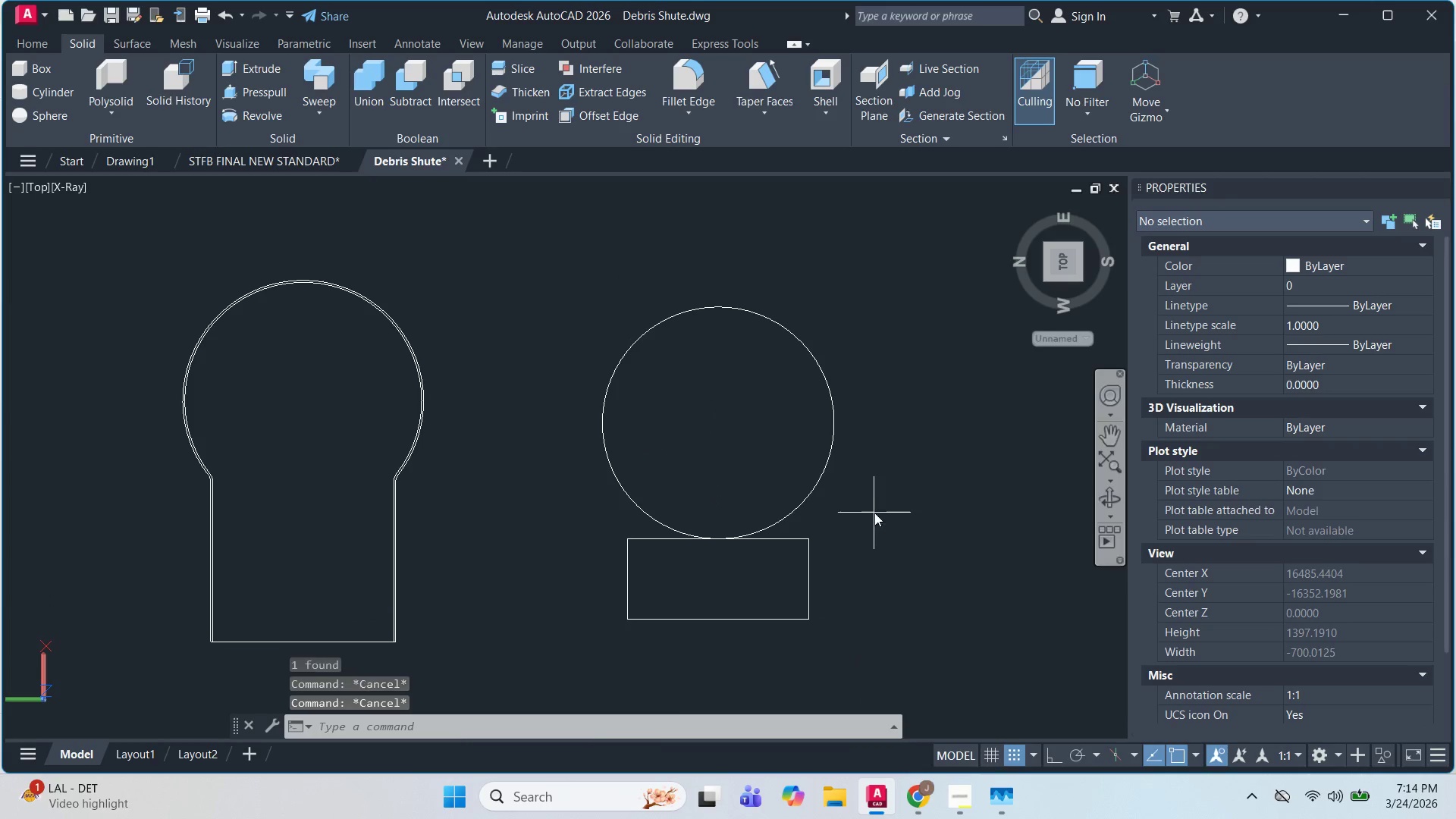 
left_click_drag(start_coordinate=[874, 513], to_coordinate=[872, 507])
 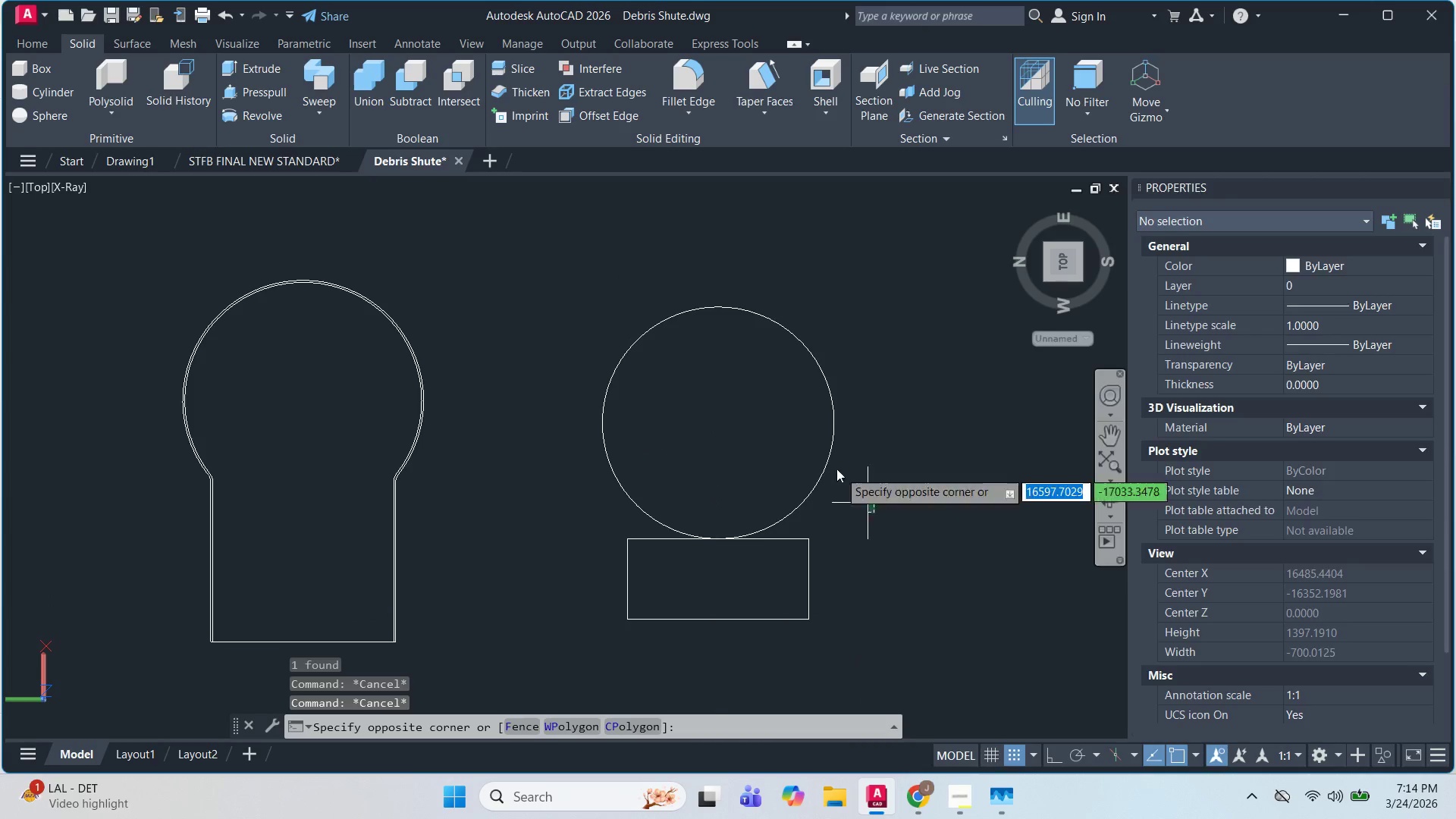 
triple_click([825, 460])
 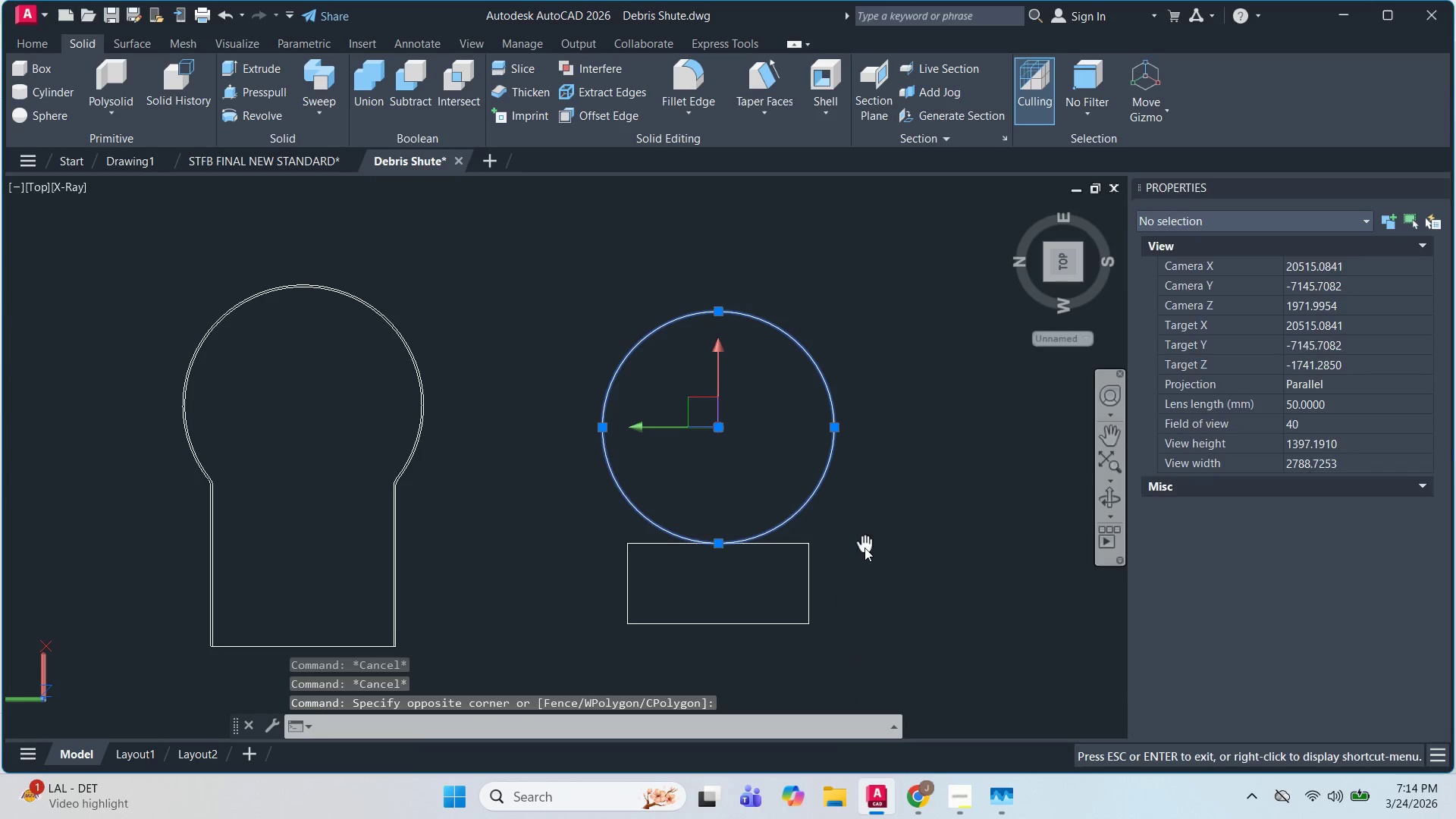 
type(EX )
 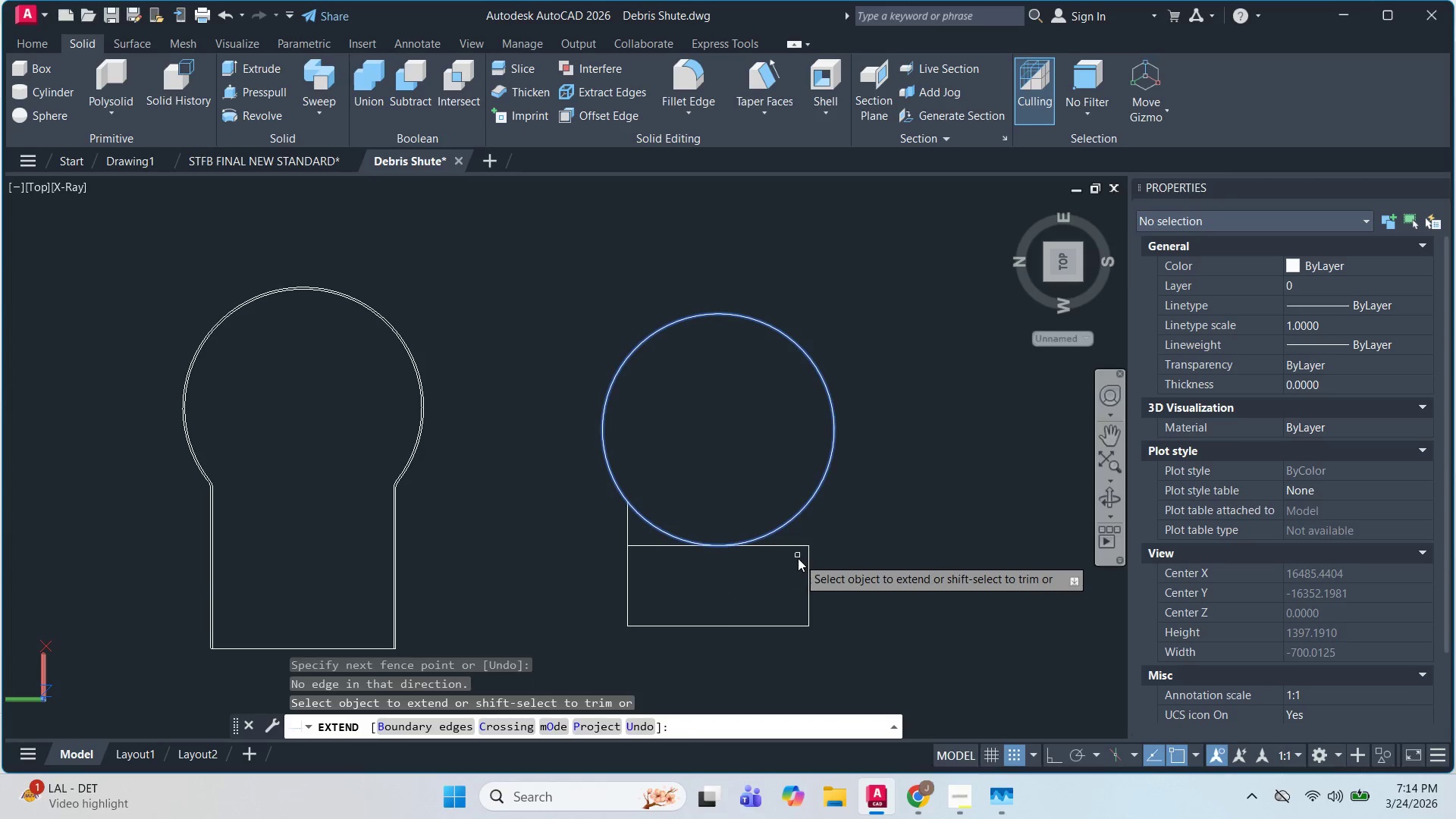 
triple_click([837, 563])
 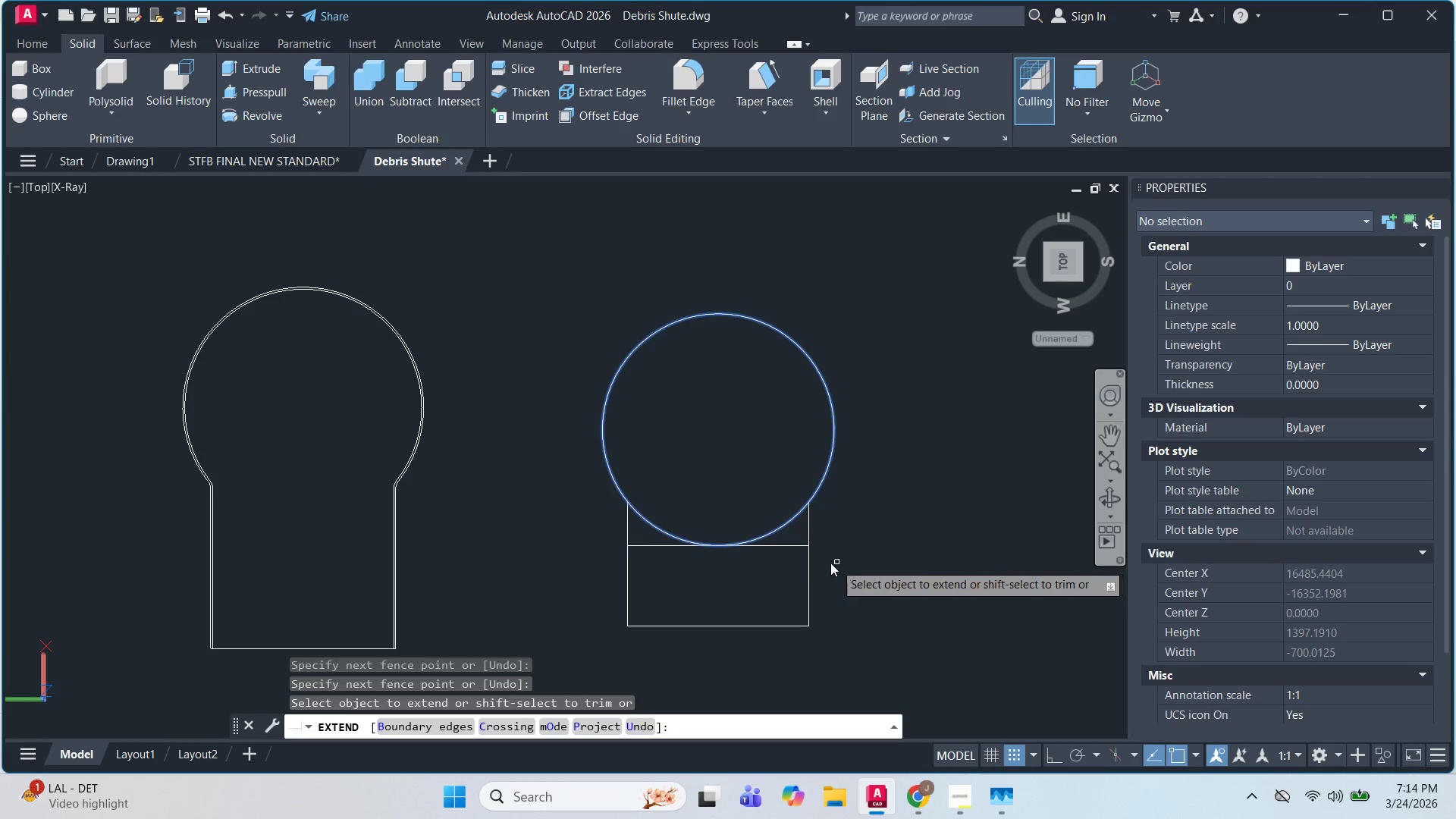 
key(Escape)
 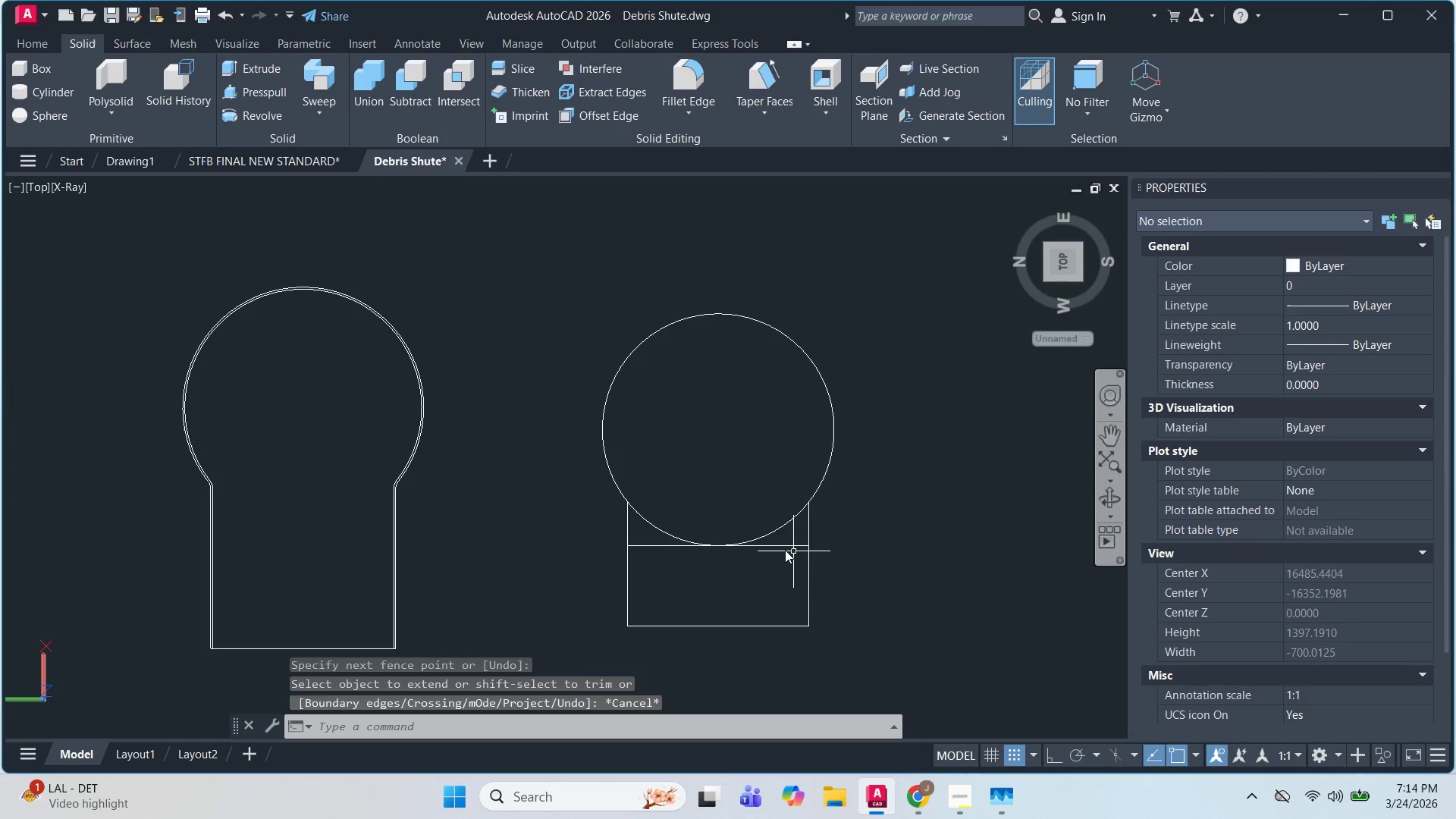 
key(Escape)
 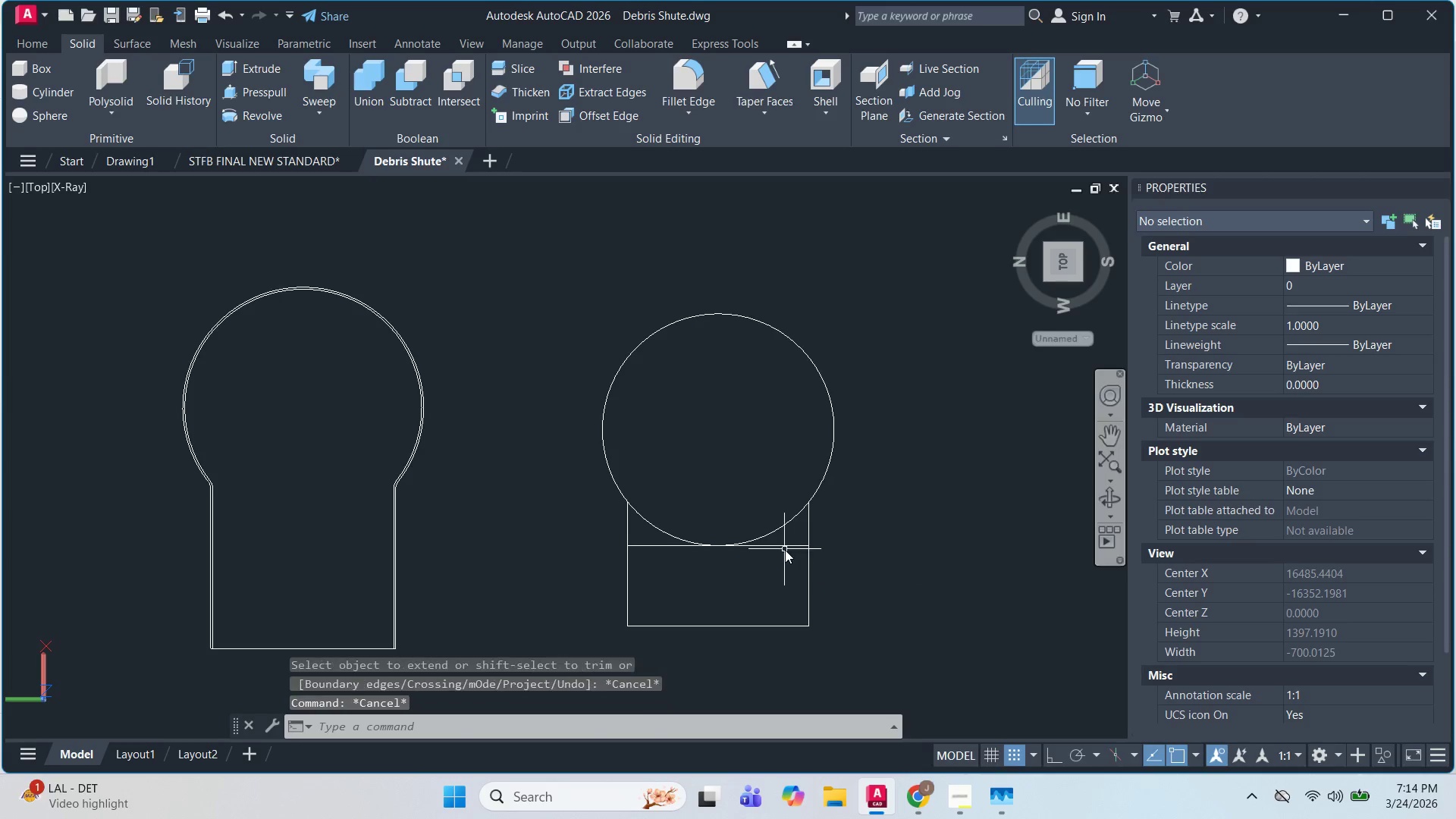 
triple_click([785, 550])
 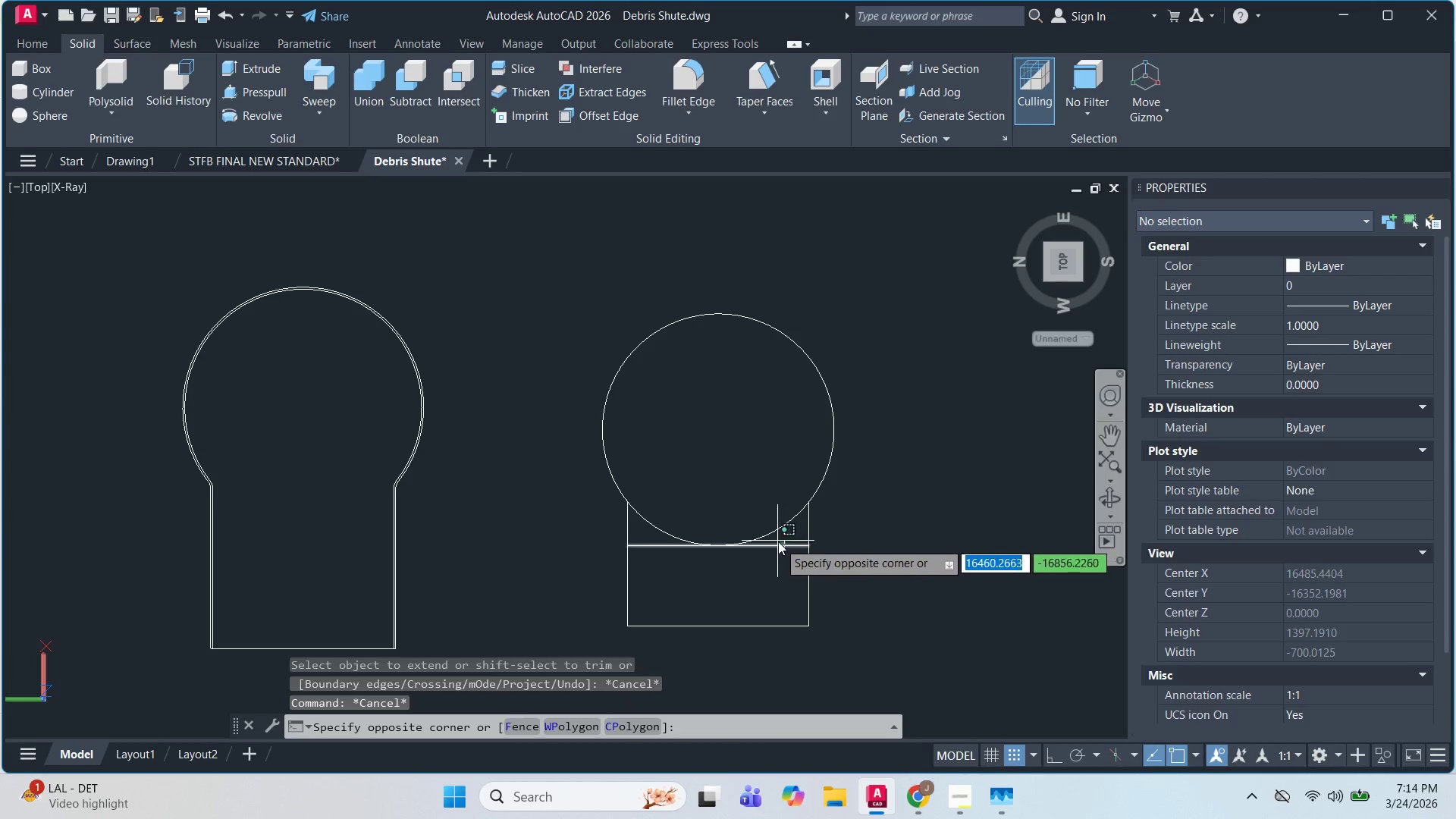 
key(E)
 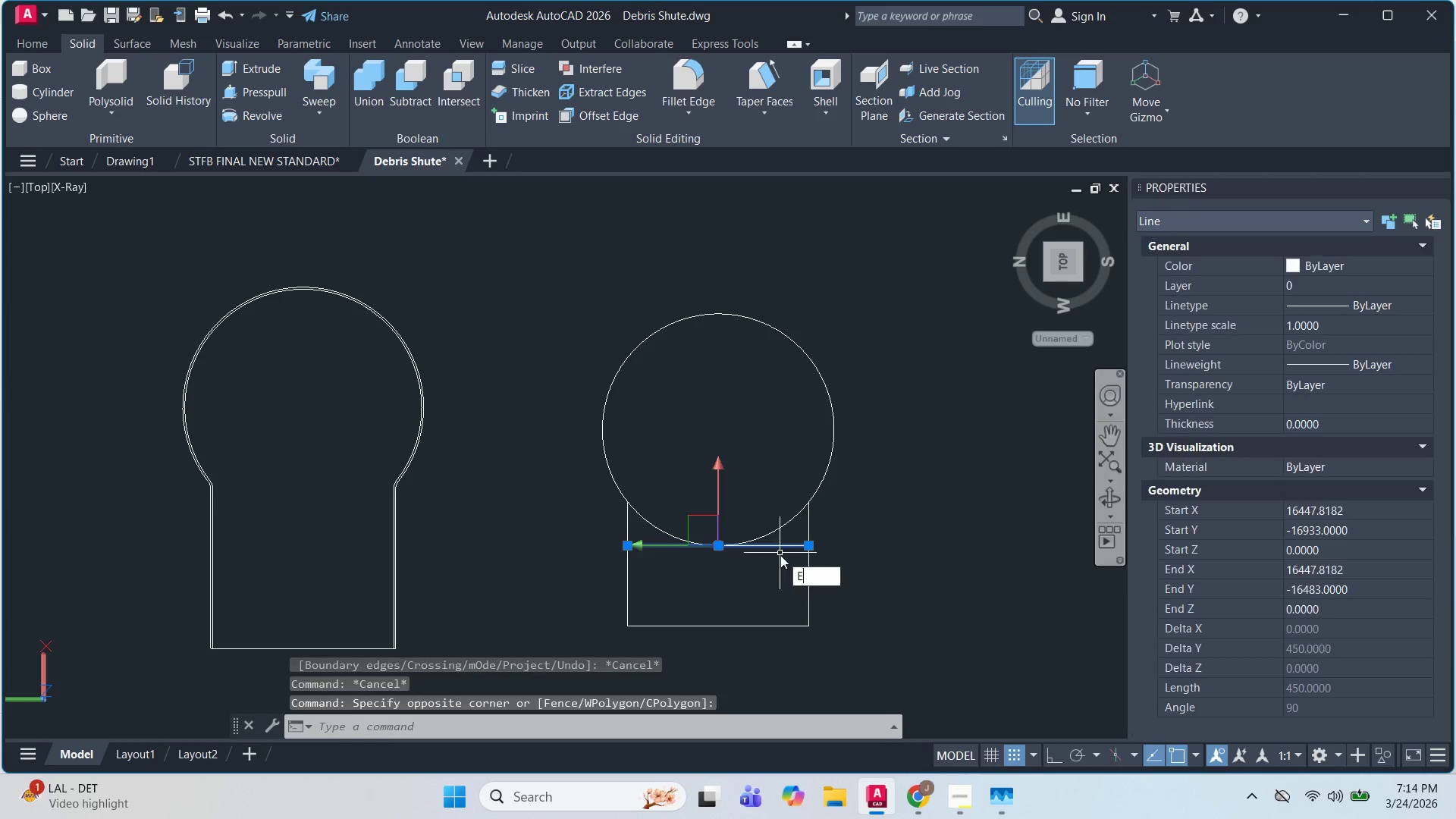 
key(Space)
 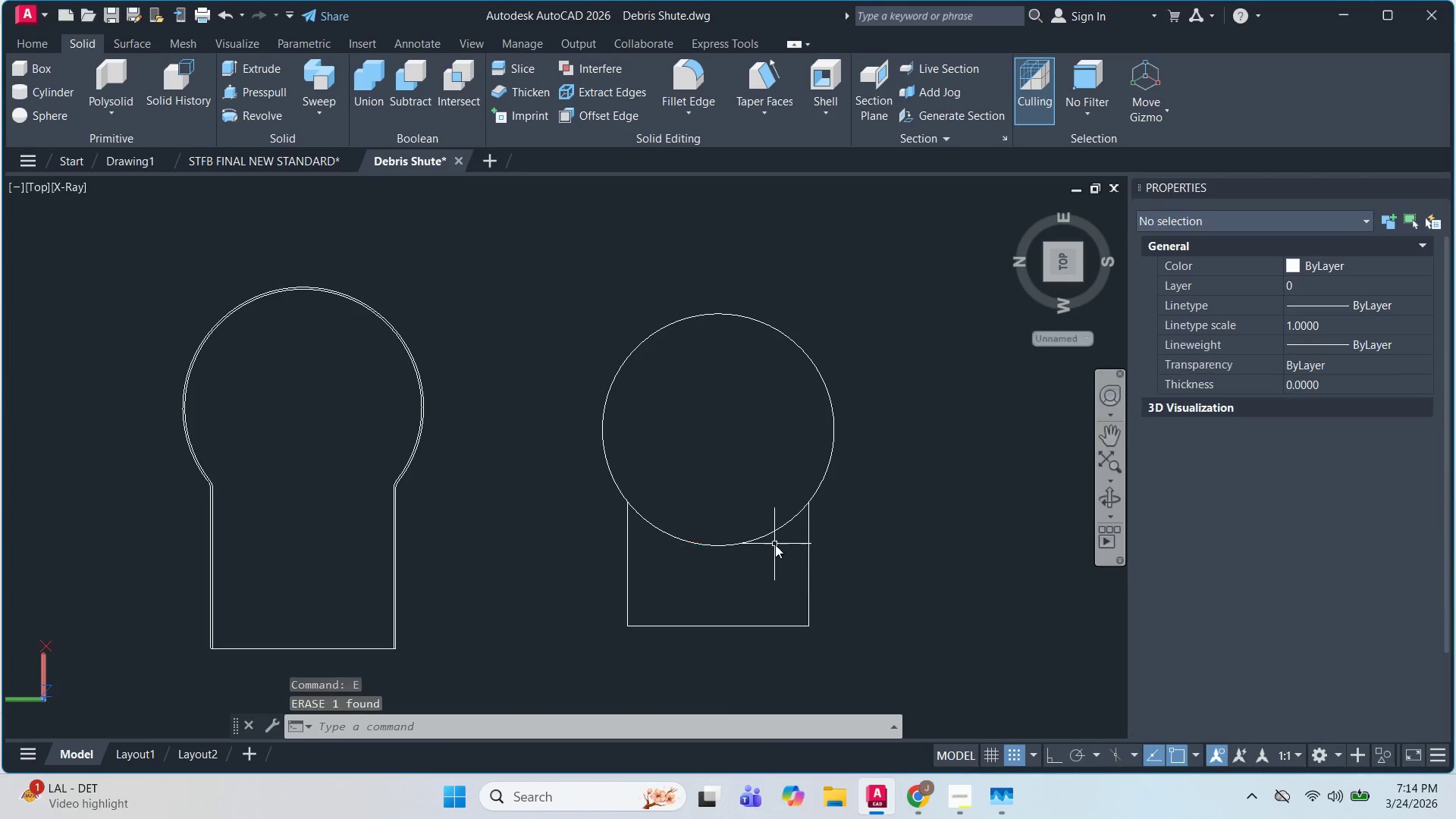 
key(Escape)
 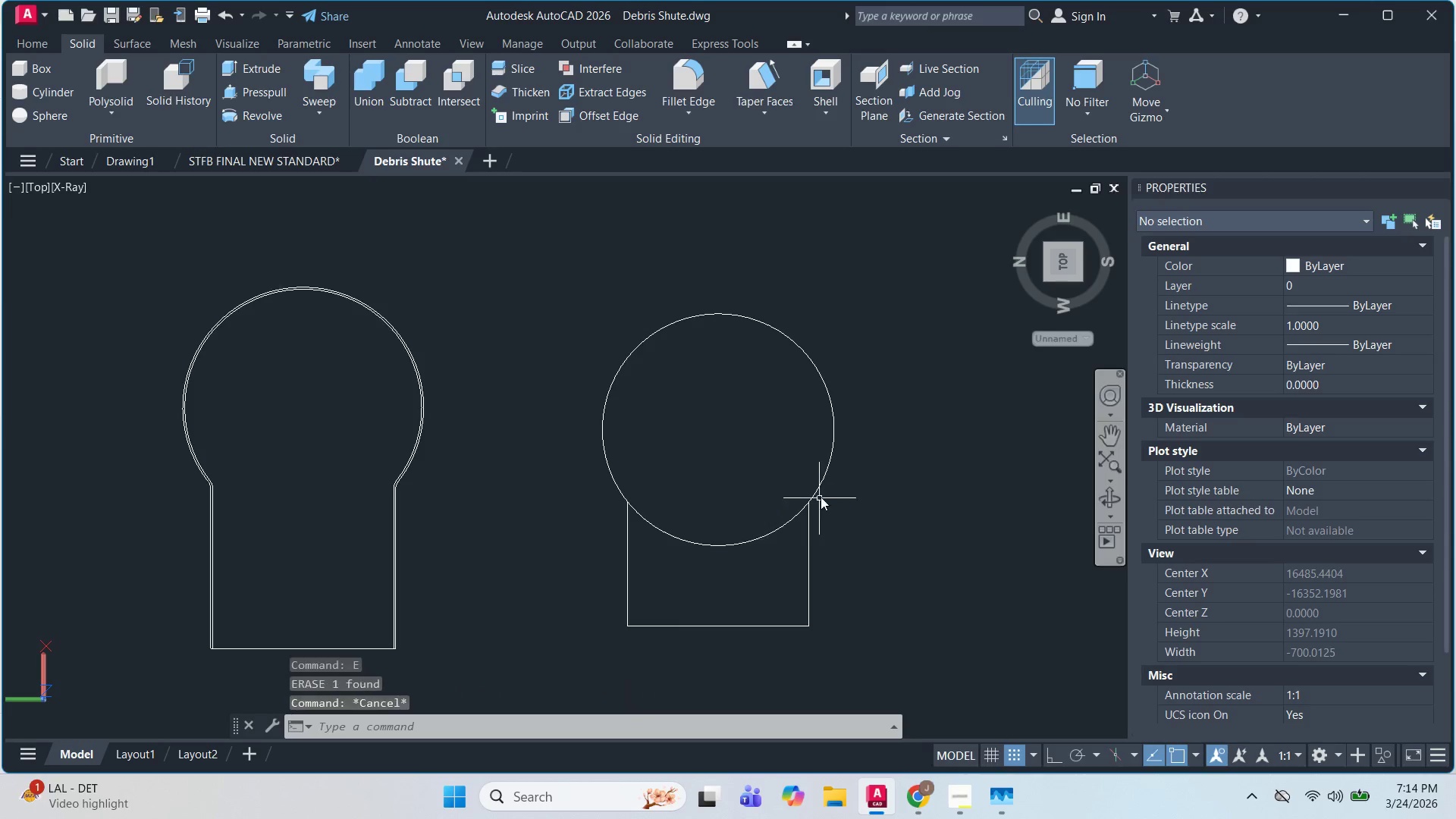 
double_click([795, 414])
 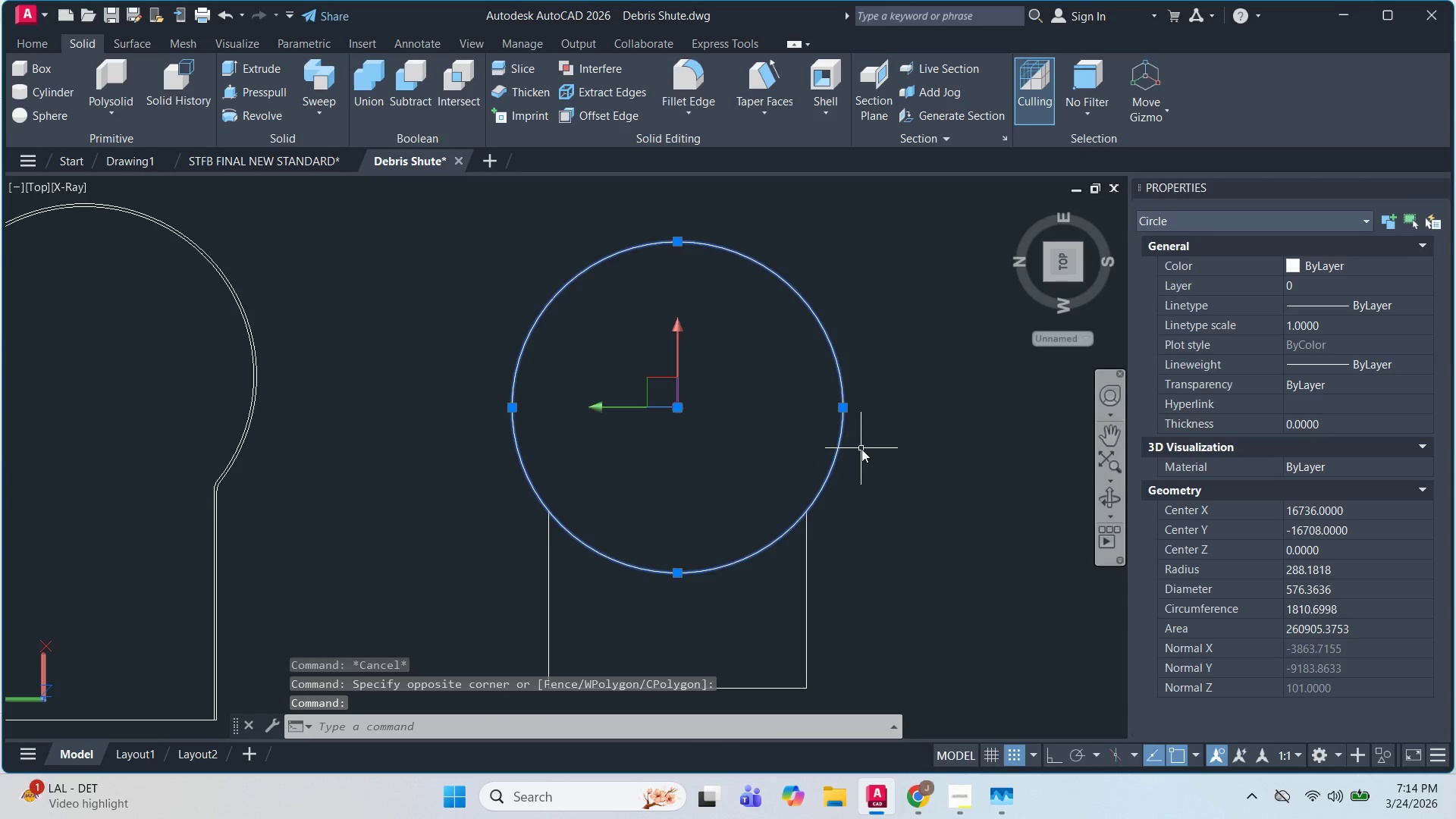 
scroll: coordinate [821, 497], scroll_direction: up, amount: 1.0
 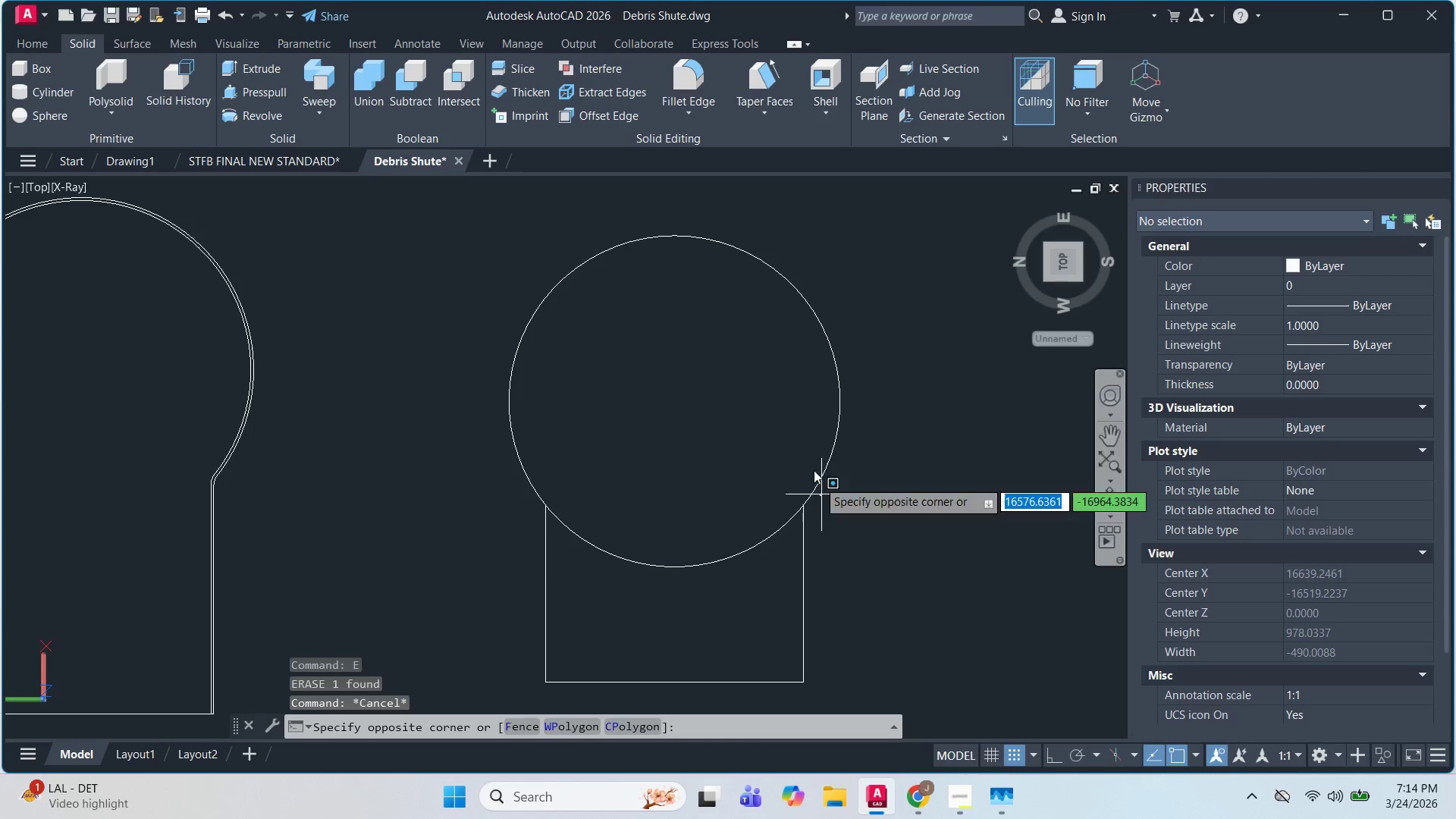 
key(O)
 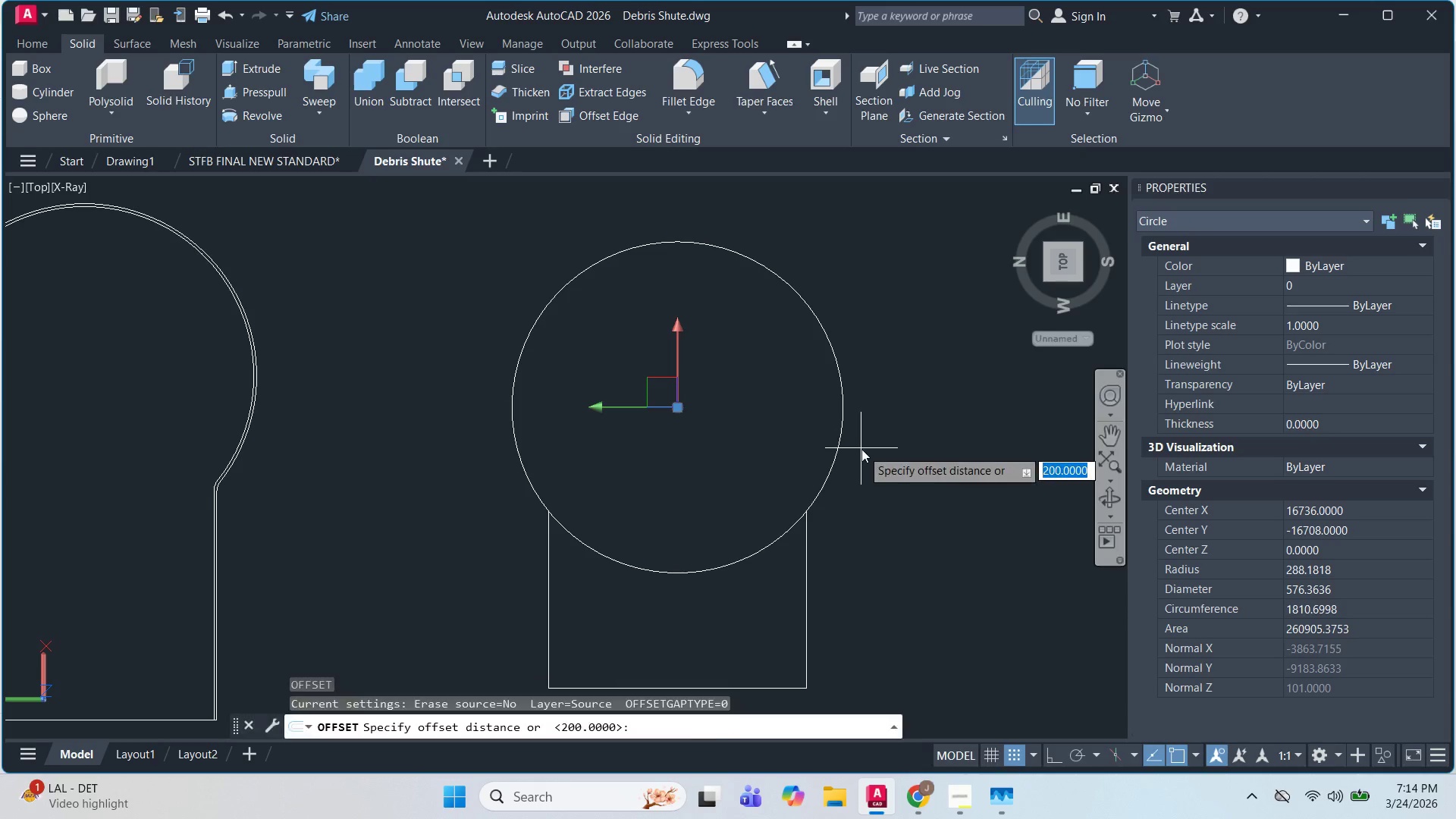 
key(Space)
 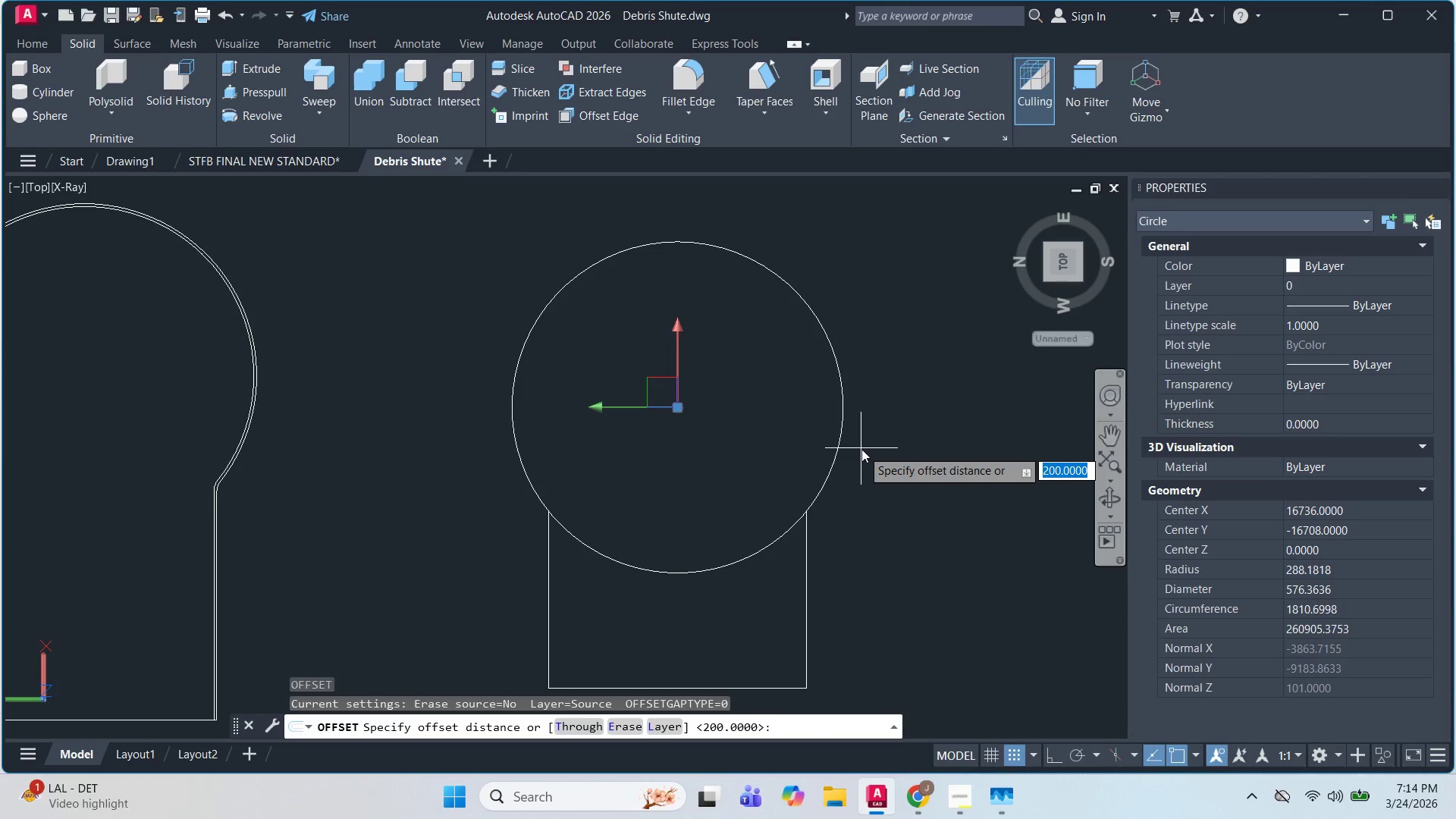 
key(Numpad5)
 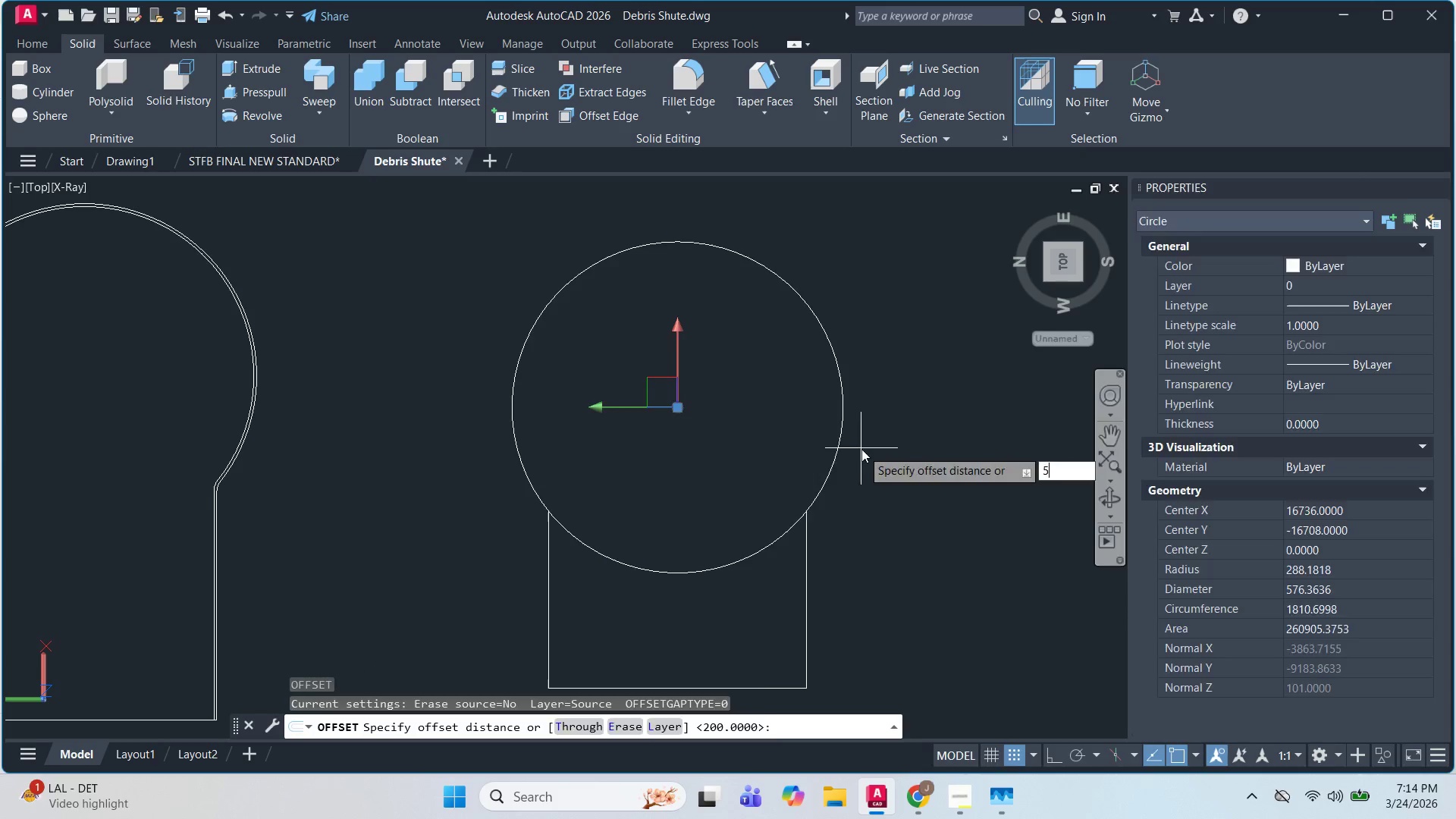 
key(NumpadEnter)
 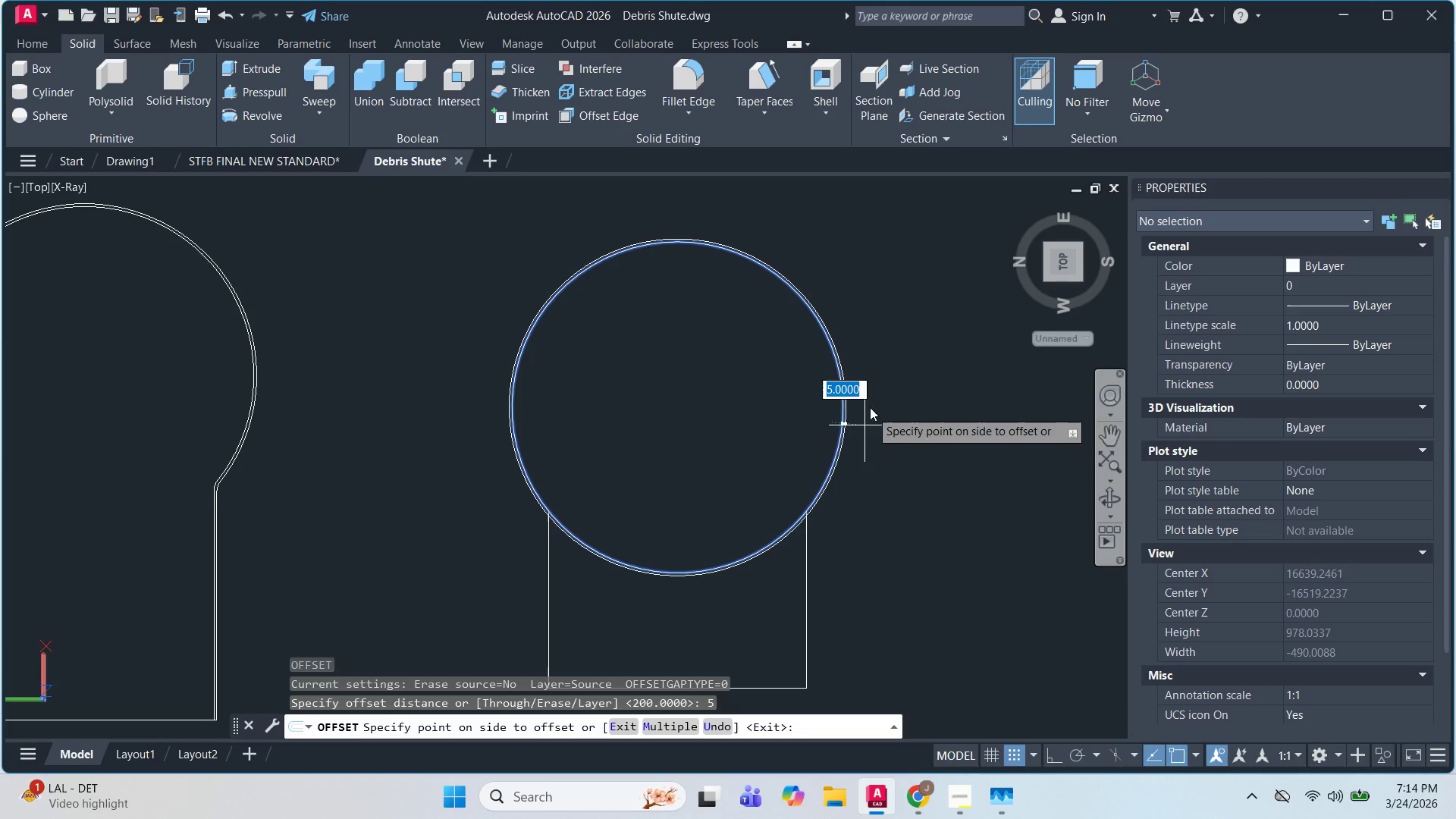 
scroll: coordinate [864, 448], scroll_direction: up, amount: 2.0
 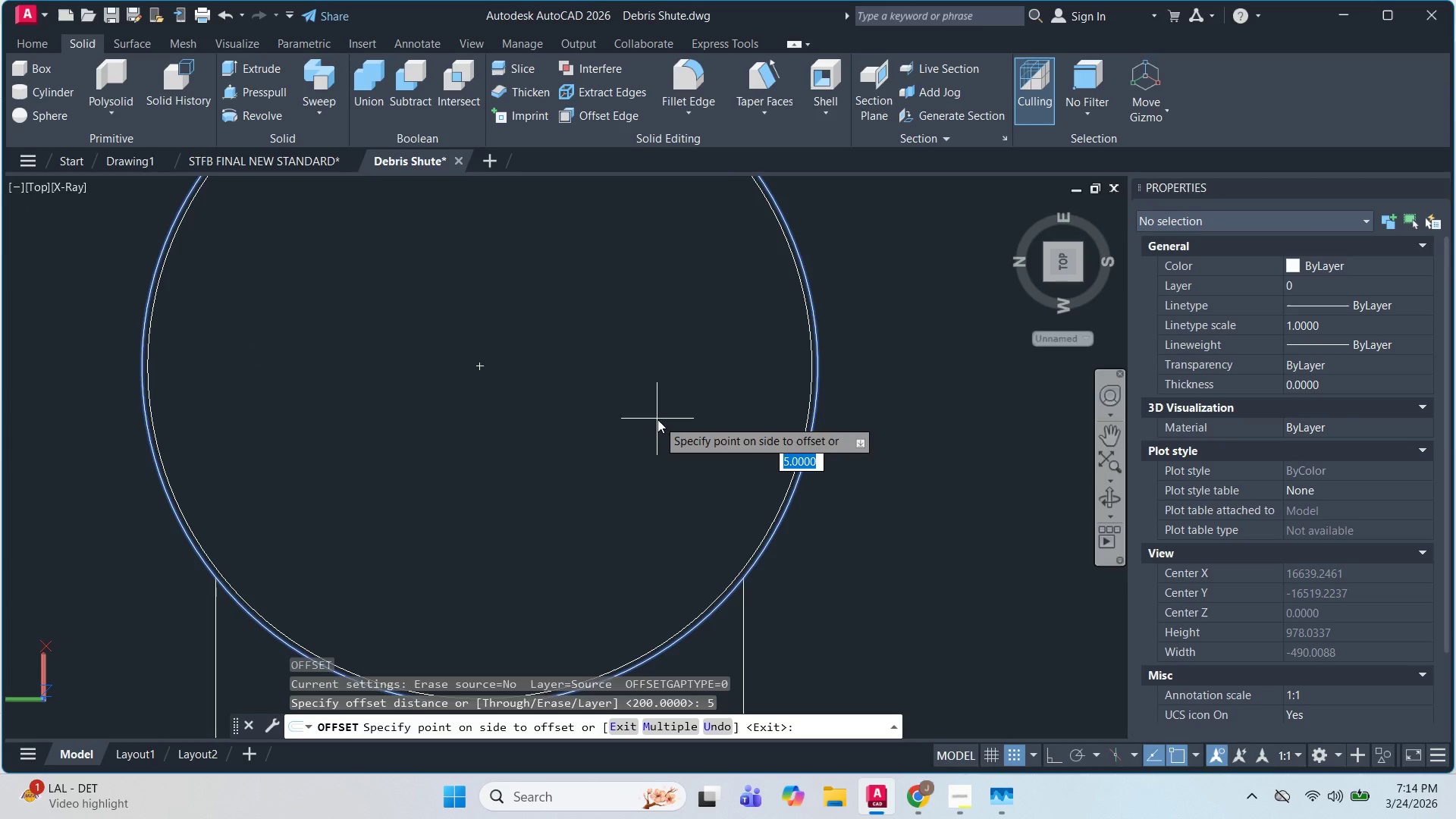 
left_click([657, 419])
 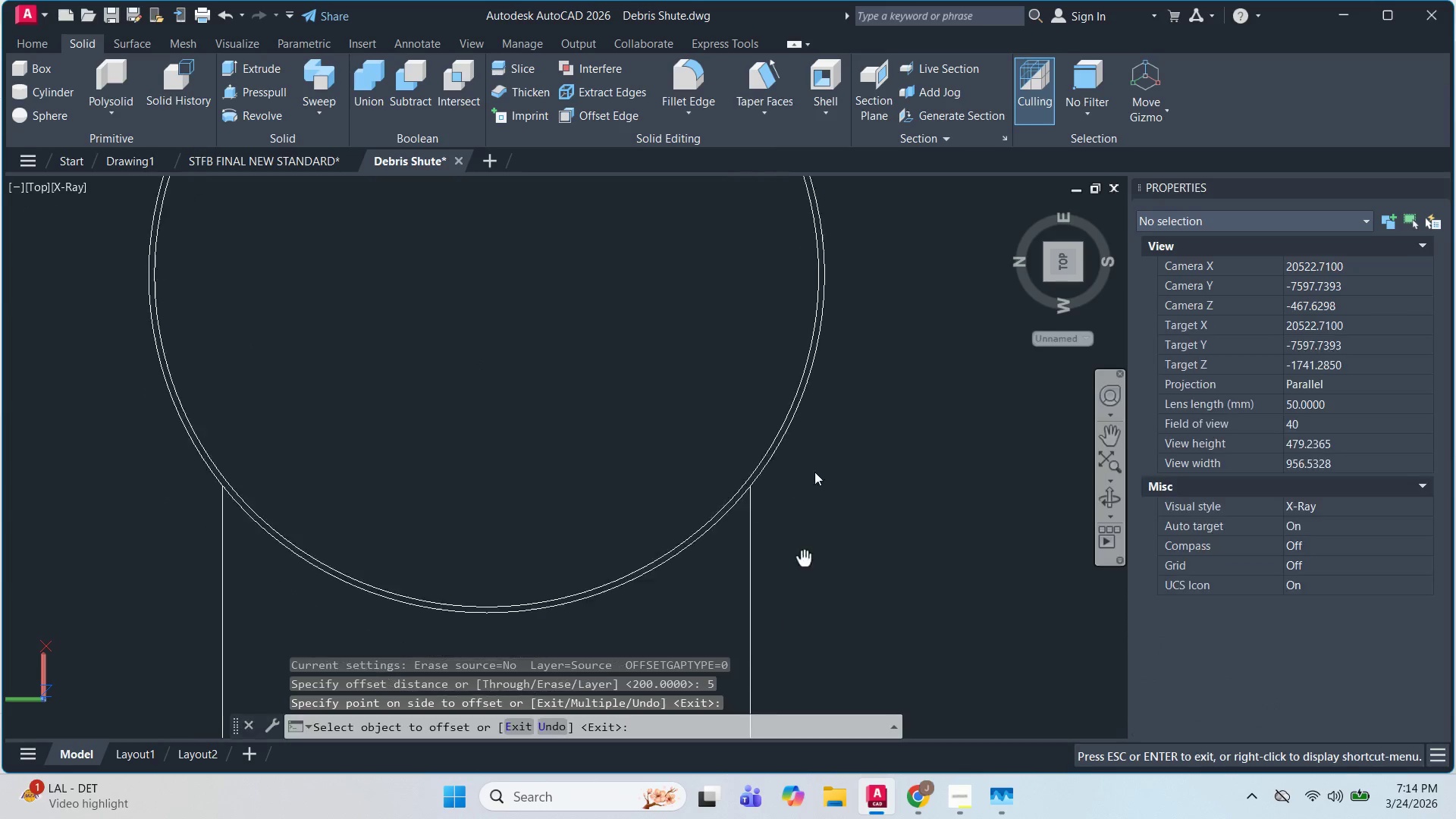 
key(Escape)
 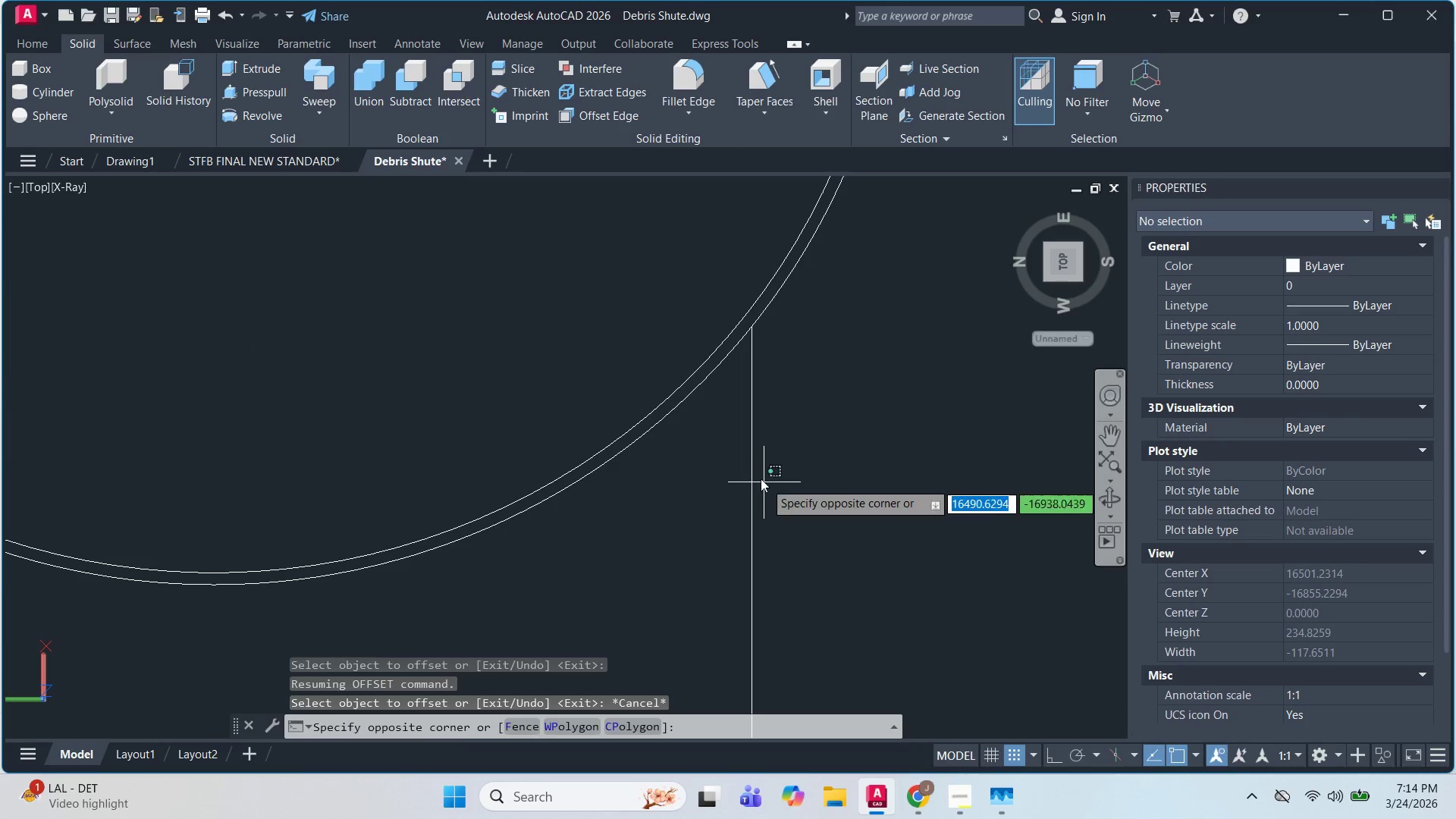 
scroll: coordinate [761, 481], scroll_direction: up, amount: 2.0
 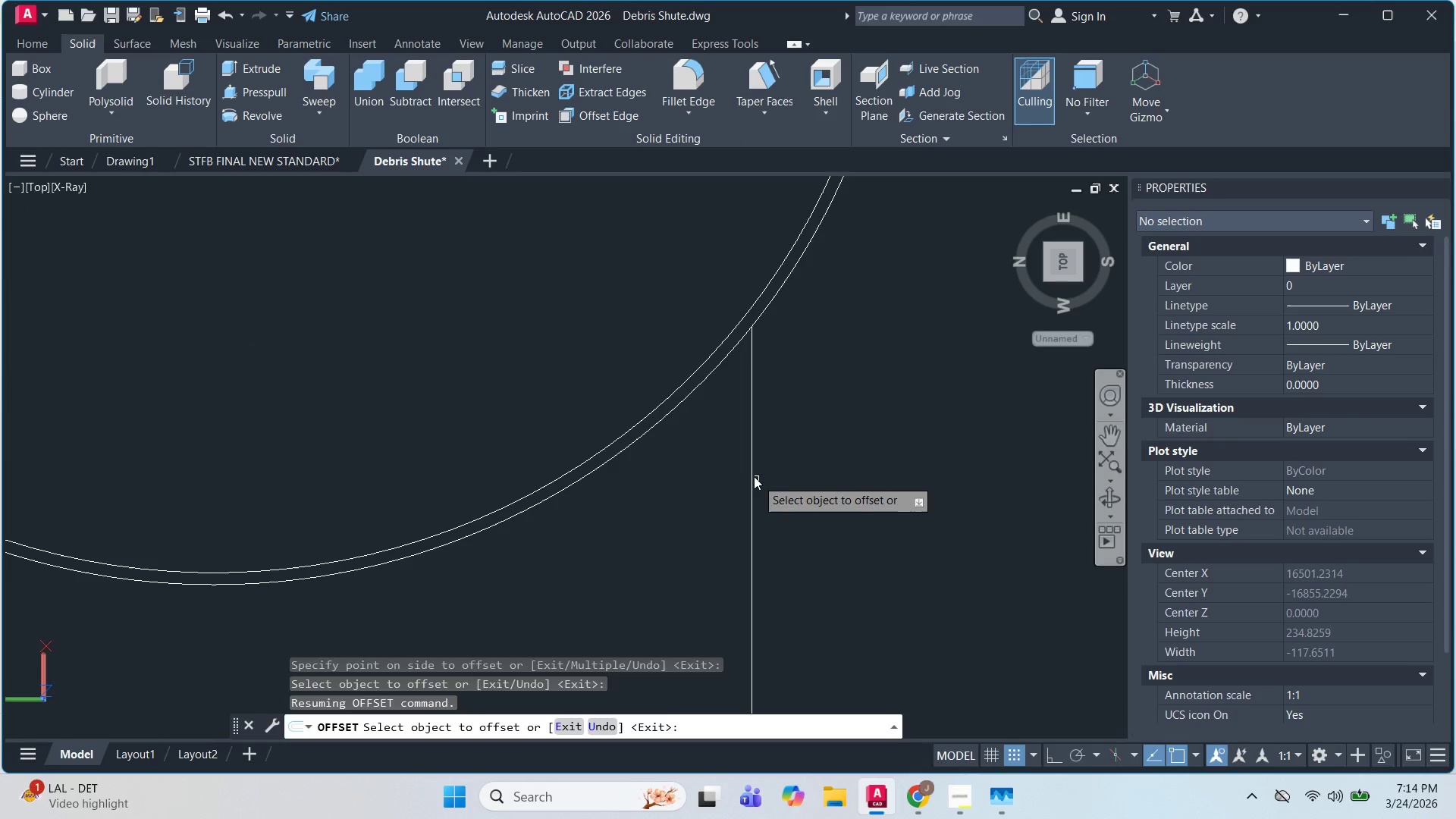 
double_click([744, 462])
 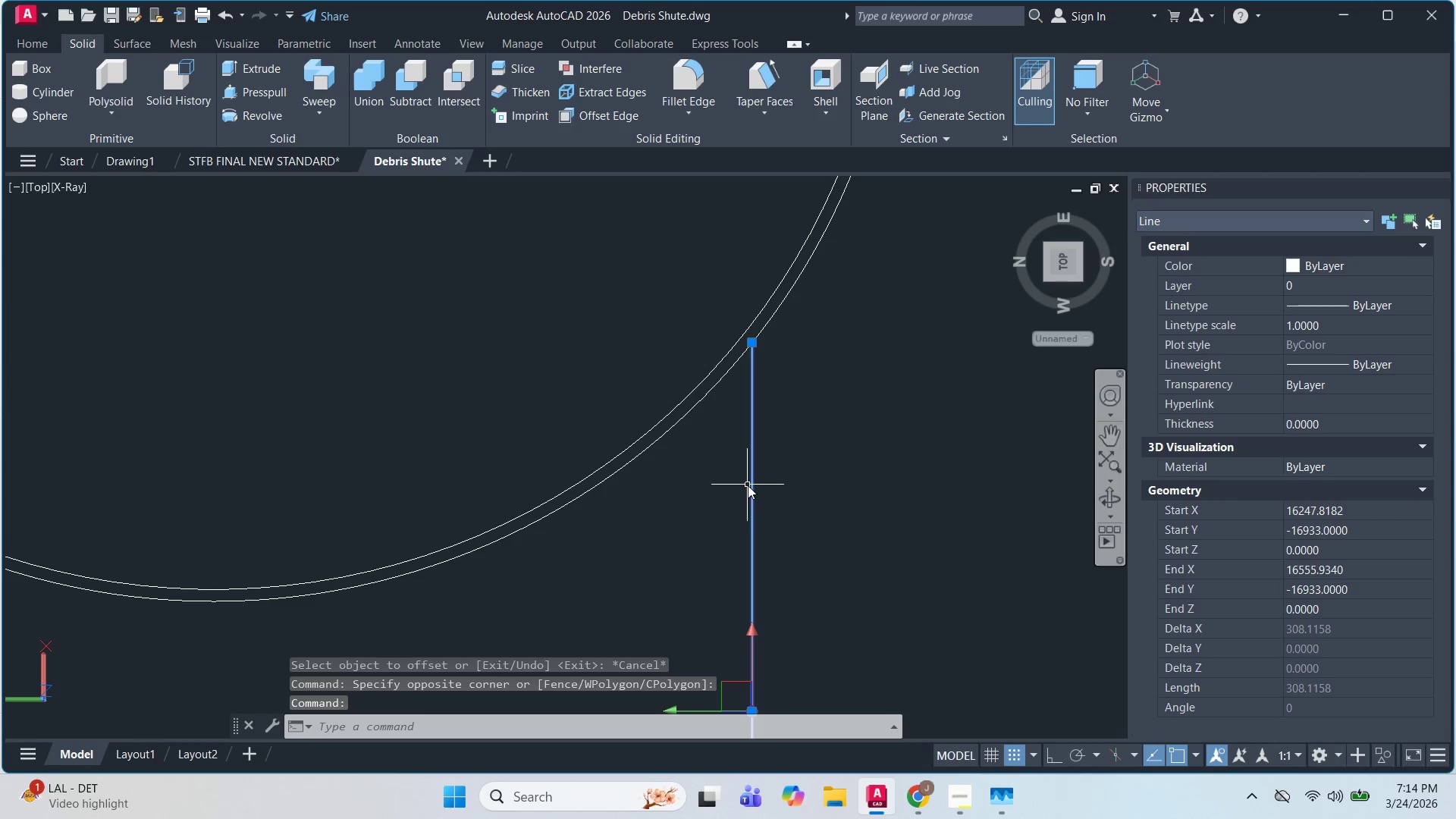 
key(O)
 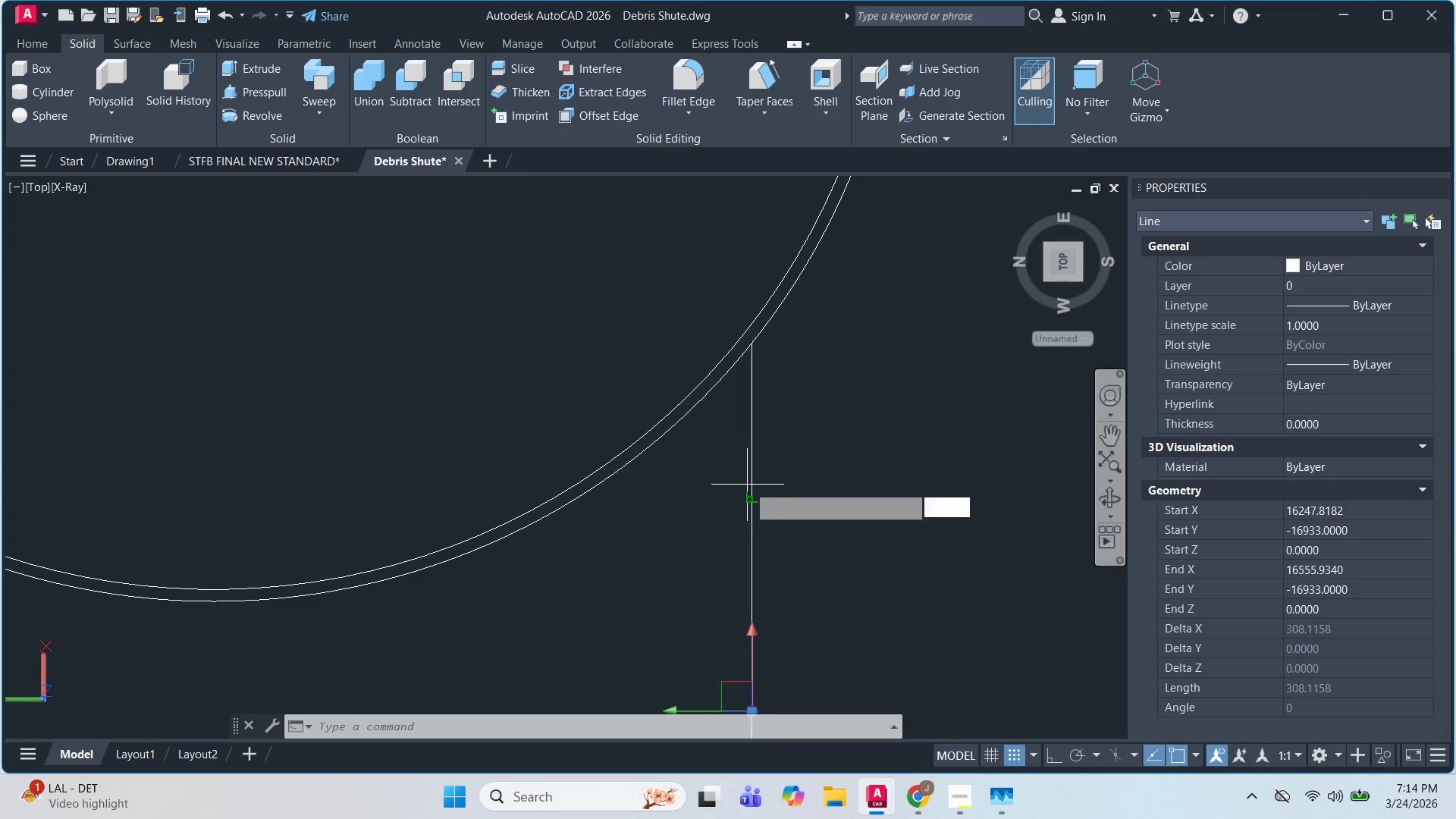 
key(Space)
 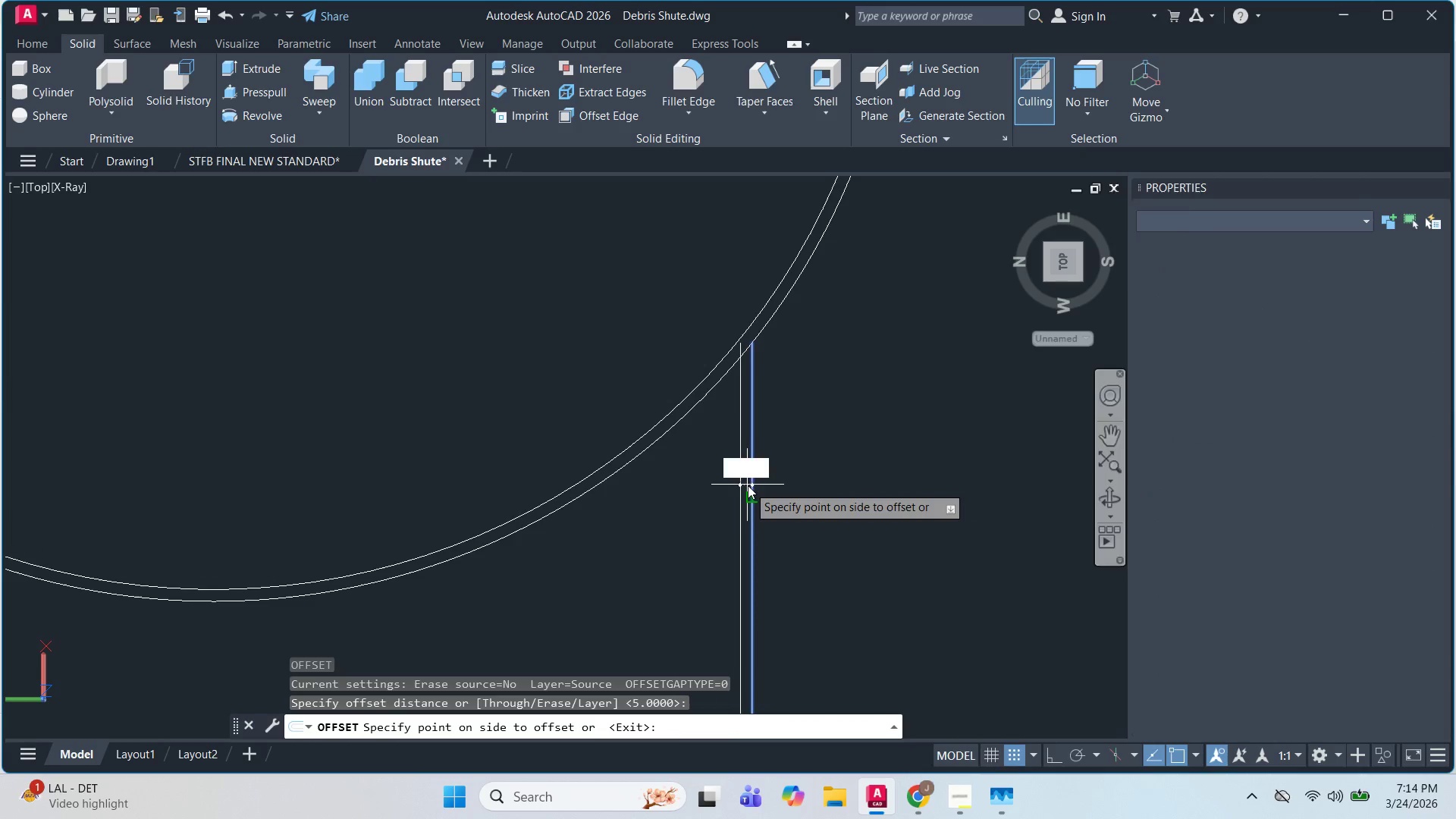 
key(Space)
 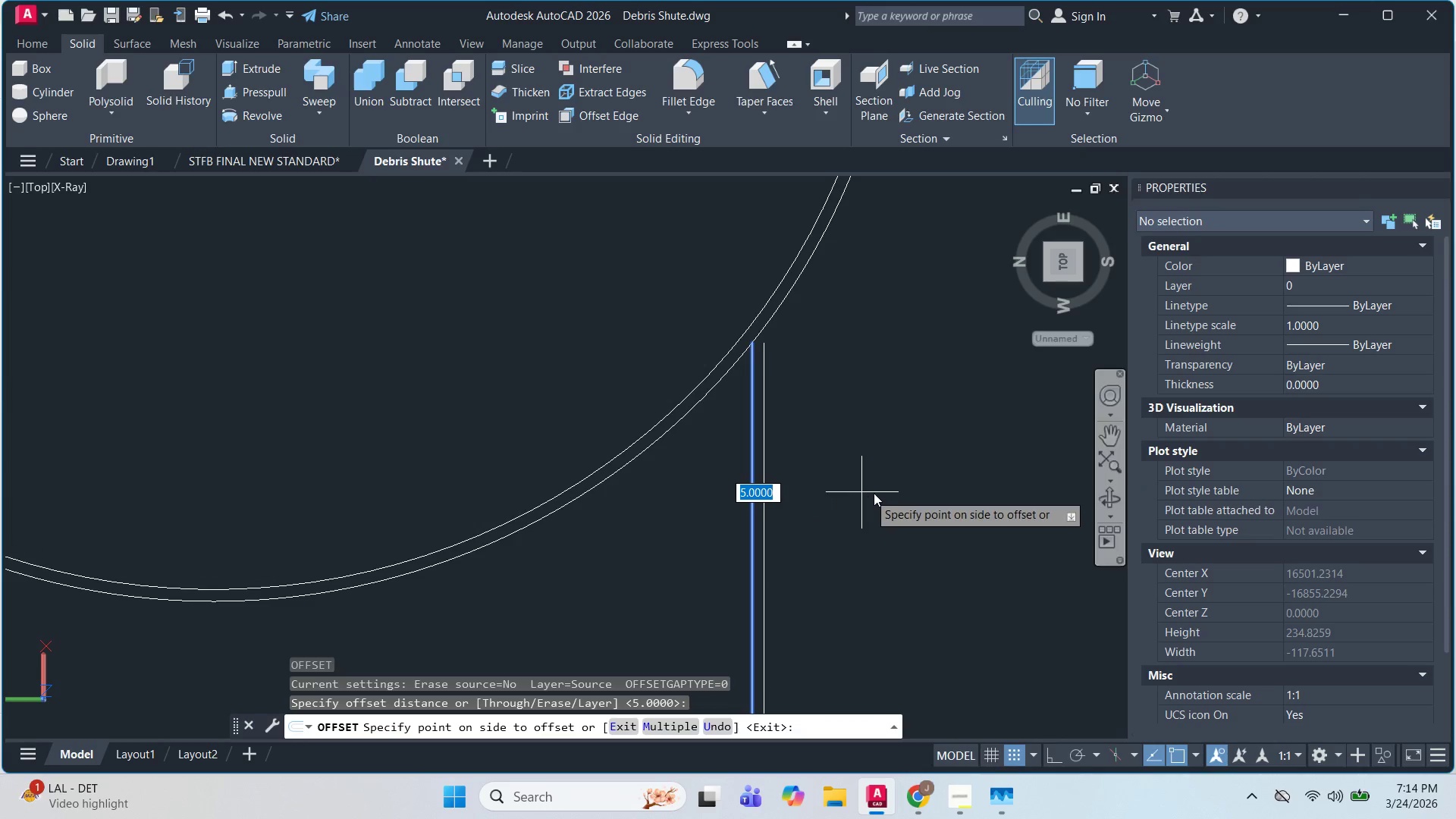 
left_click([883, 493])
 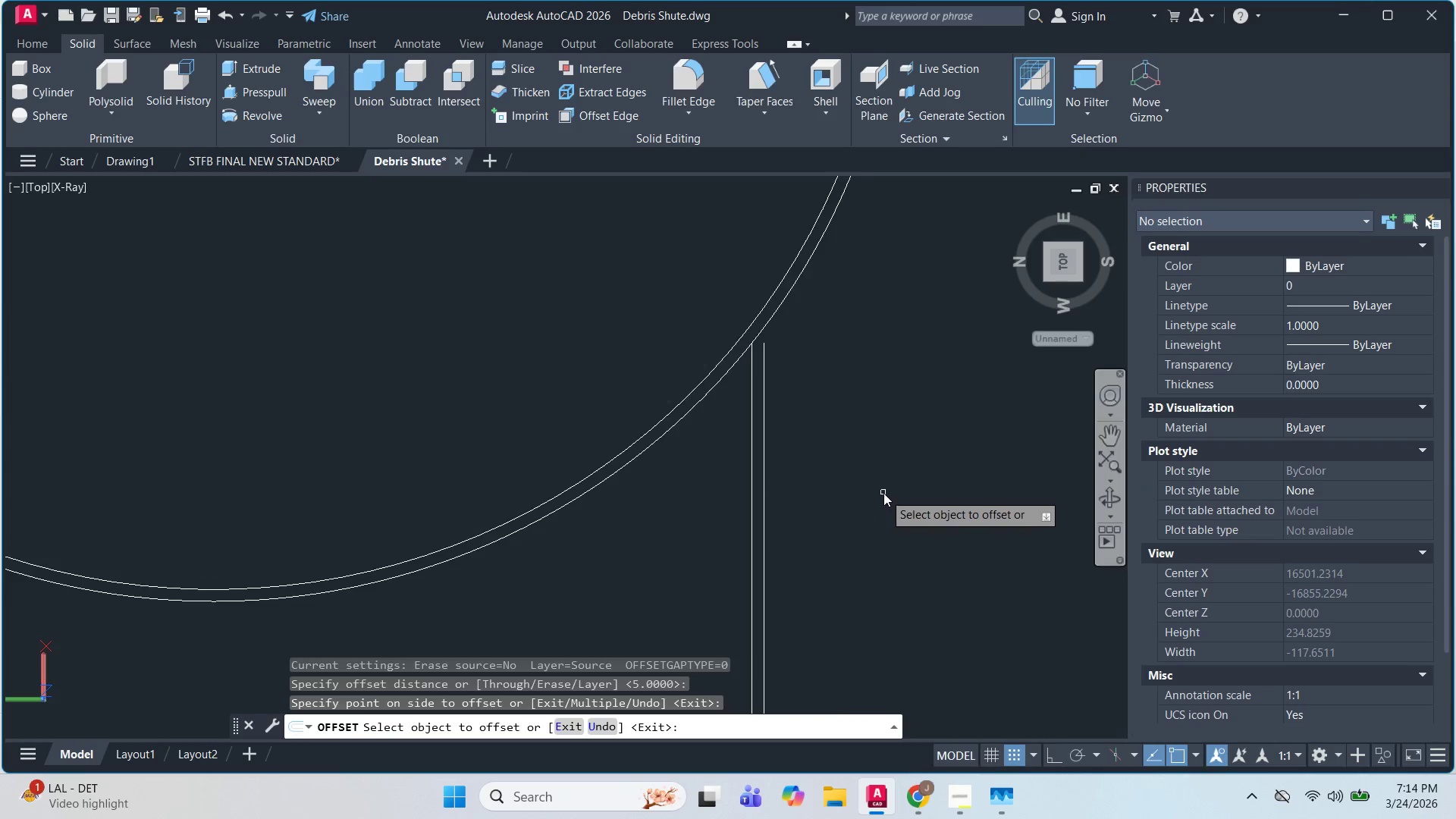 
scroll: coordinate [620, 569], scroll_direction: down, amount: 2.0
 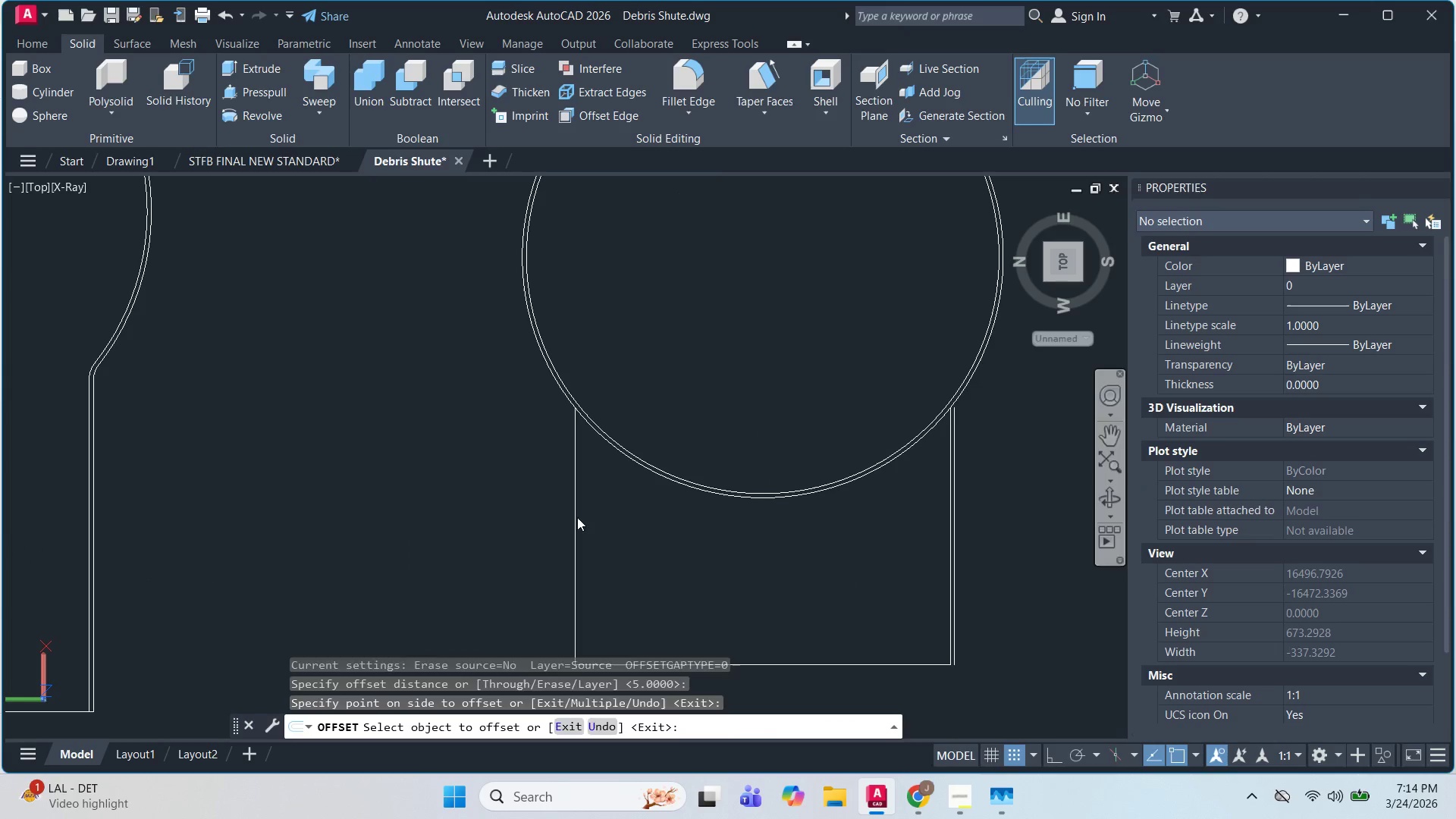 
double_click([513, 489])
 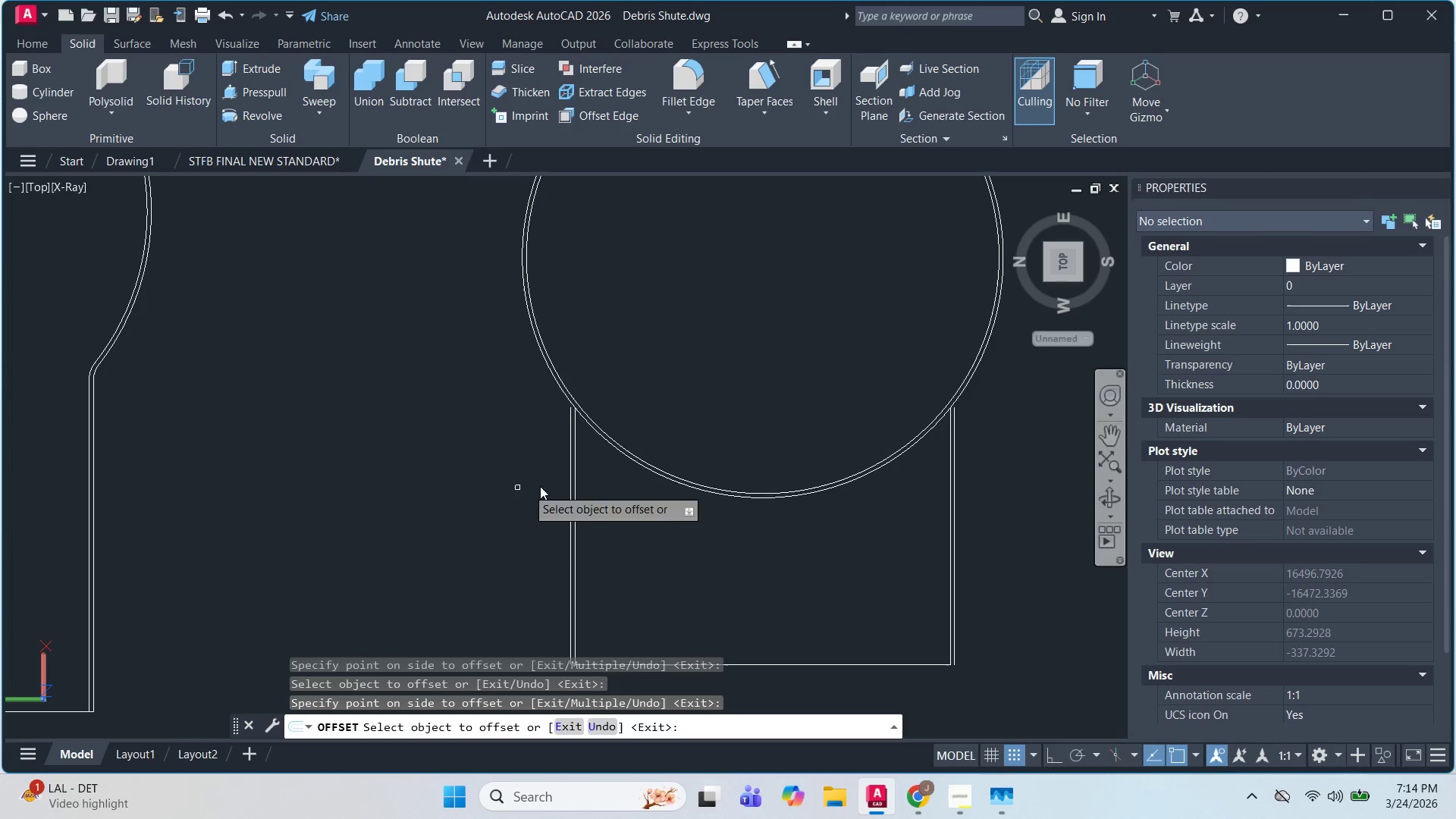 
key(Escape)
 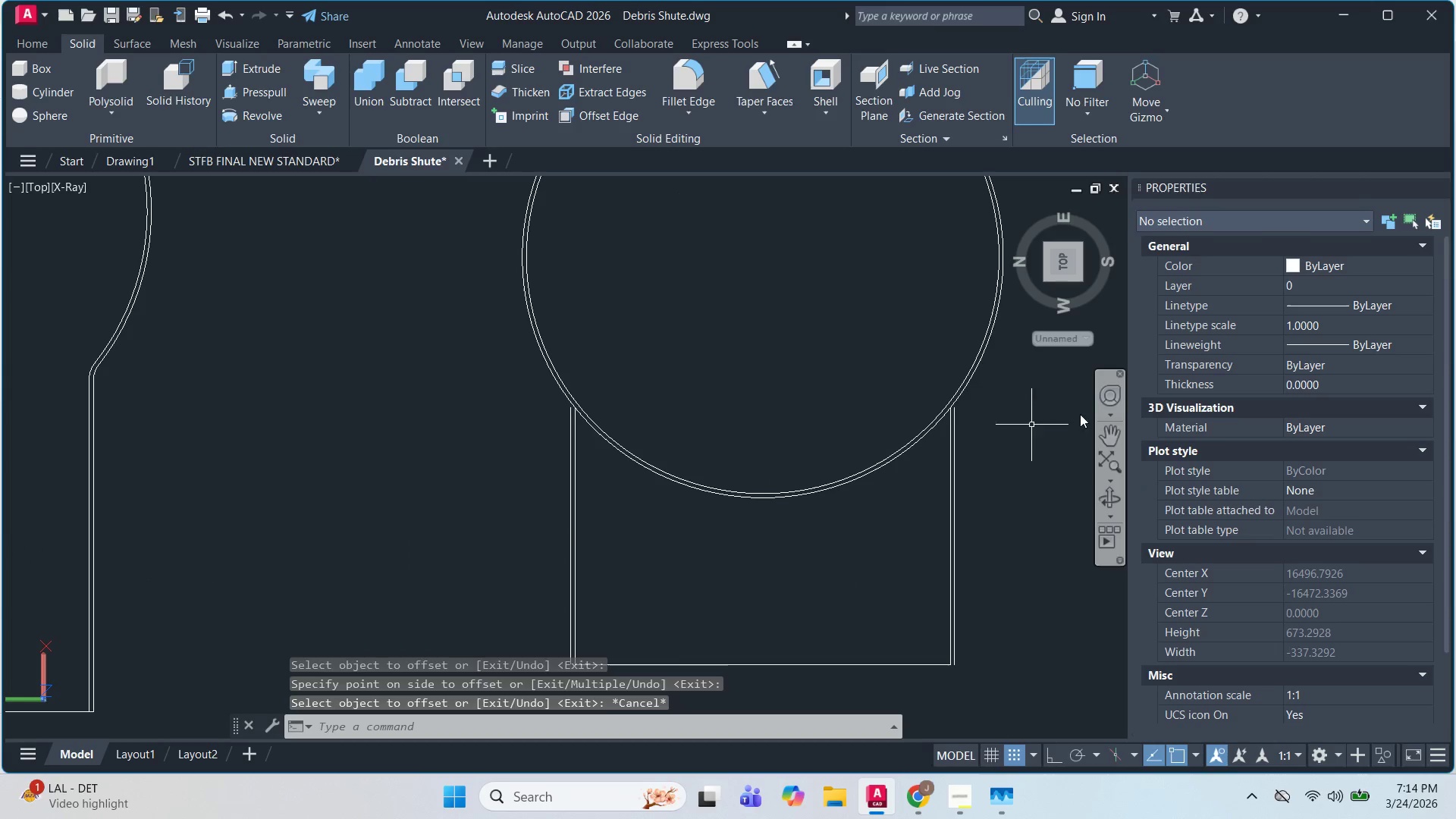 
key(Escape)
 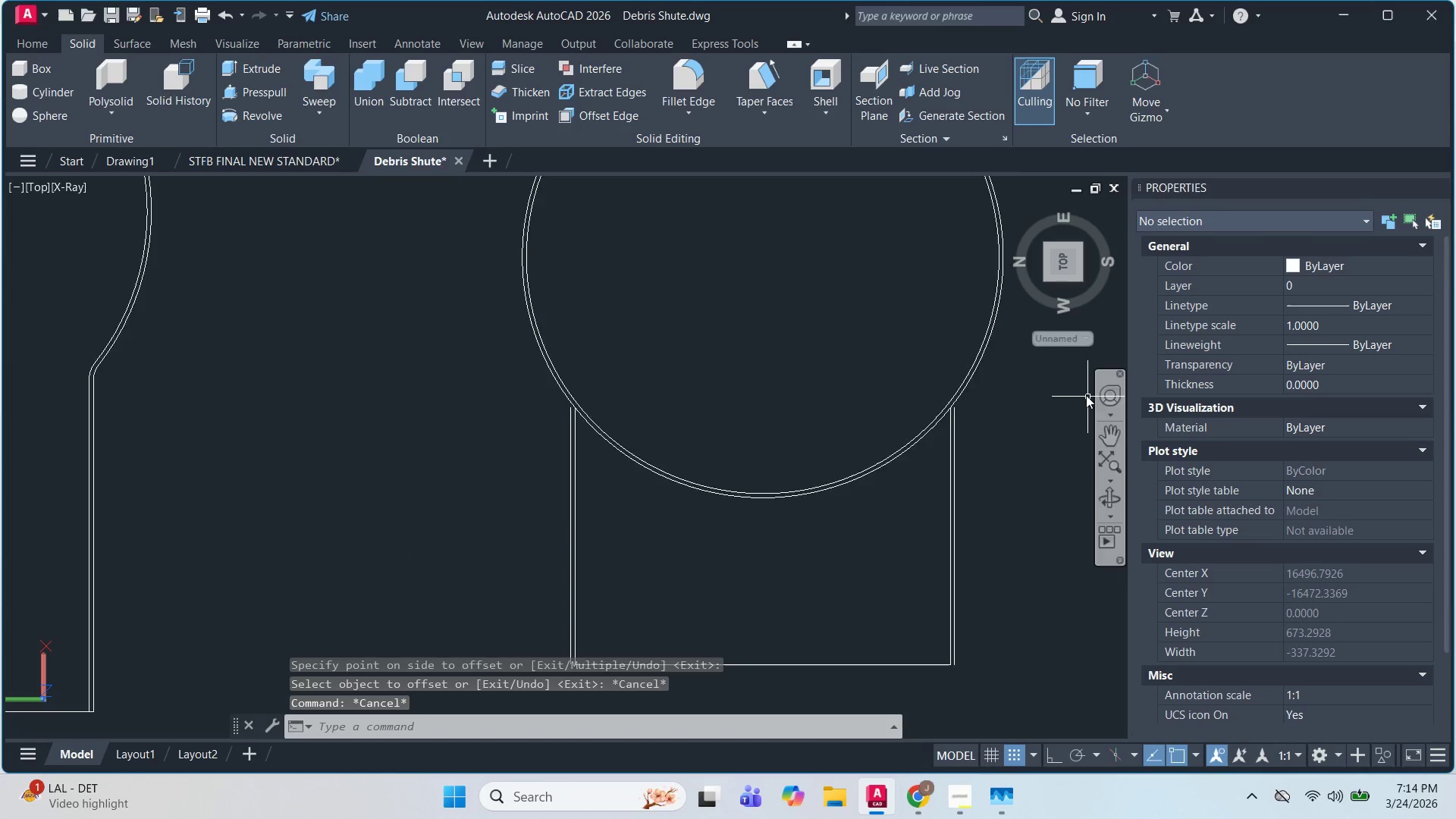 
scroll: coordinate [940, 356], scroll_direction: up, amount: 2.0
 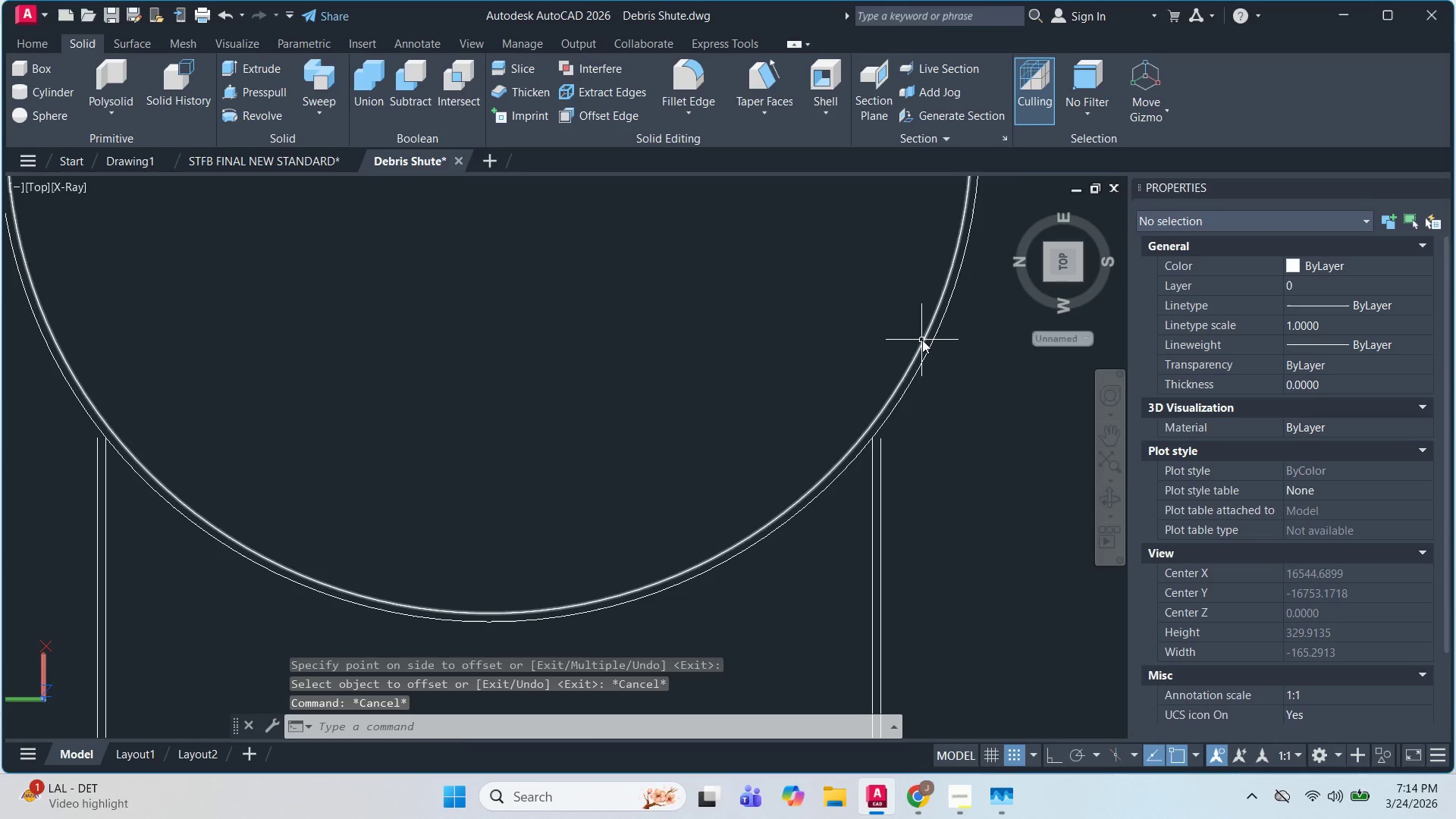 
left_click([921, 337])
 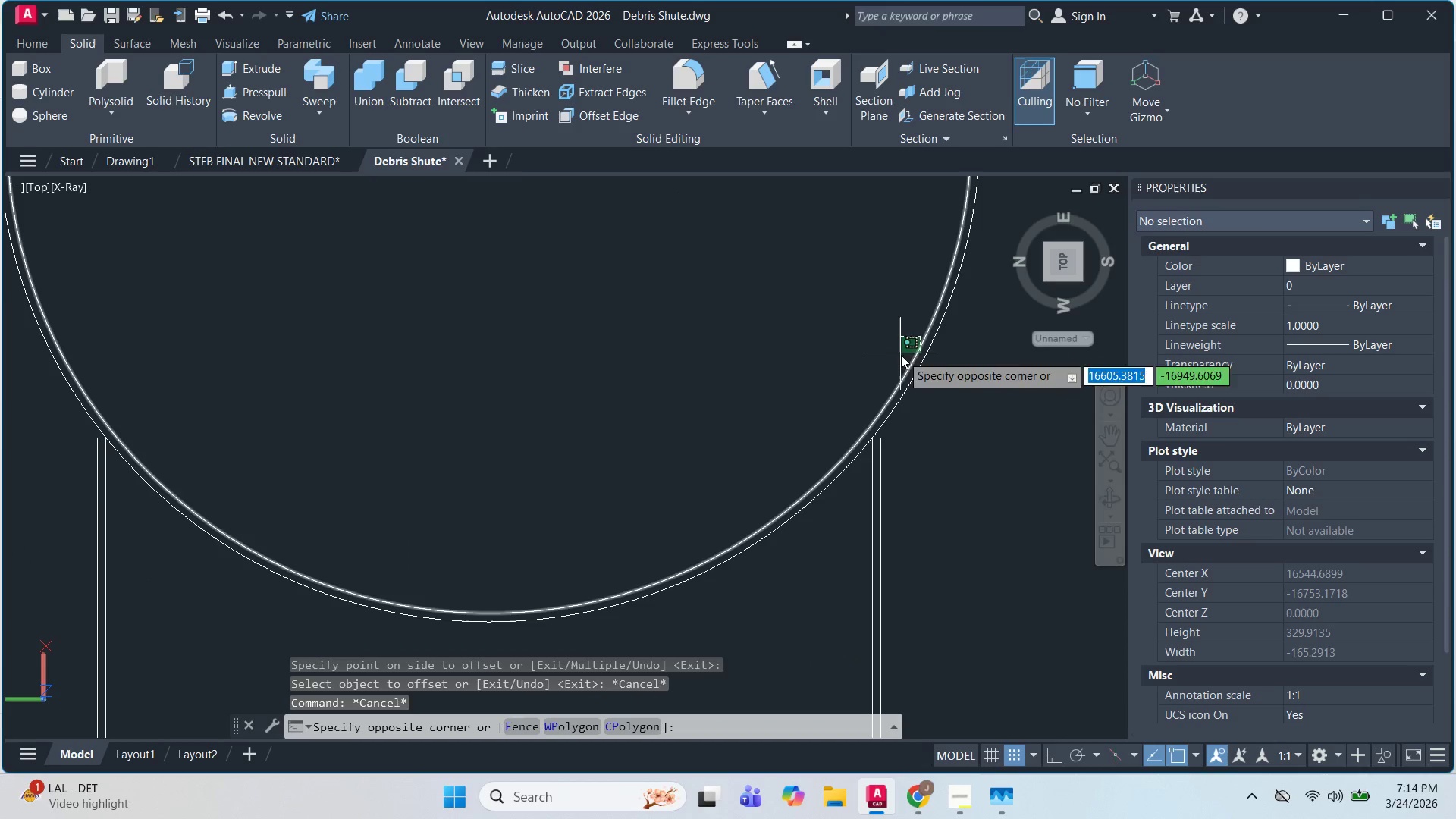 
key(Escape)
 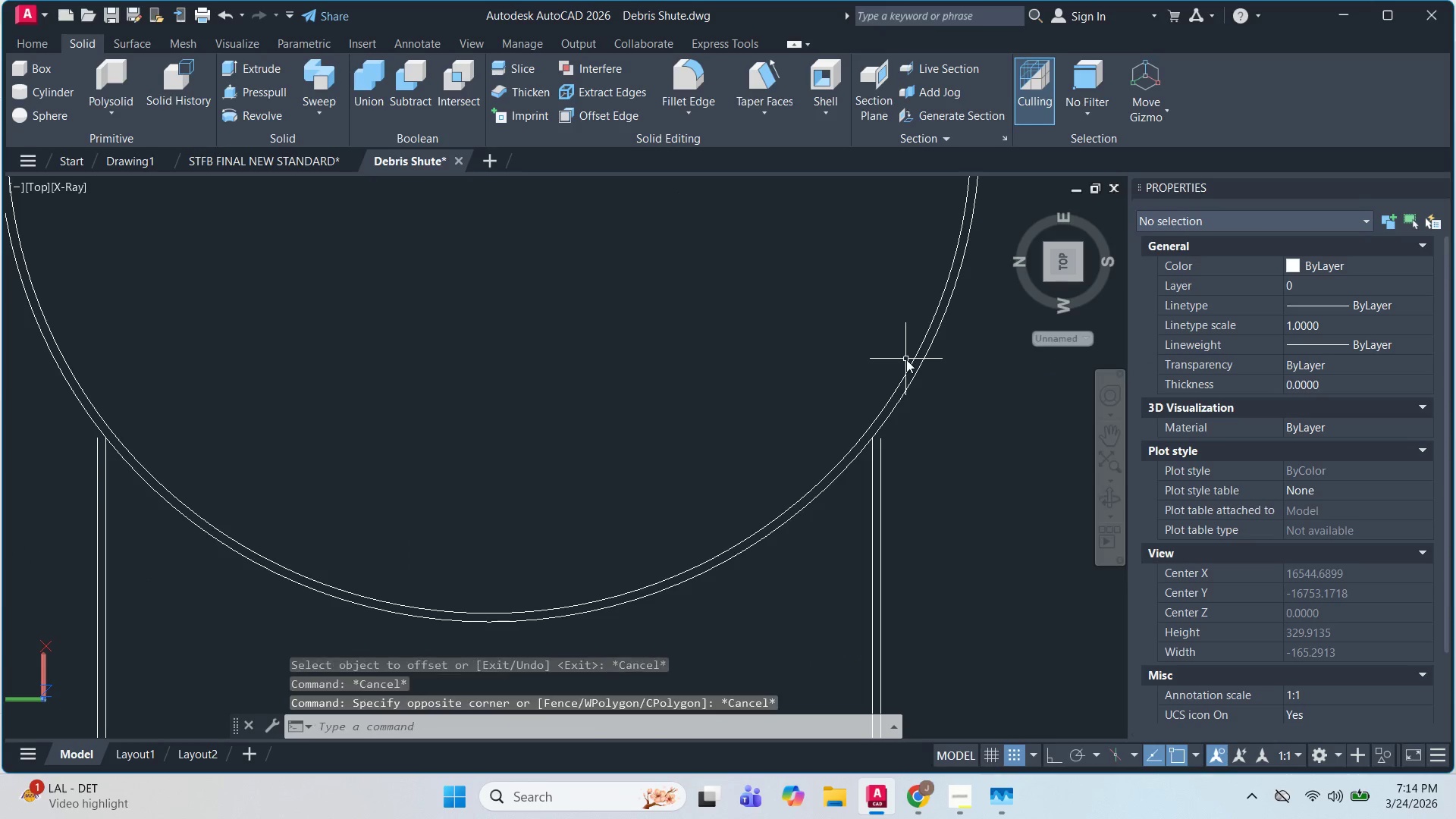 
left_click([906, 359])
 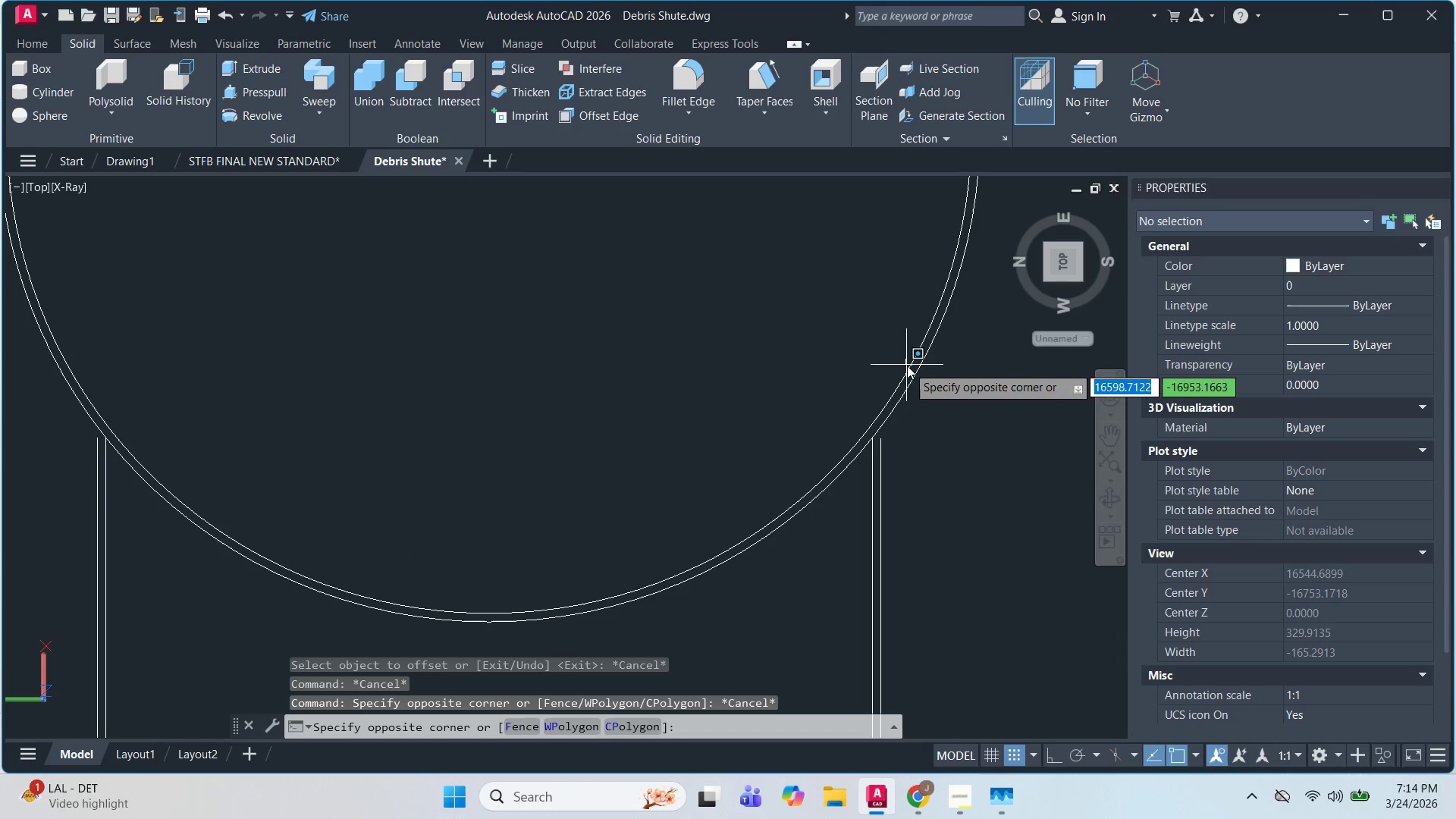 
key(Escape)
 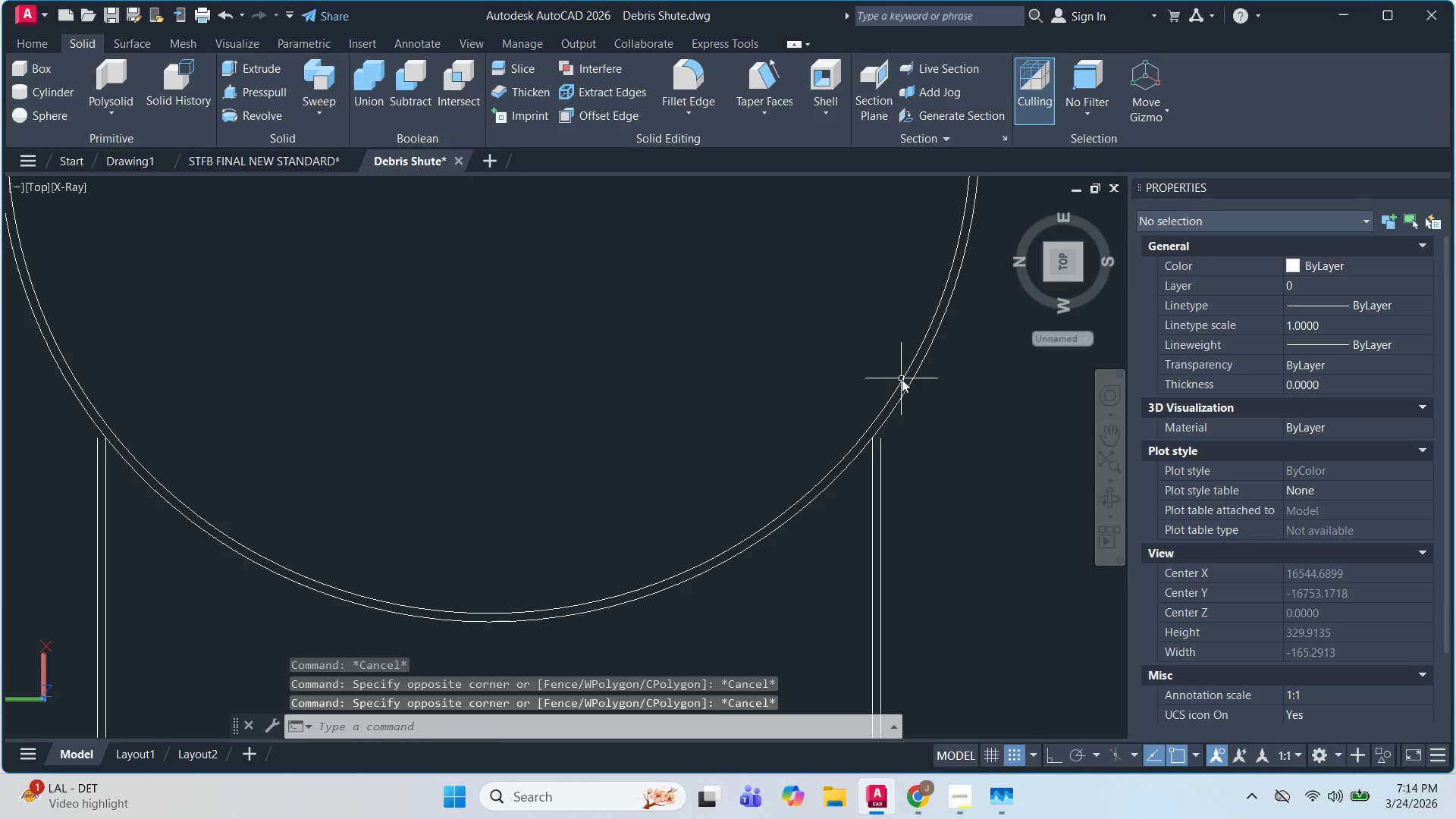 
key(Escape)
 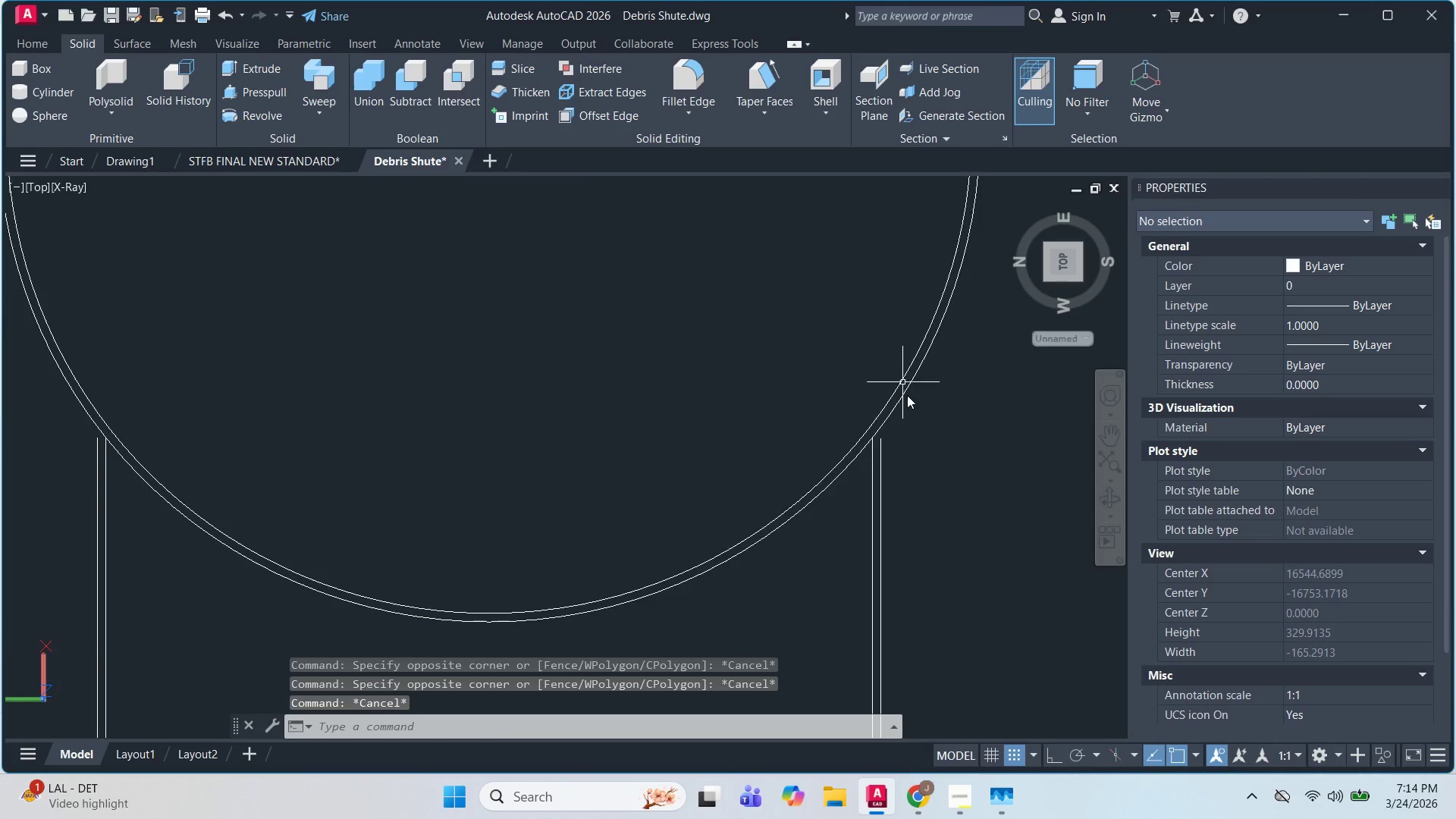 
scroll: coordinate [910, 401], scroll_direction: down, amount: 2.0
 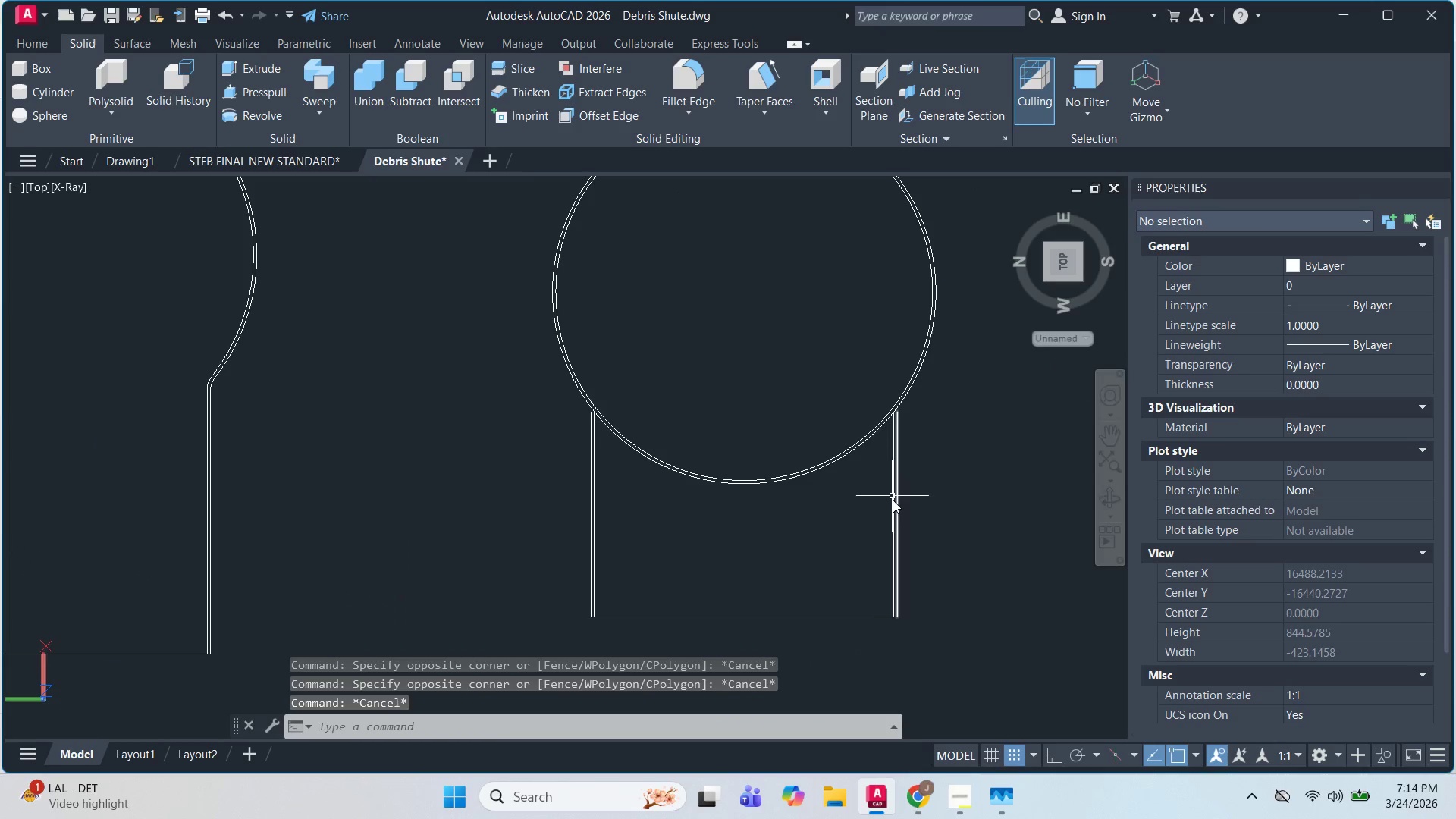 
scroll: coordinate [934, 306], scroll_direction: up, amount: 3.0
 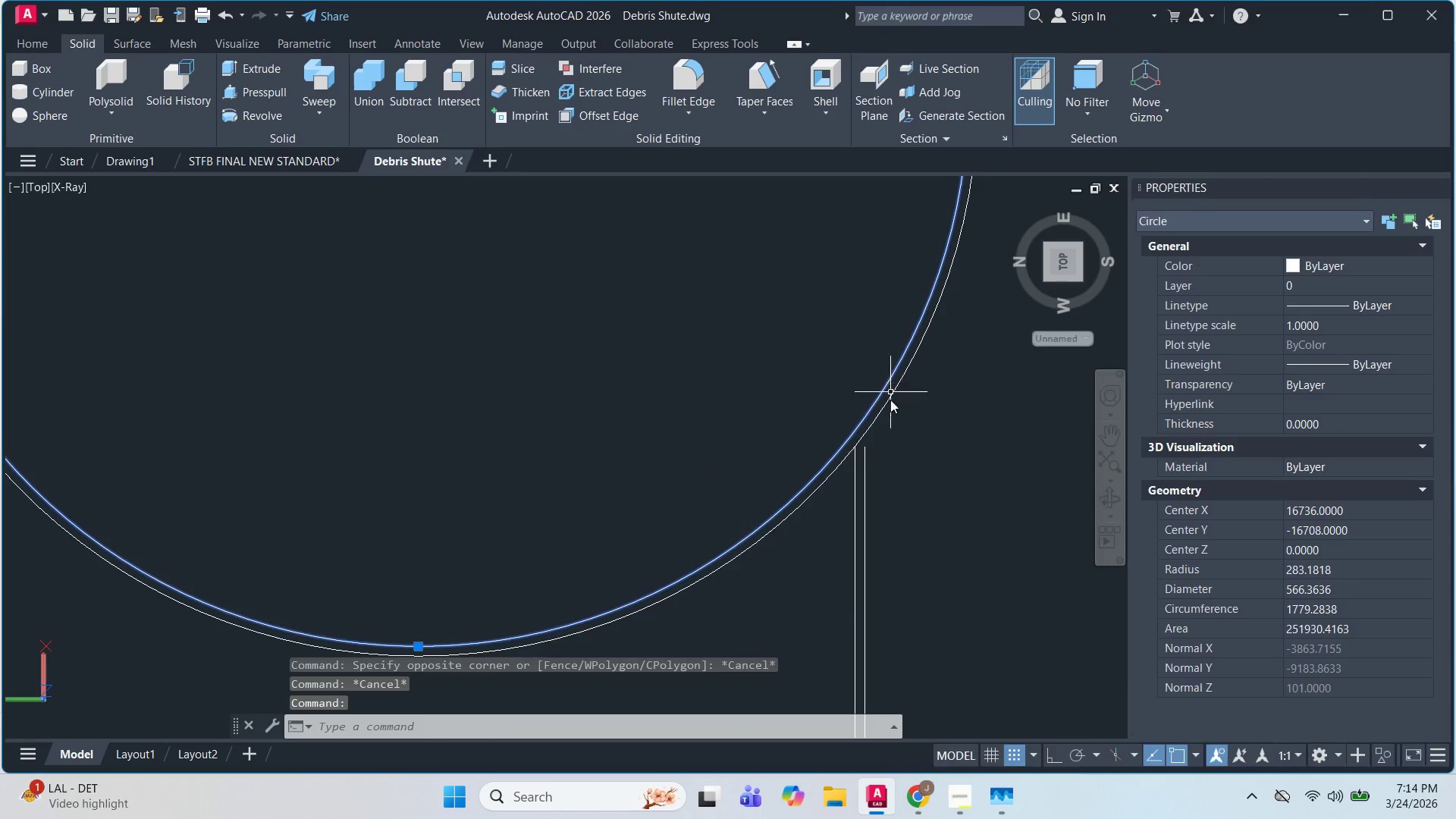 
type(EX )
 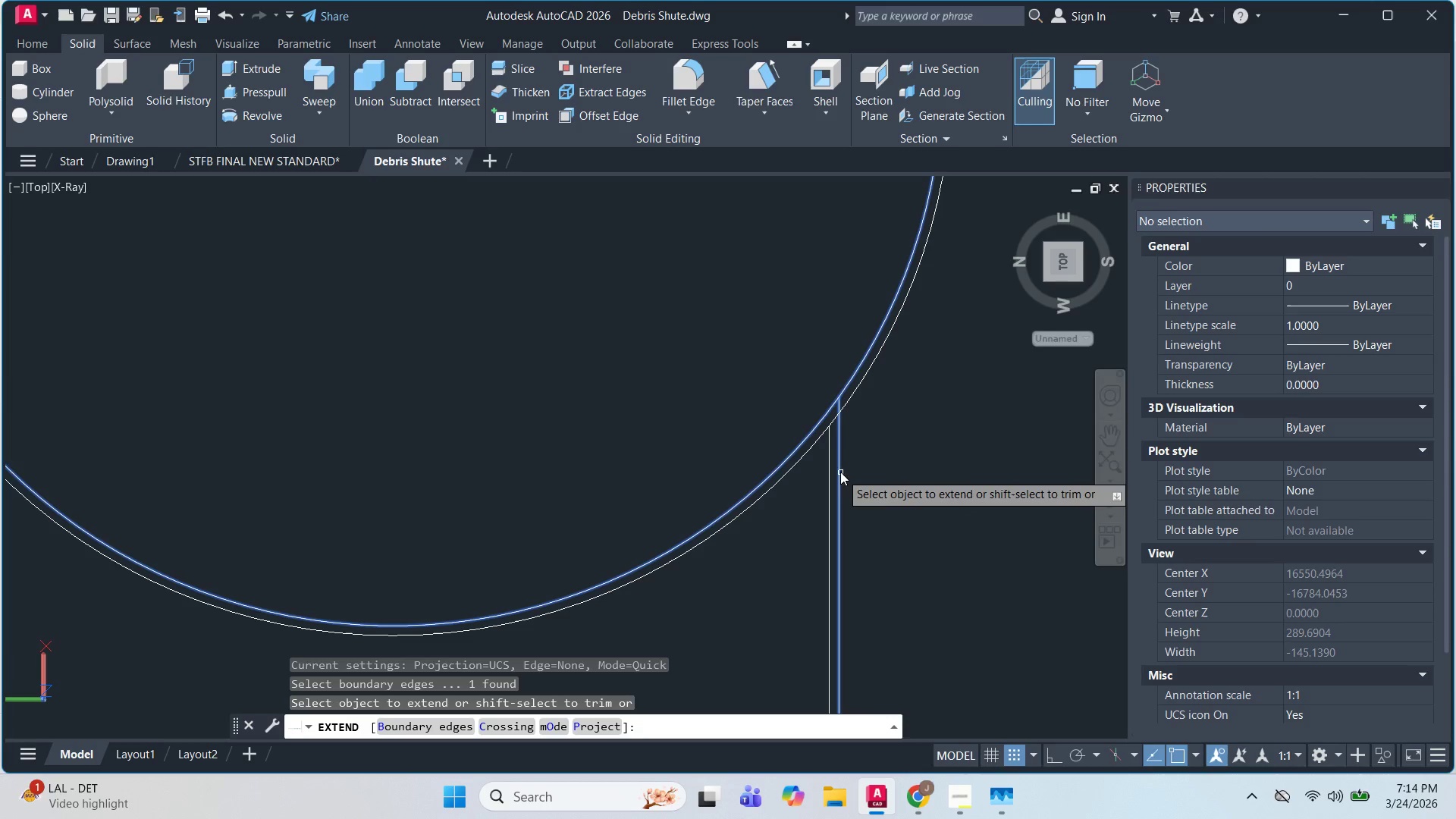 
left_click([839, 465])
 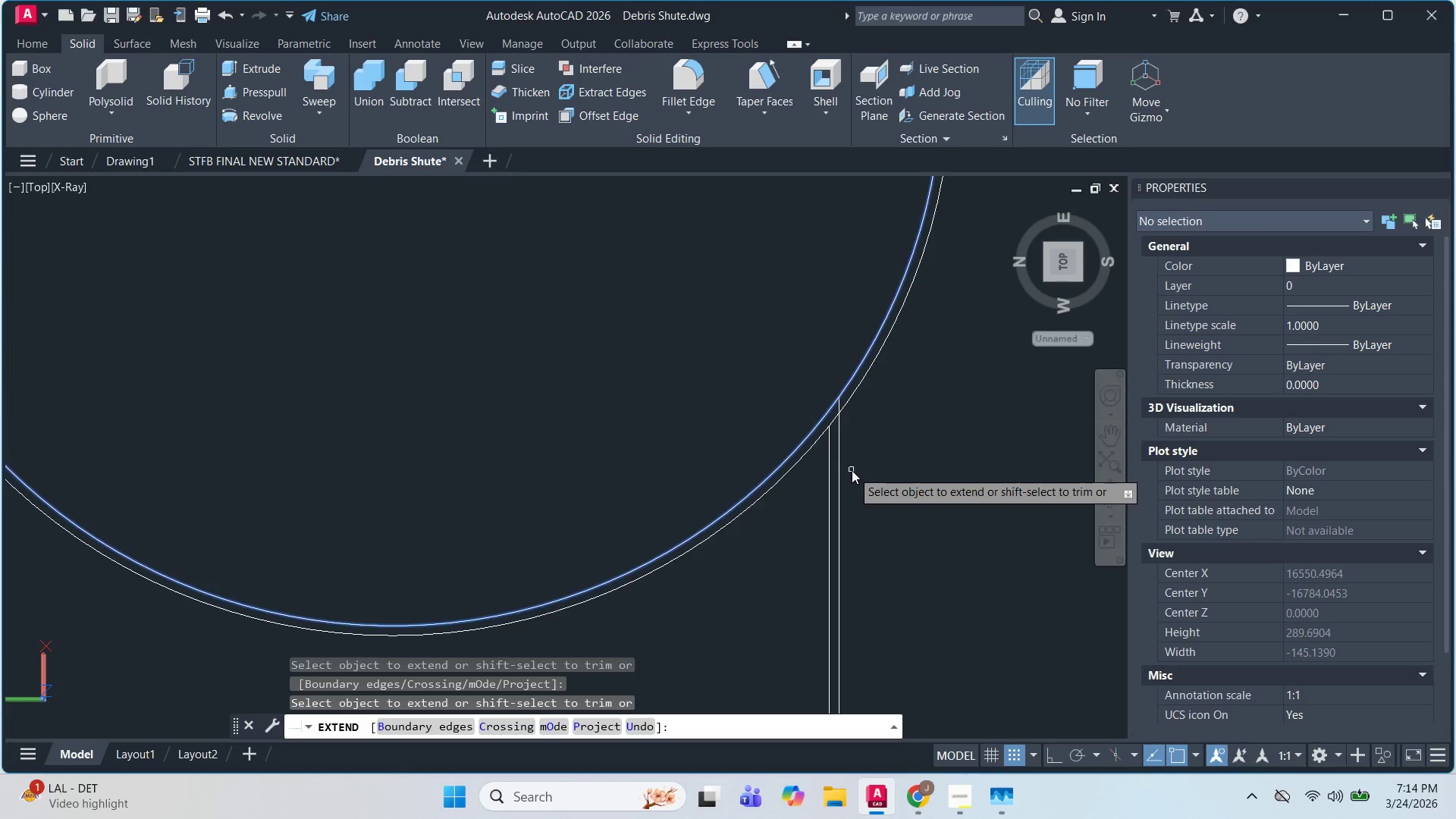 
scroll: coordinate [599, 475], scroll_direction: down, amount: 1.0
 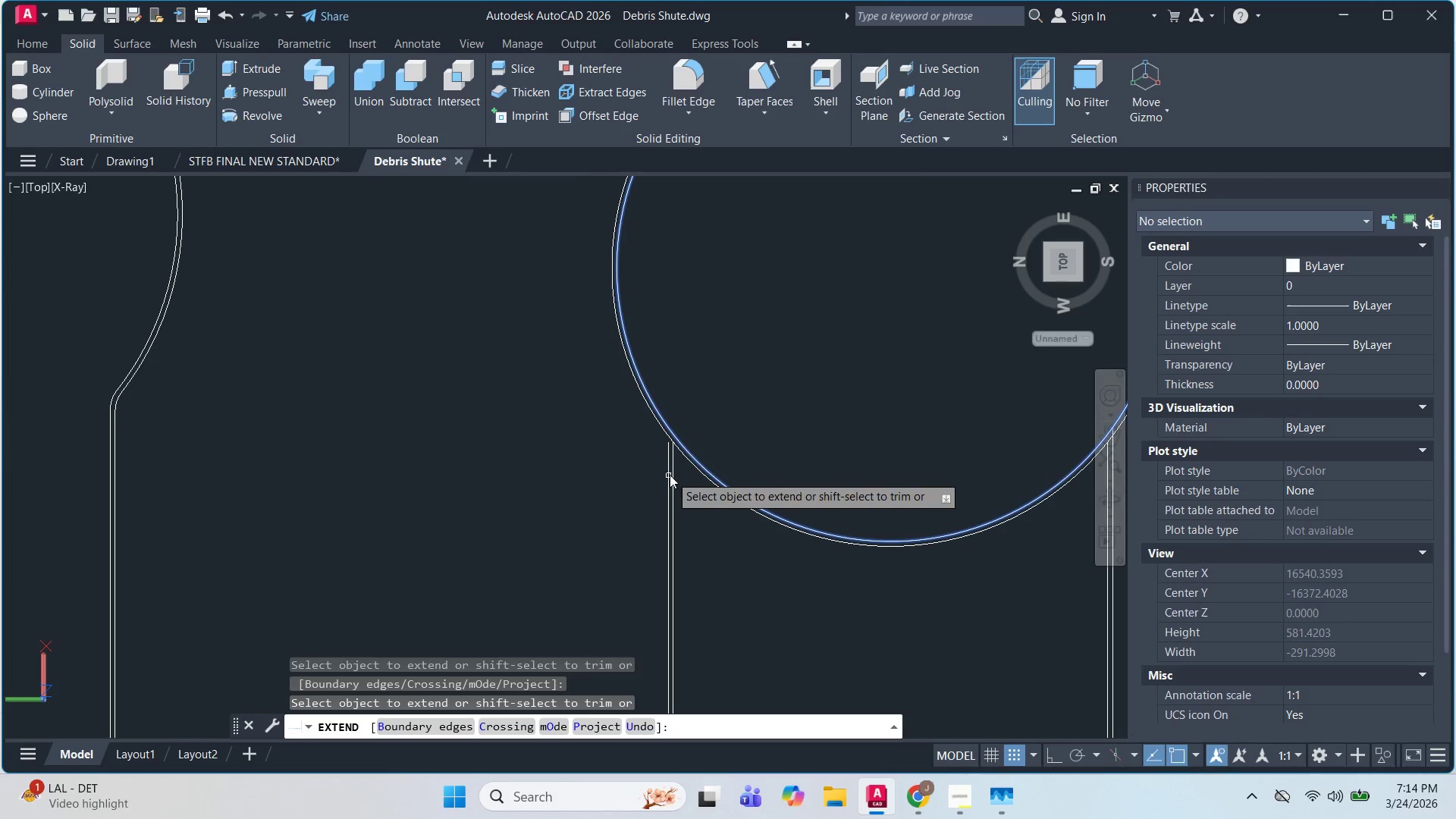 
left_click([670, 475])
 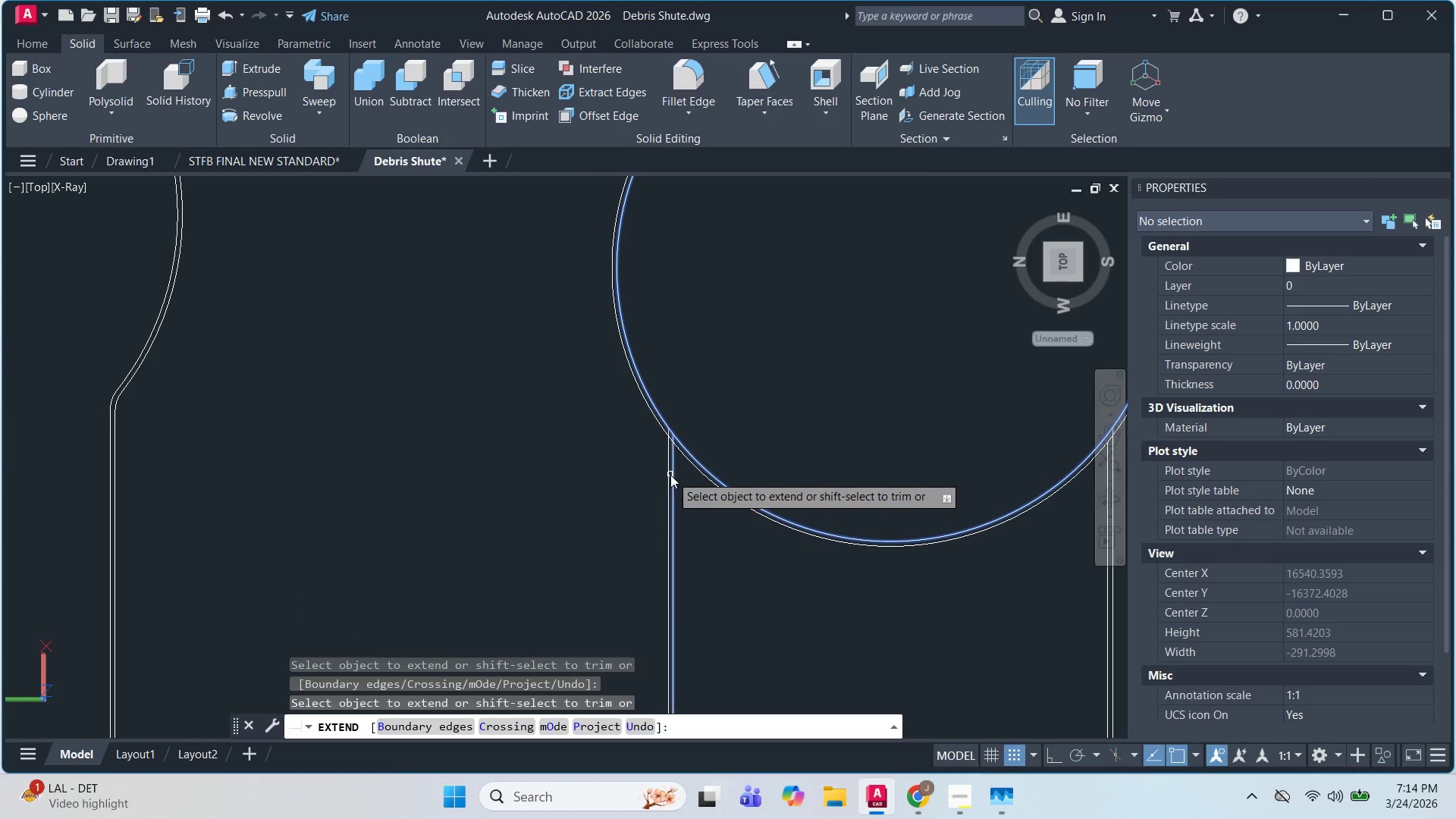 
key(Escape)
 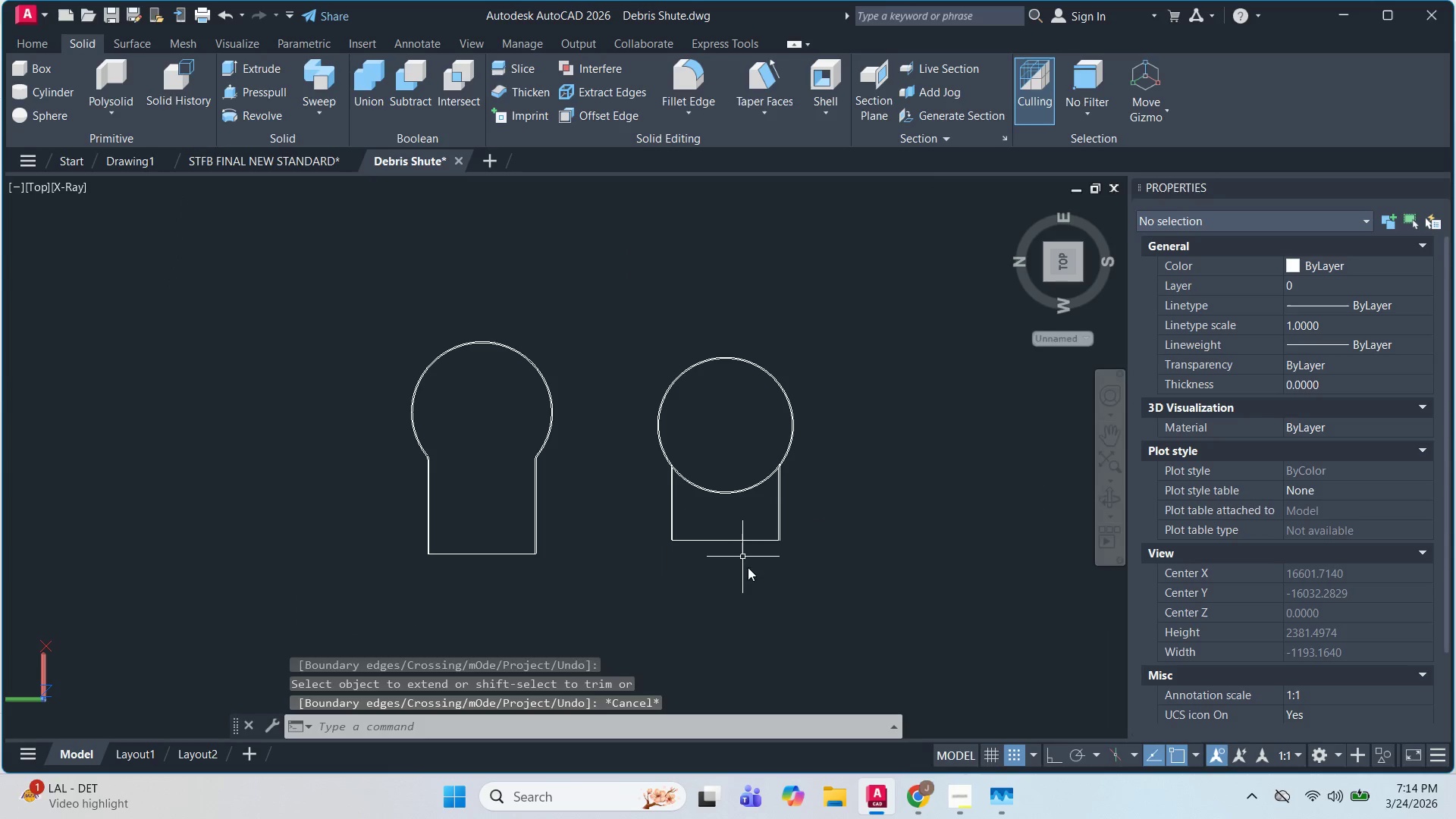 
key(Escape)
 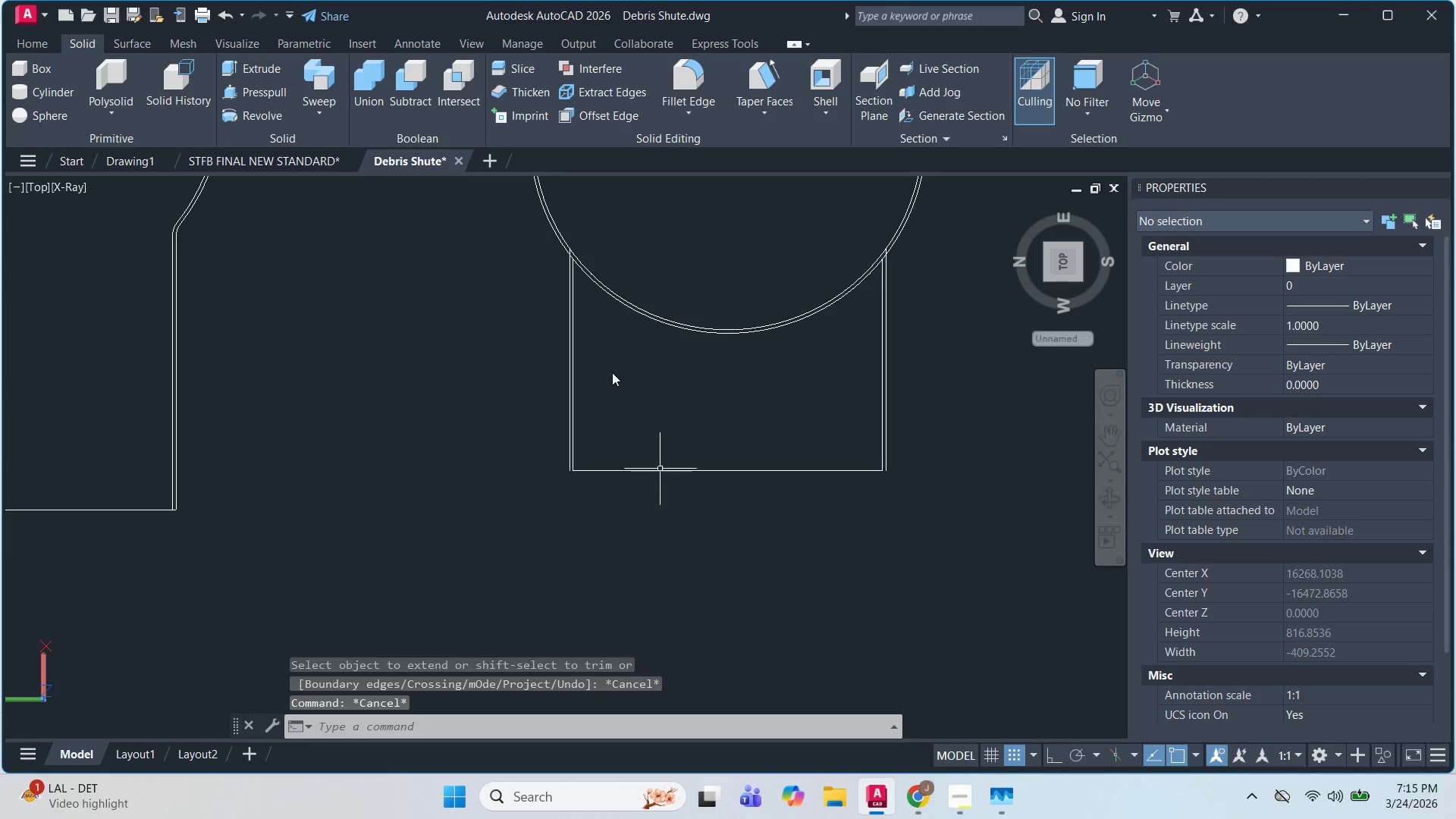 
scroll: coordinate [704, 550], scroll_direction: none, amount: 0.0
 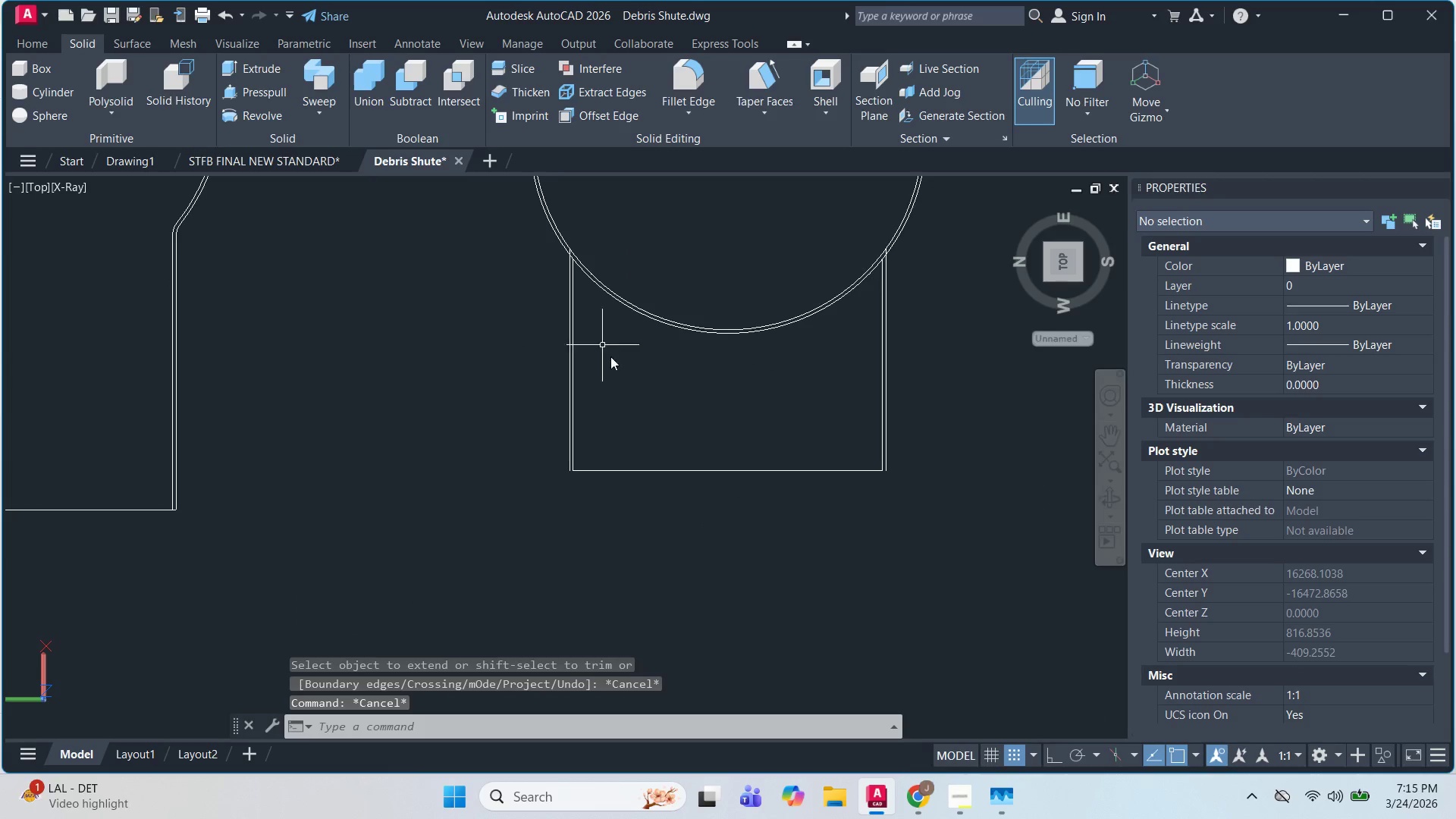 
left_click_drag(start_coordinate=[427, 381], to_coordinate=[419, 379])
 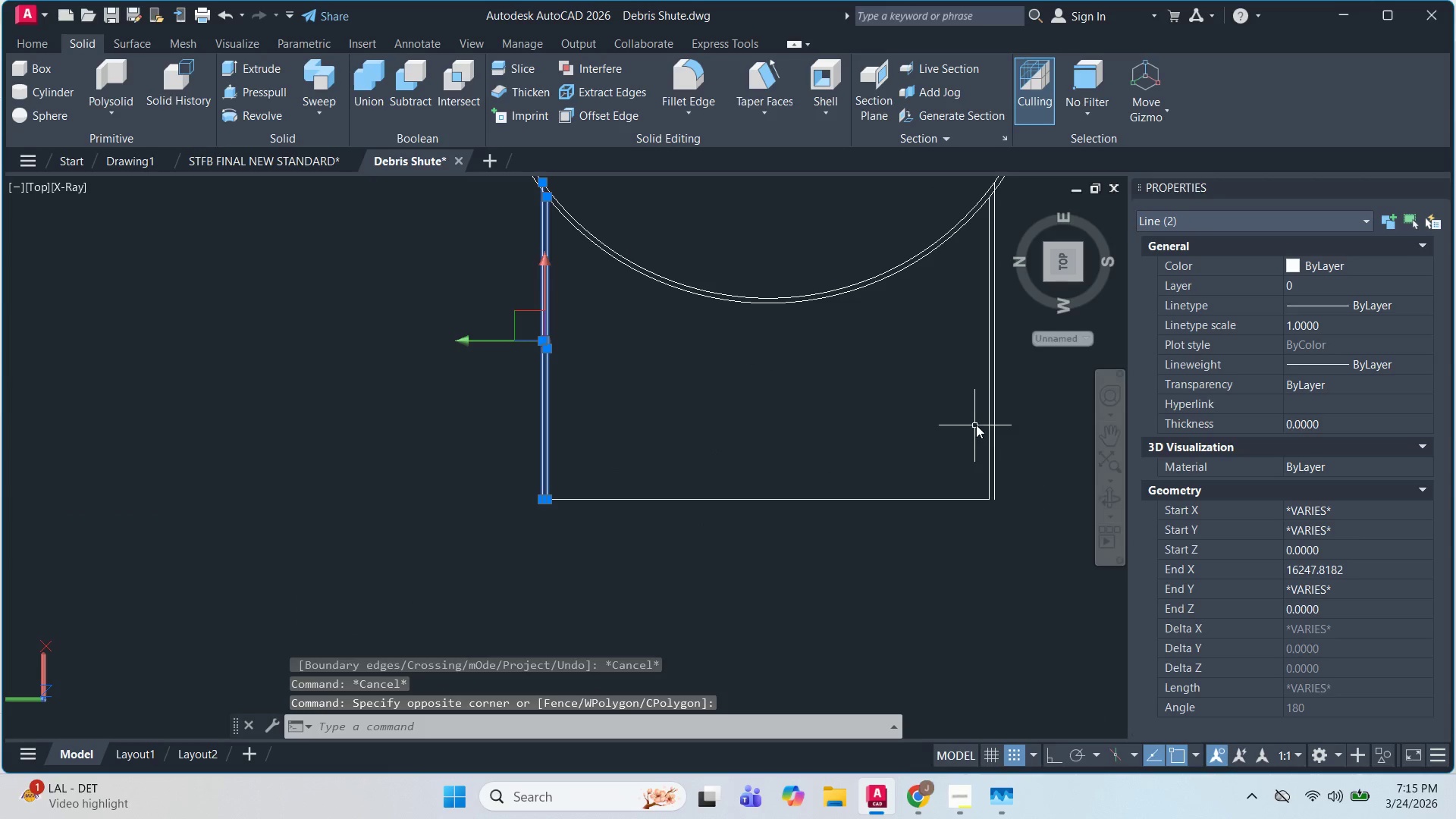 
scroll: coordinate [633, 406], scroll_direction: up, amount: 1.0
 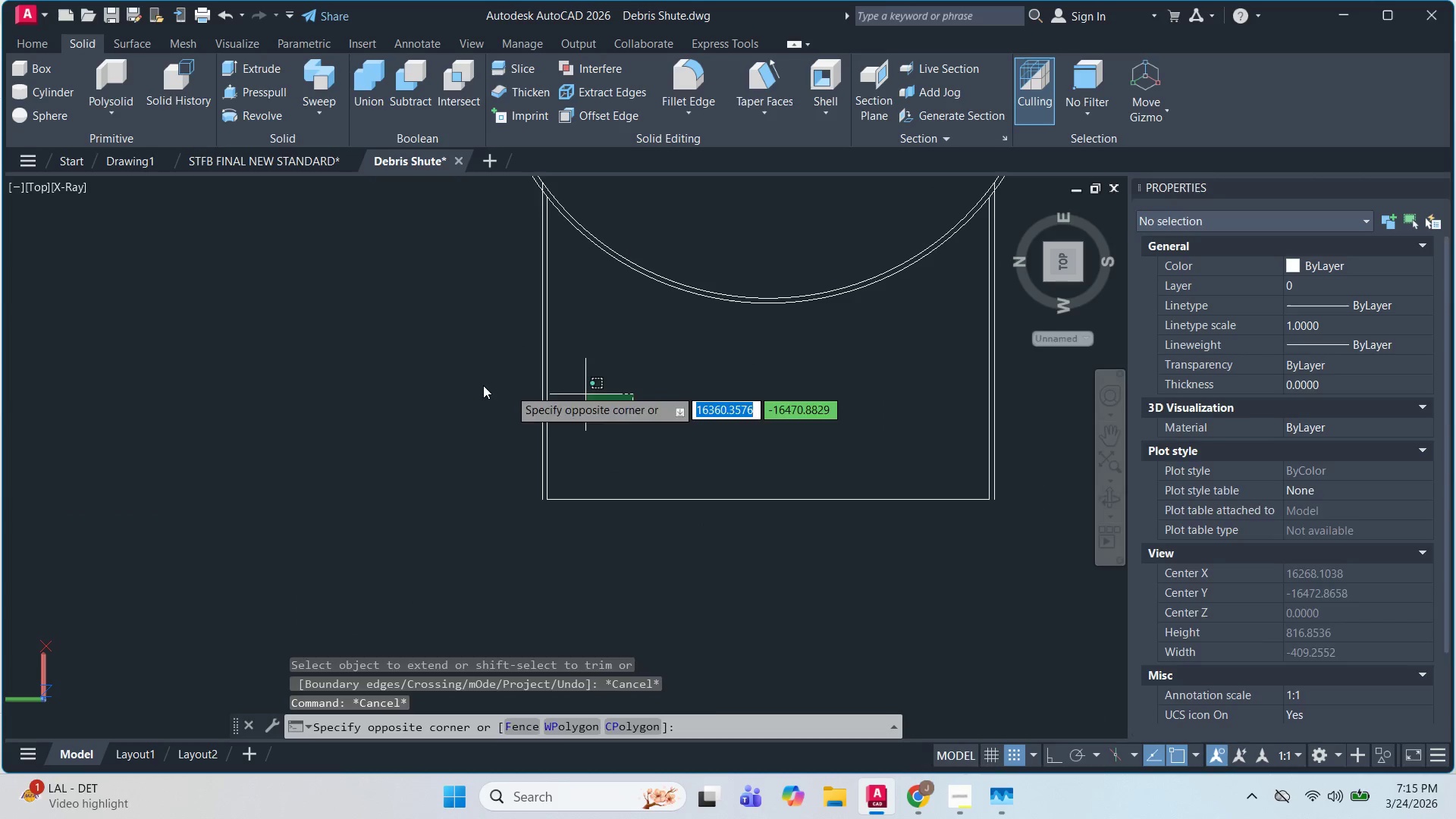 
scroll: coordinate [993, 411], scroll_direction: down, amount: 3.0
 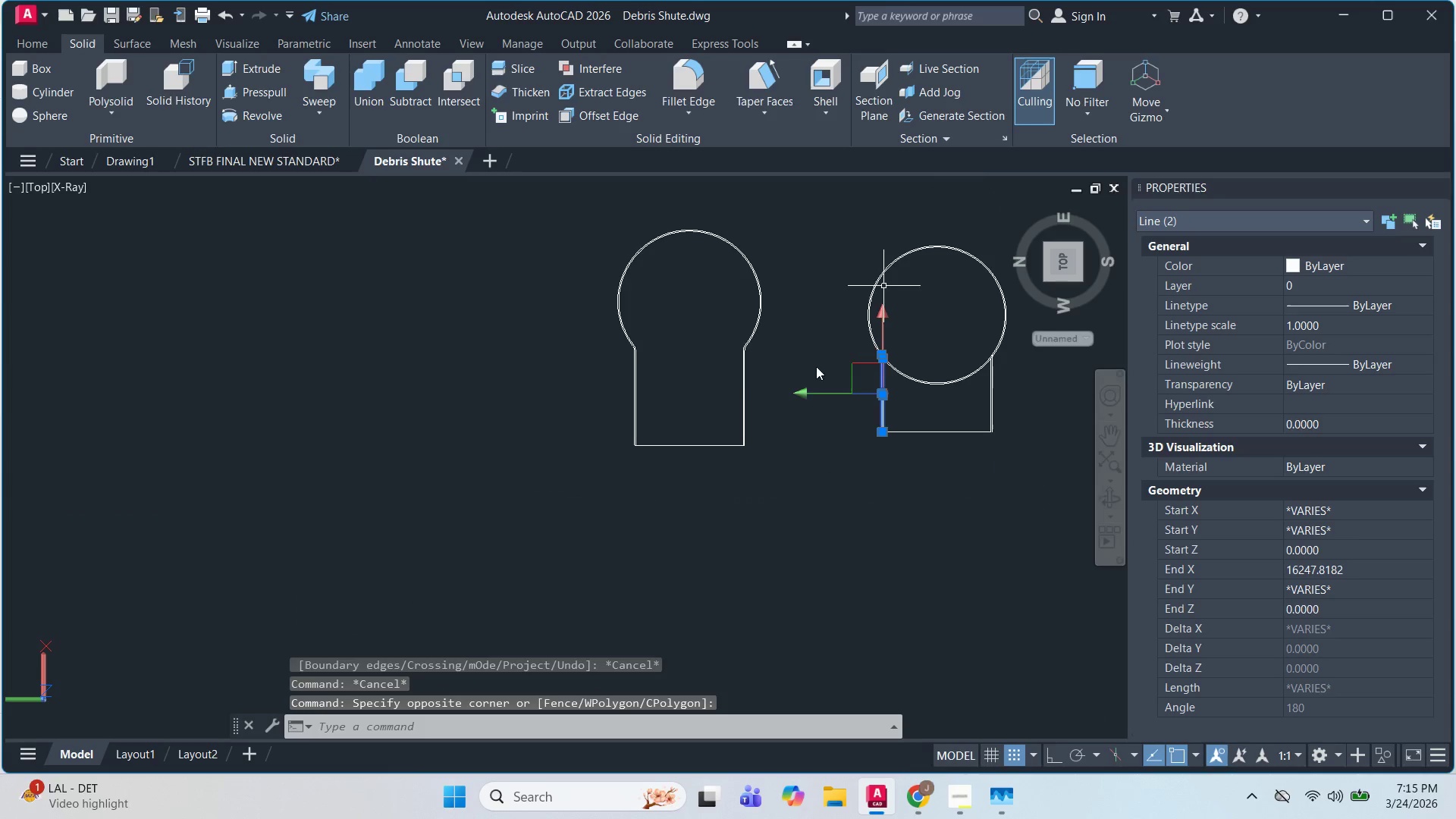 
scroll: coordinate [714, 368], scroll_direction: up, amount: 4.0
 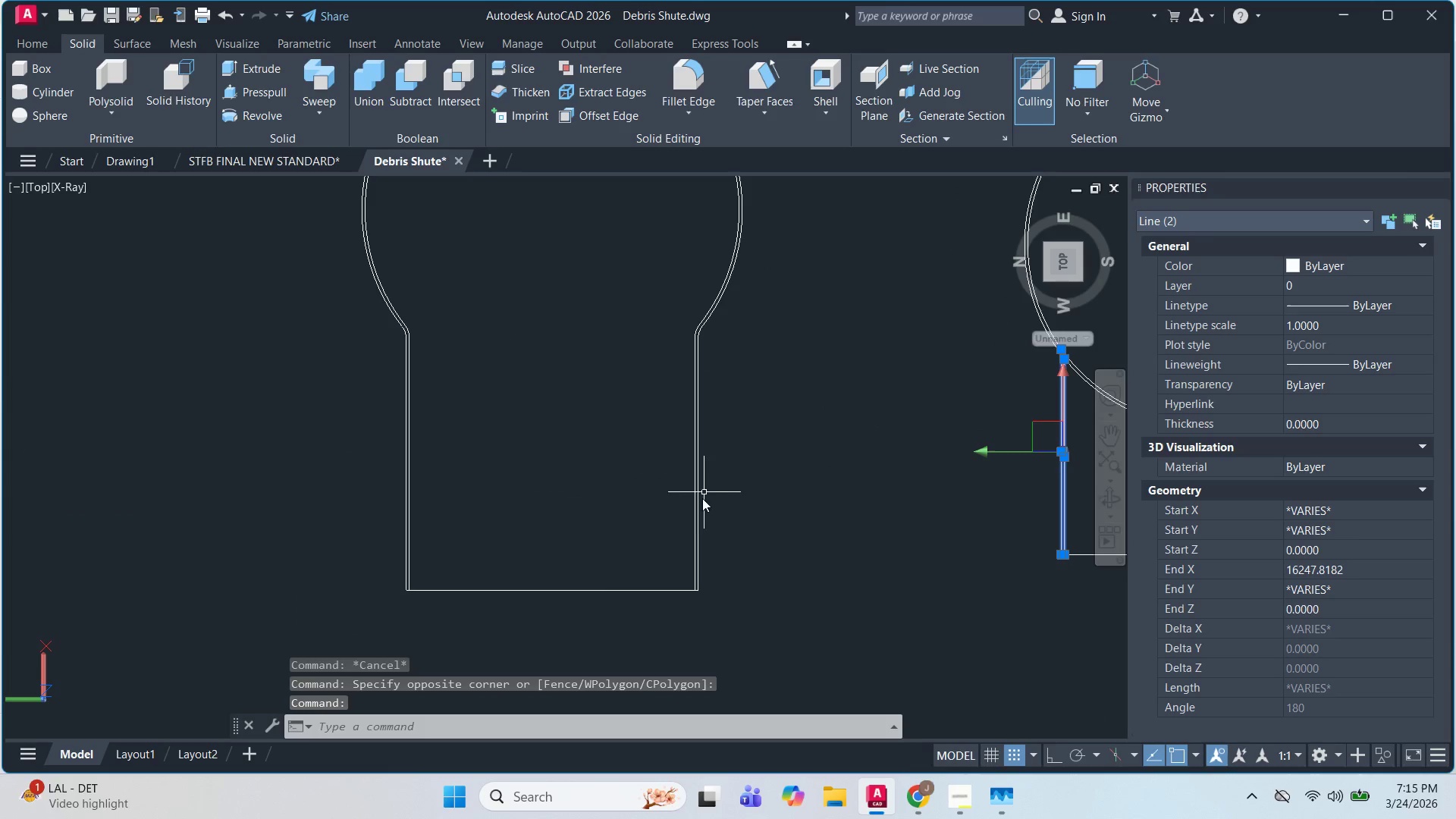 
key(Escape)
 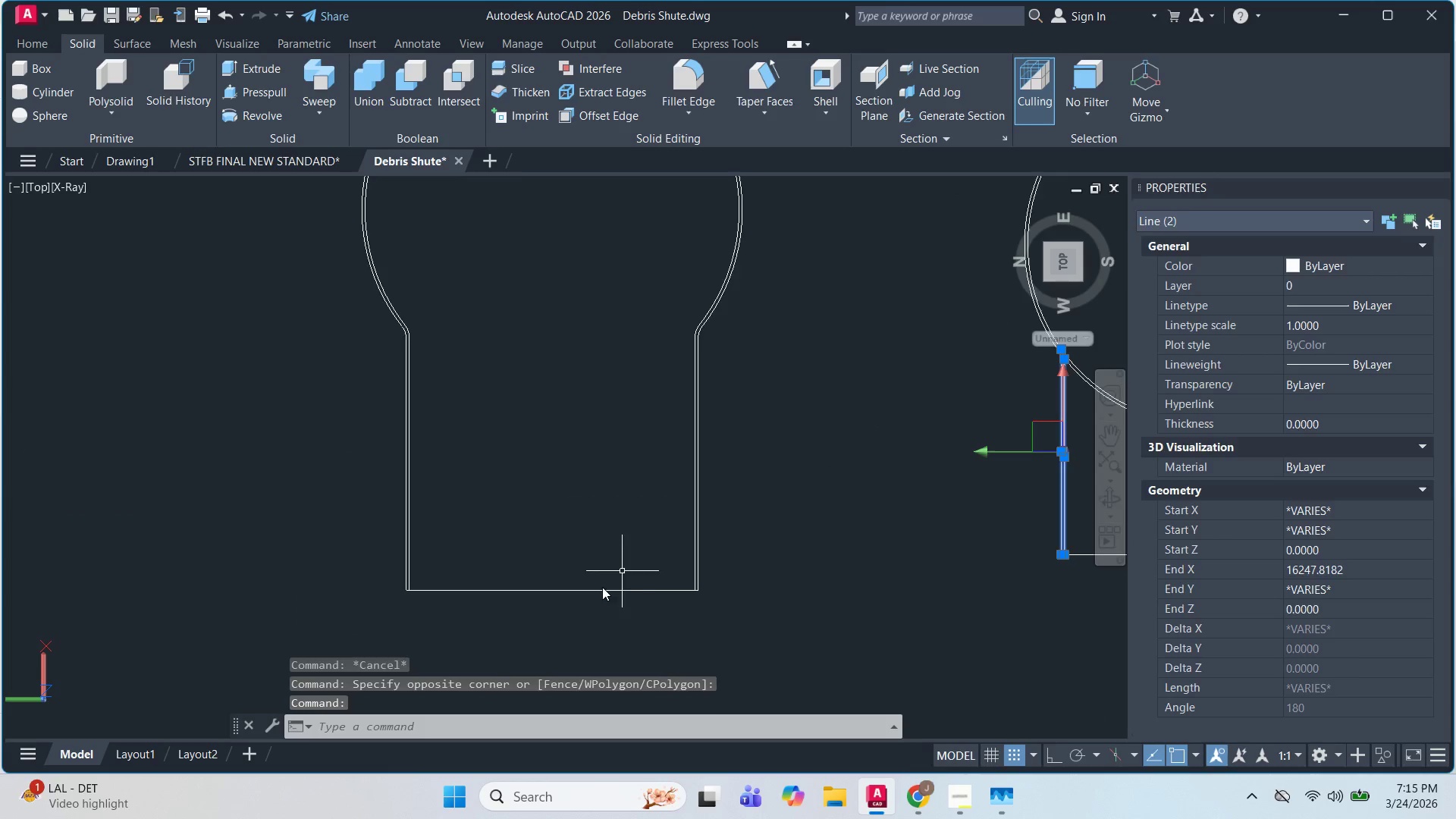 
key(Escape)
 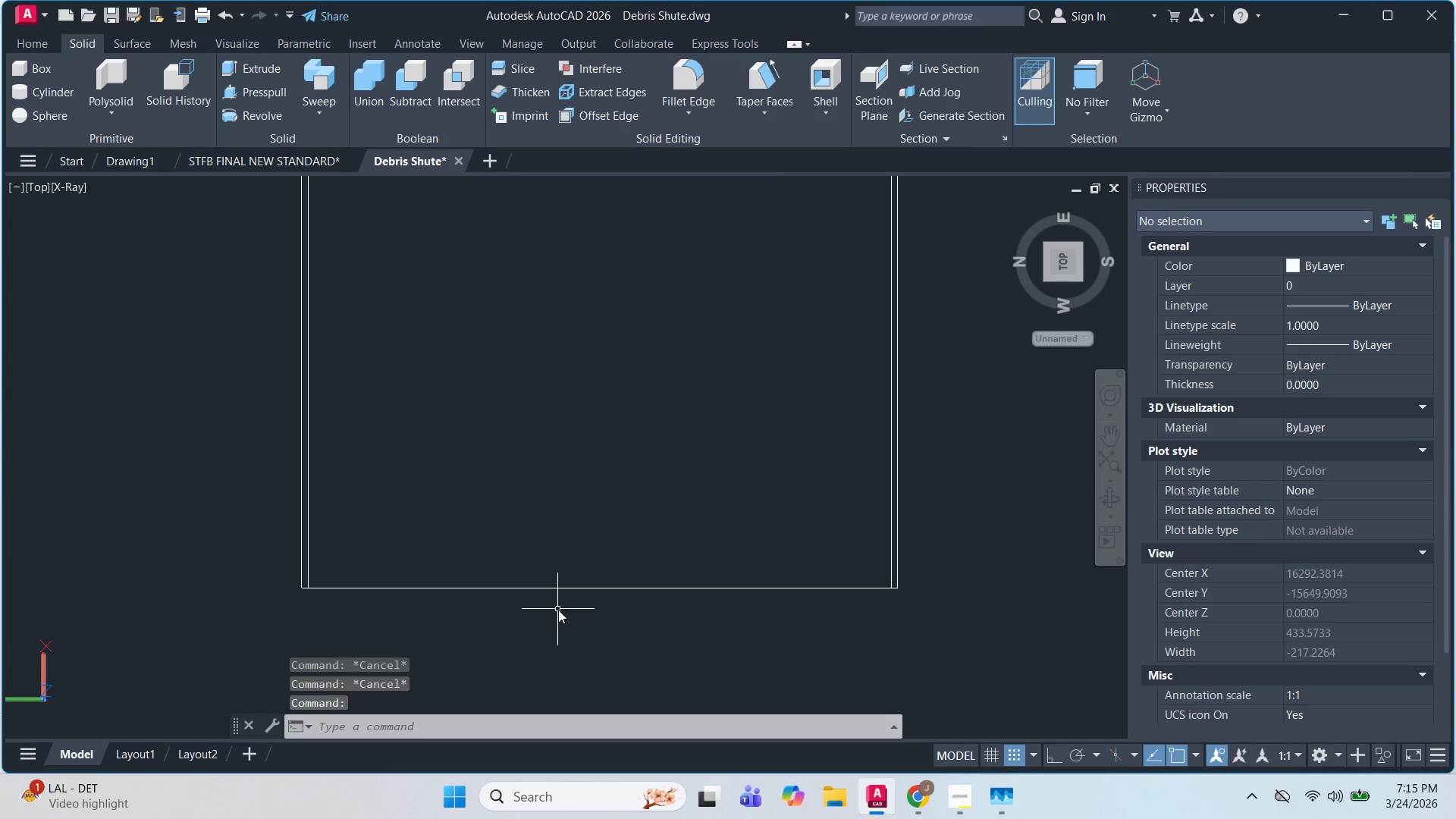 
scroll: coordinate [584, 592], scroll_direction: up, amount: 2.0
 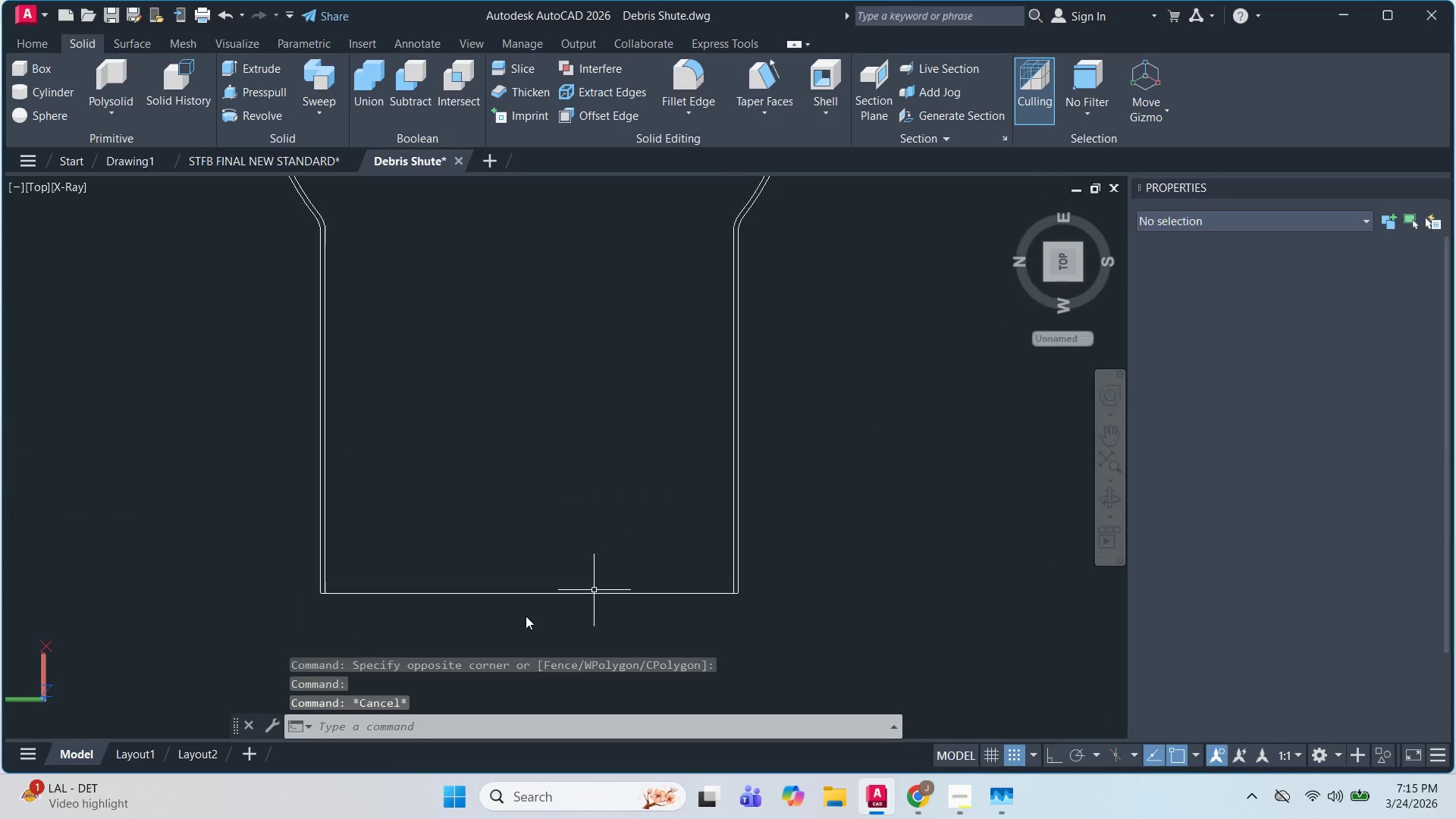 
type(DI )
 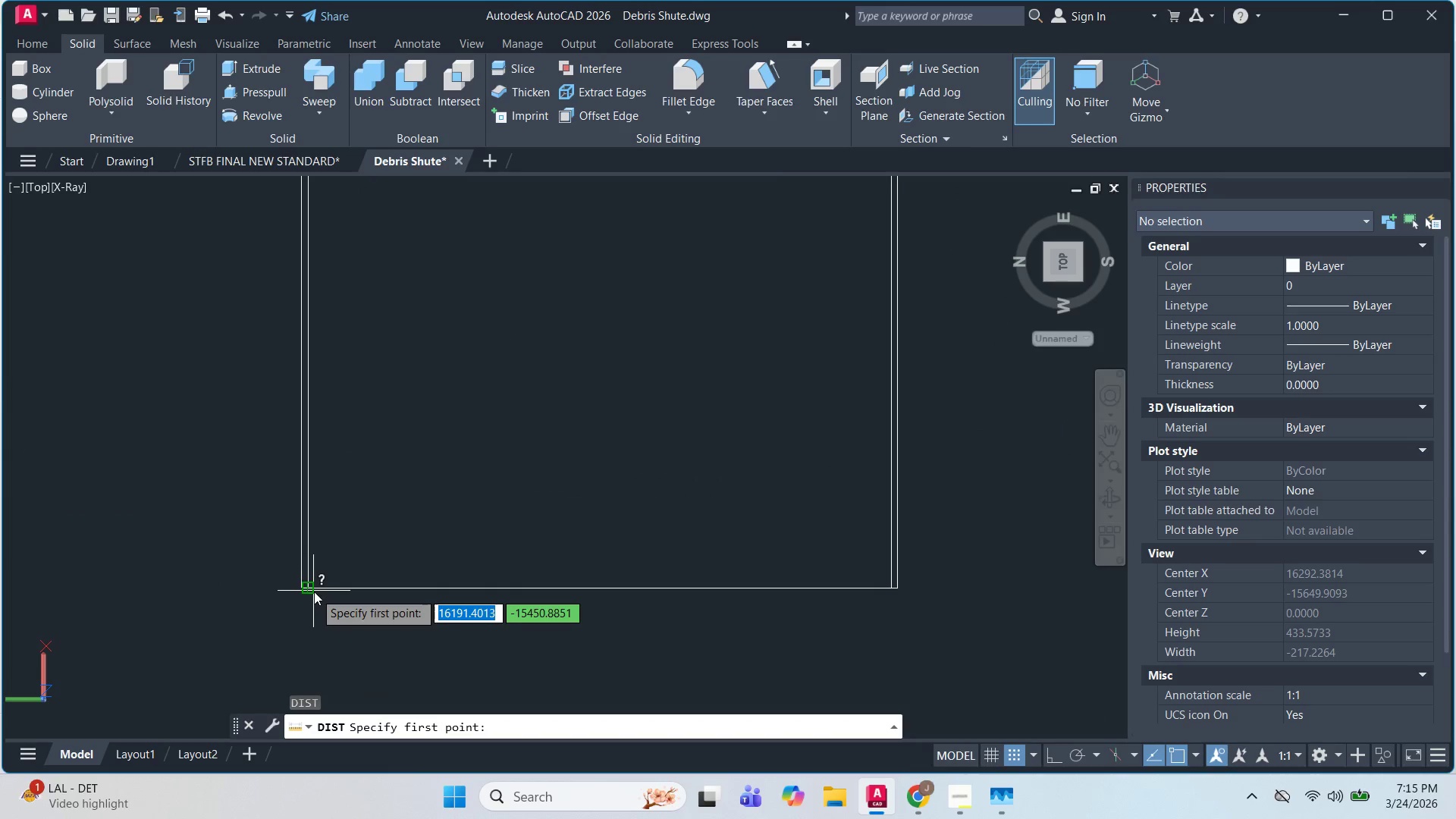 
left_click([311, 591])
 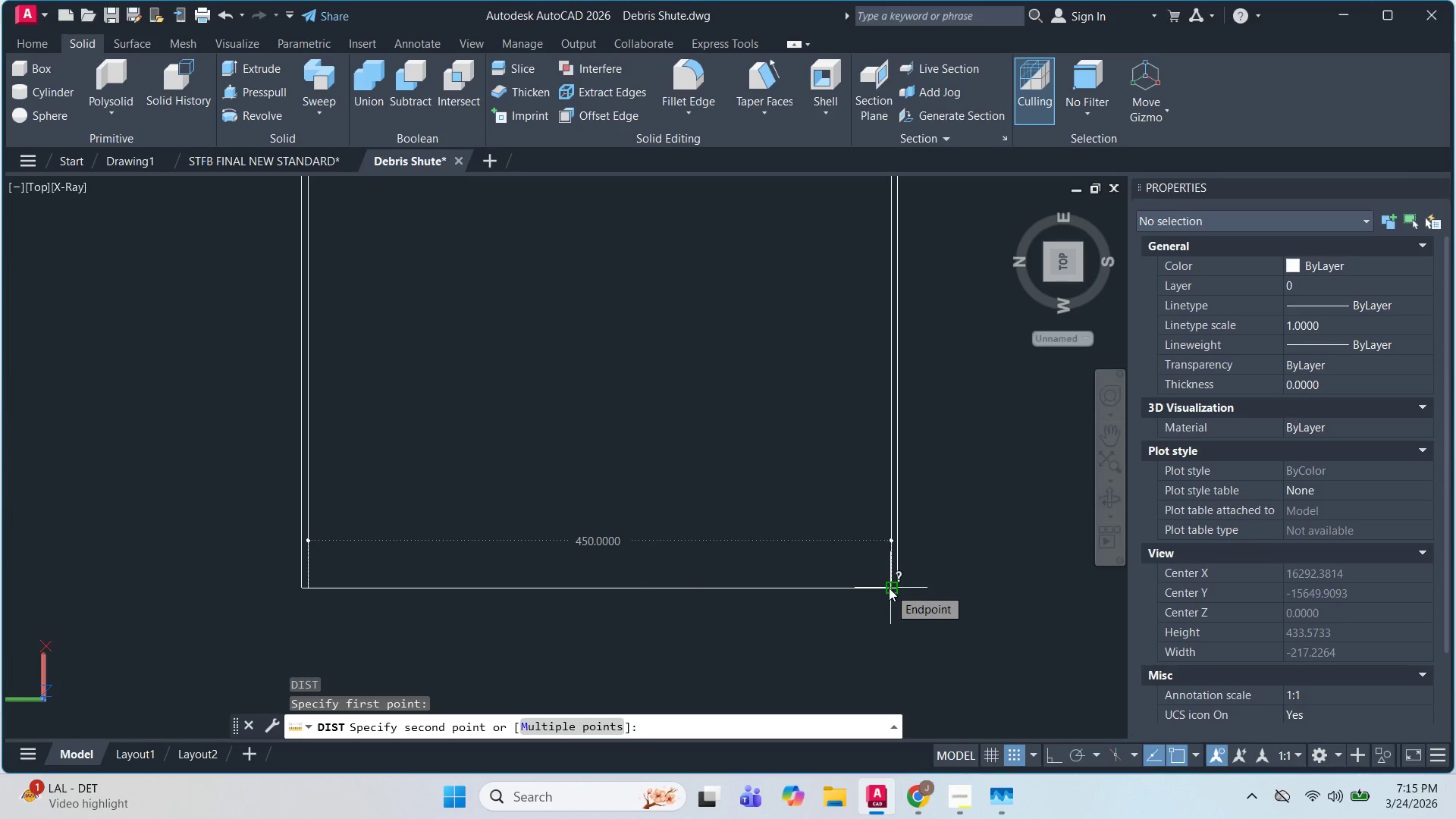 
key(Escape)
 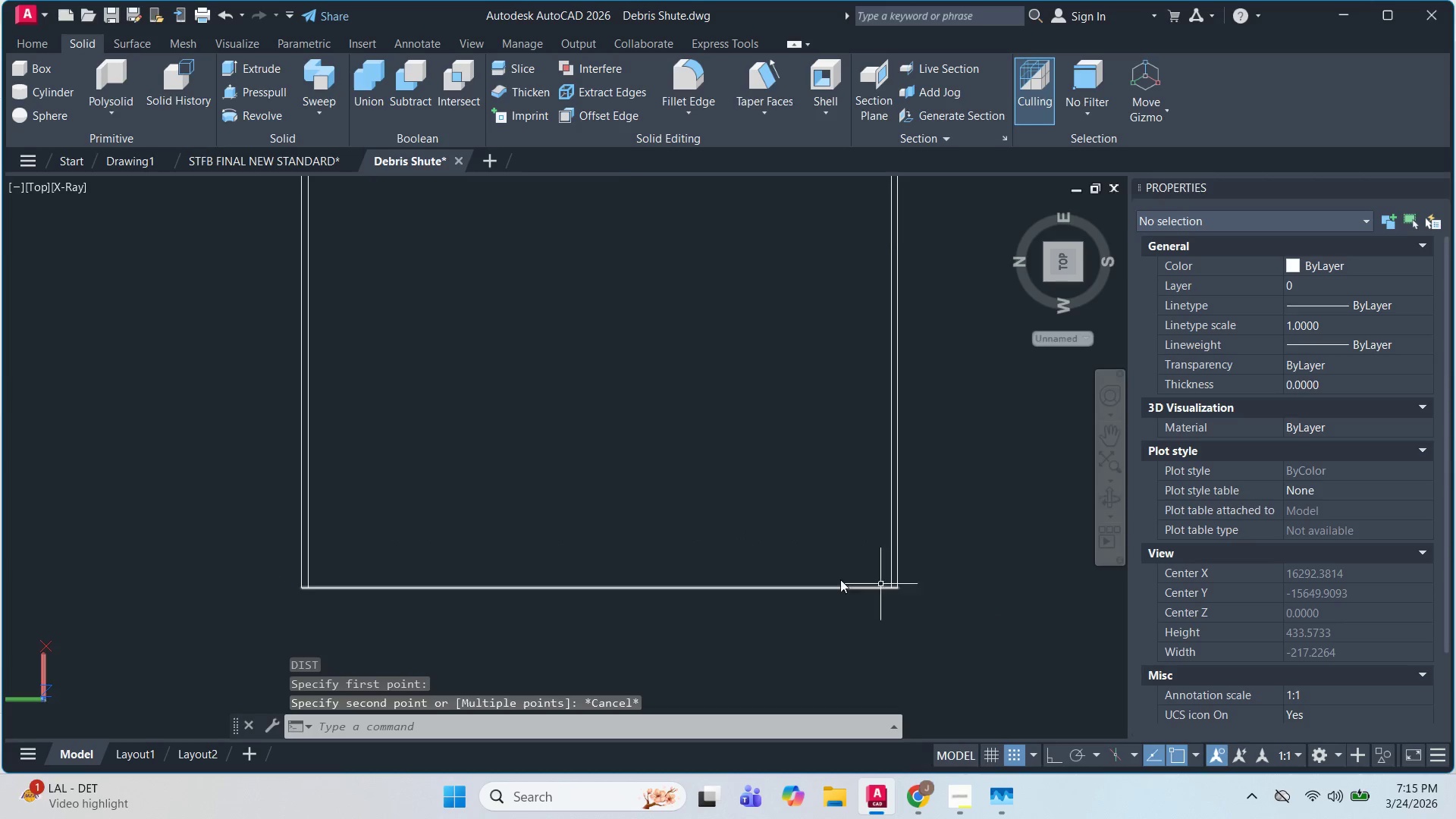 
key(Escape)
 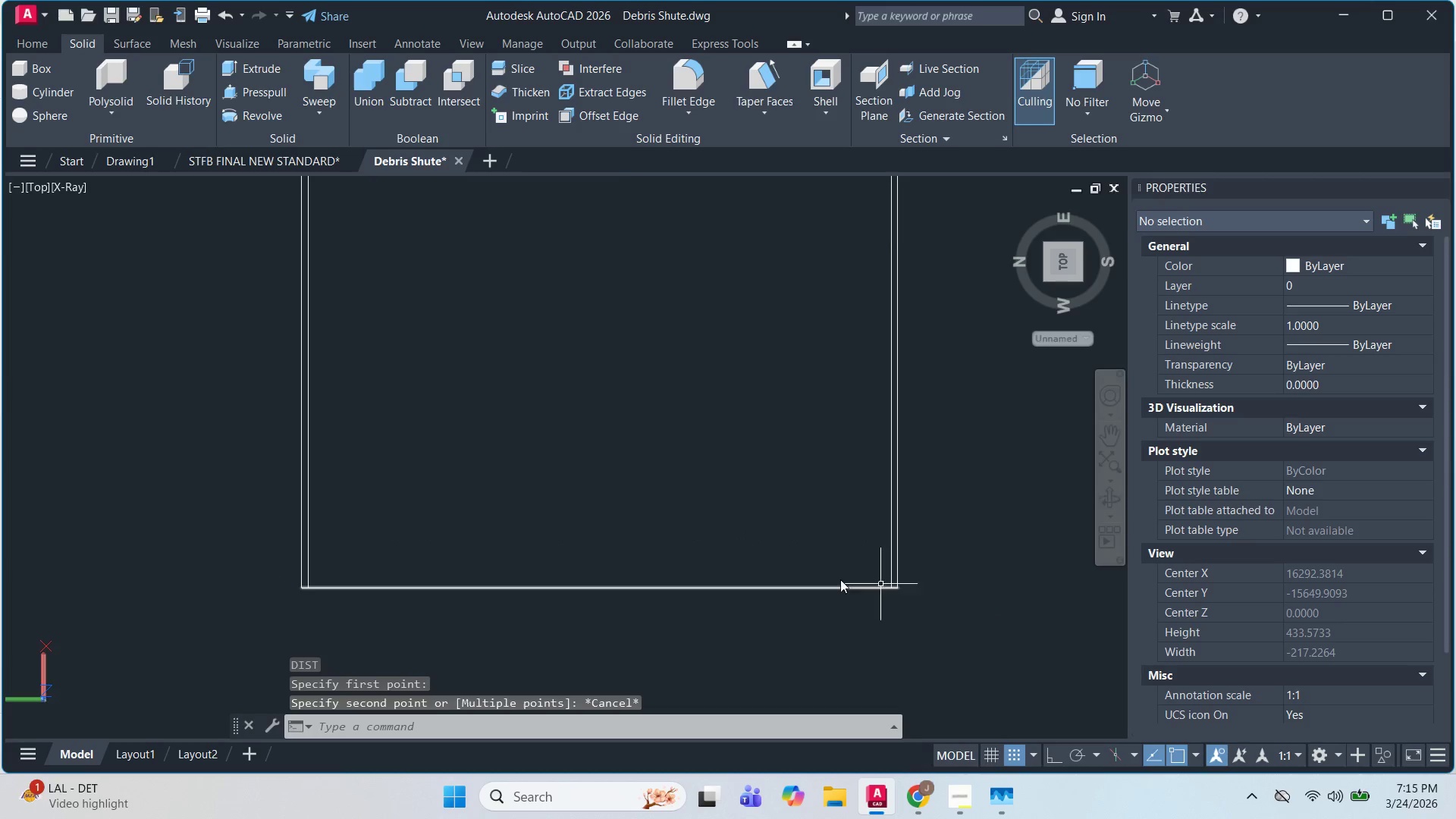 
scroll: coordinate [815, 584], scroll_direction: down, amount: 3.0
 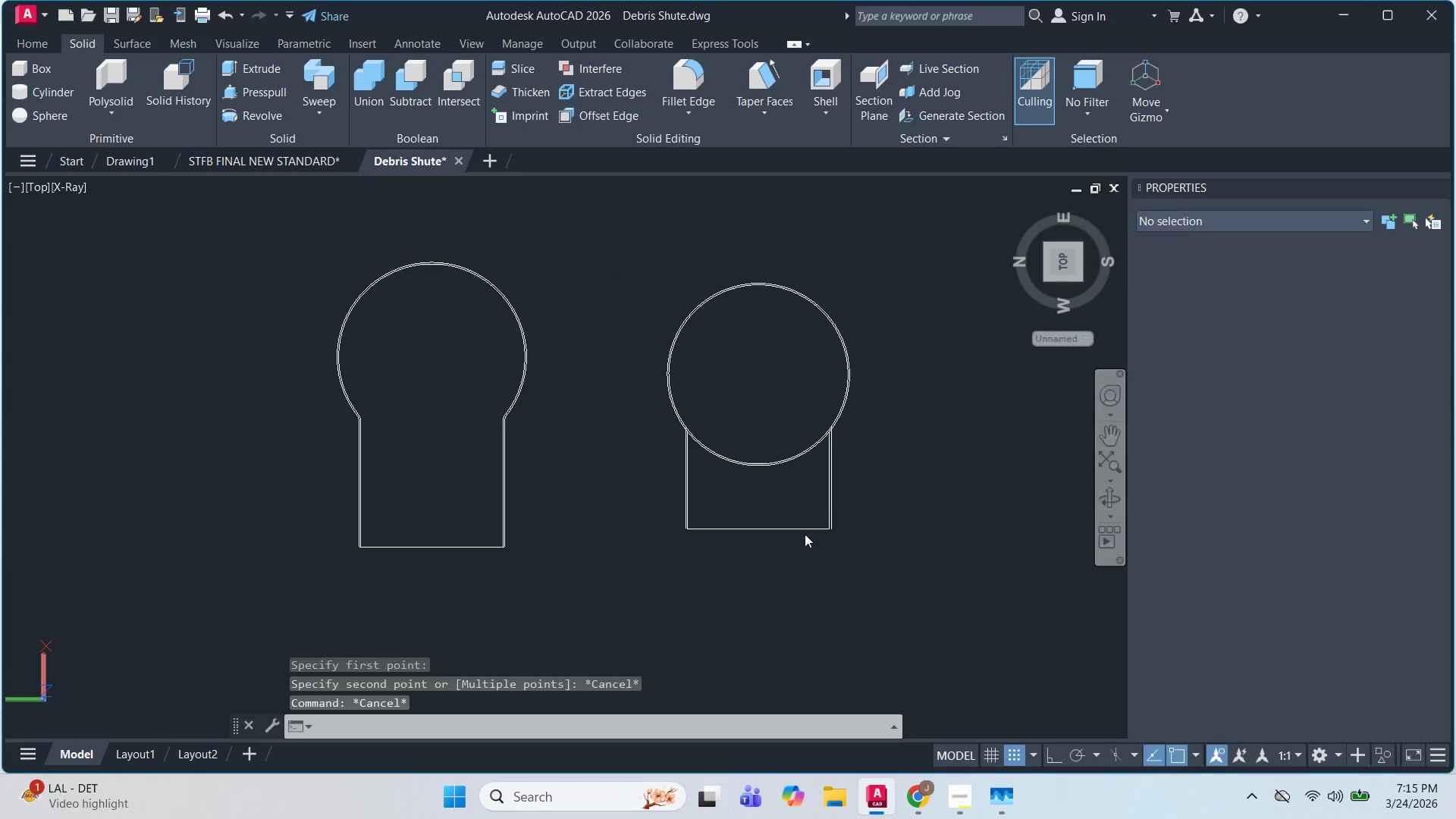 
left_click_drag(start_coordinate=[750, 513], to_coordinate=[748, 510])
 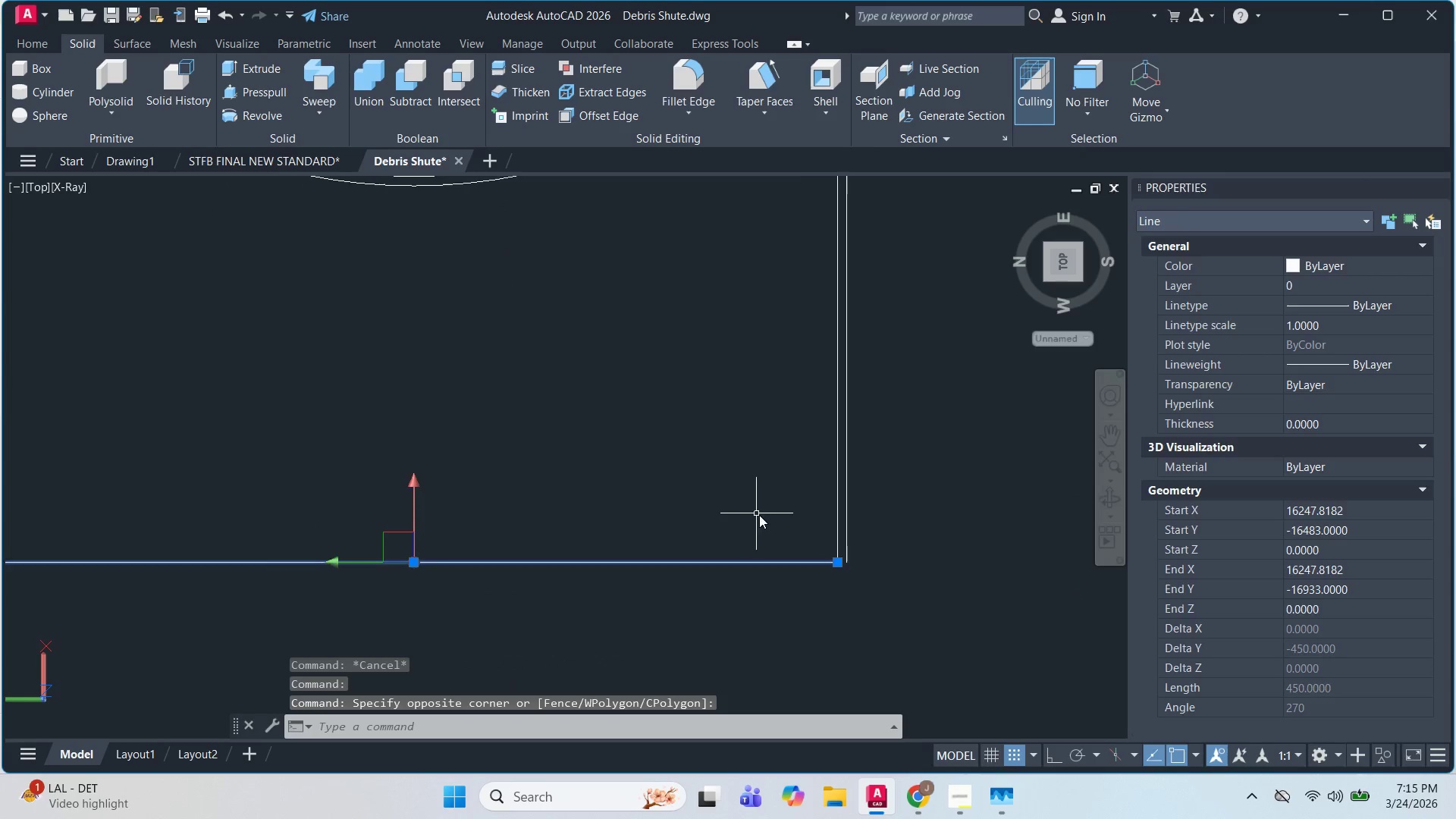 
scroll: coordinate [784, 583], scroll_direction: up, amount: 5.0
 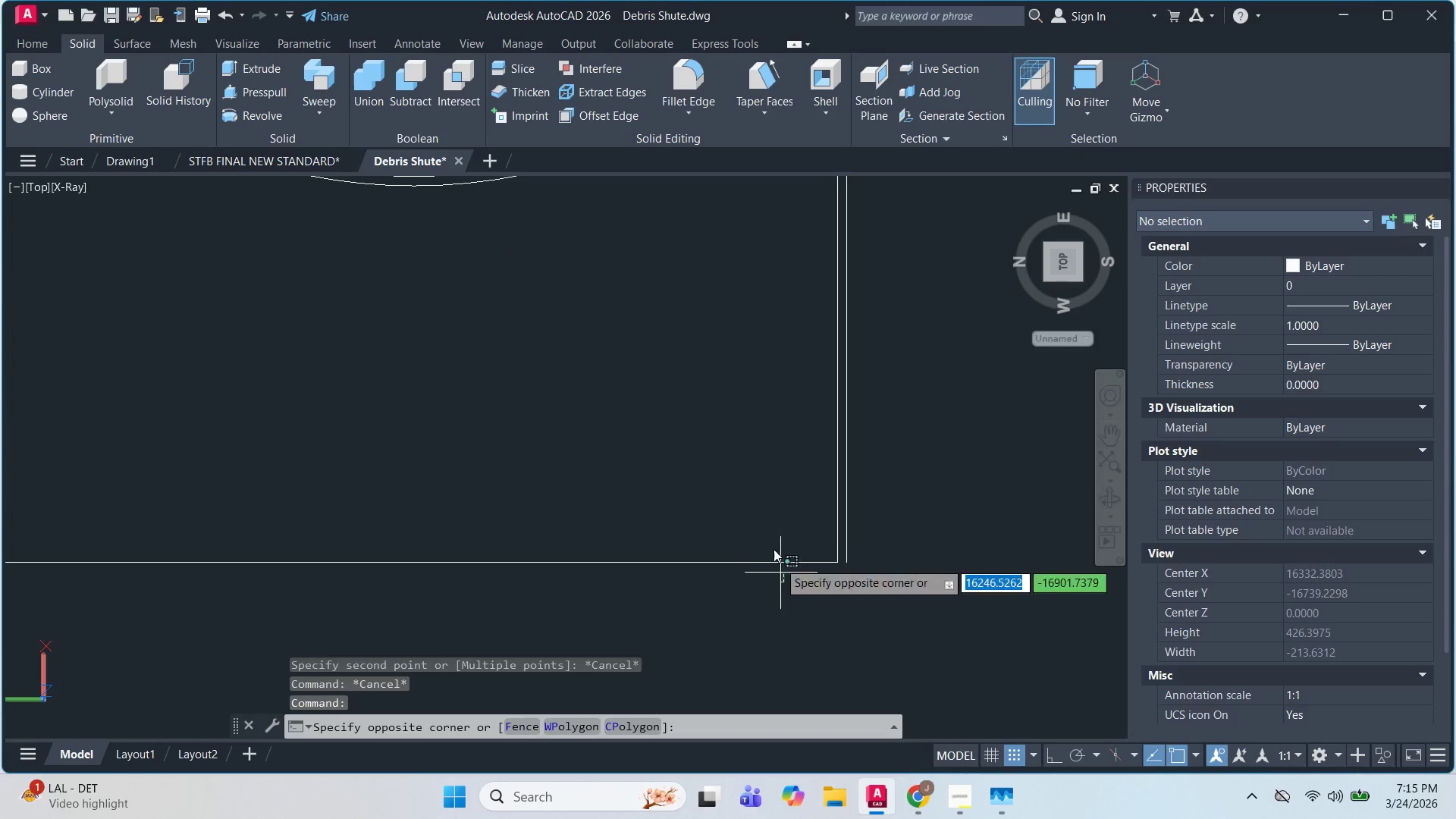 
key(E)
 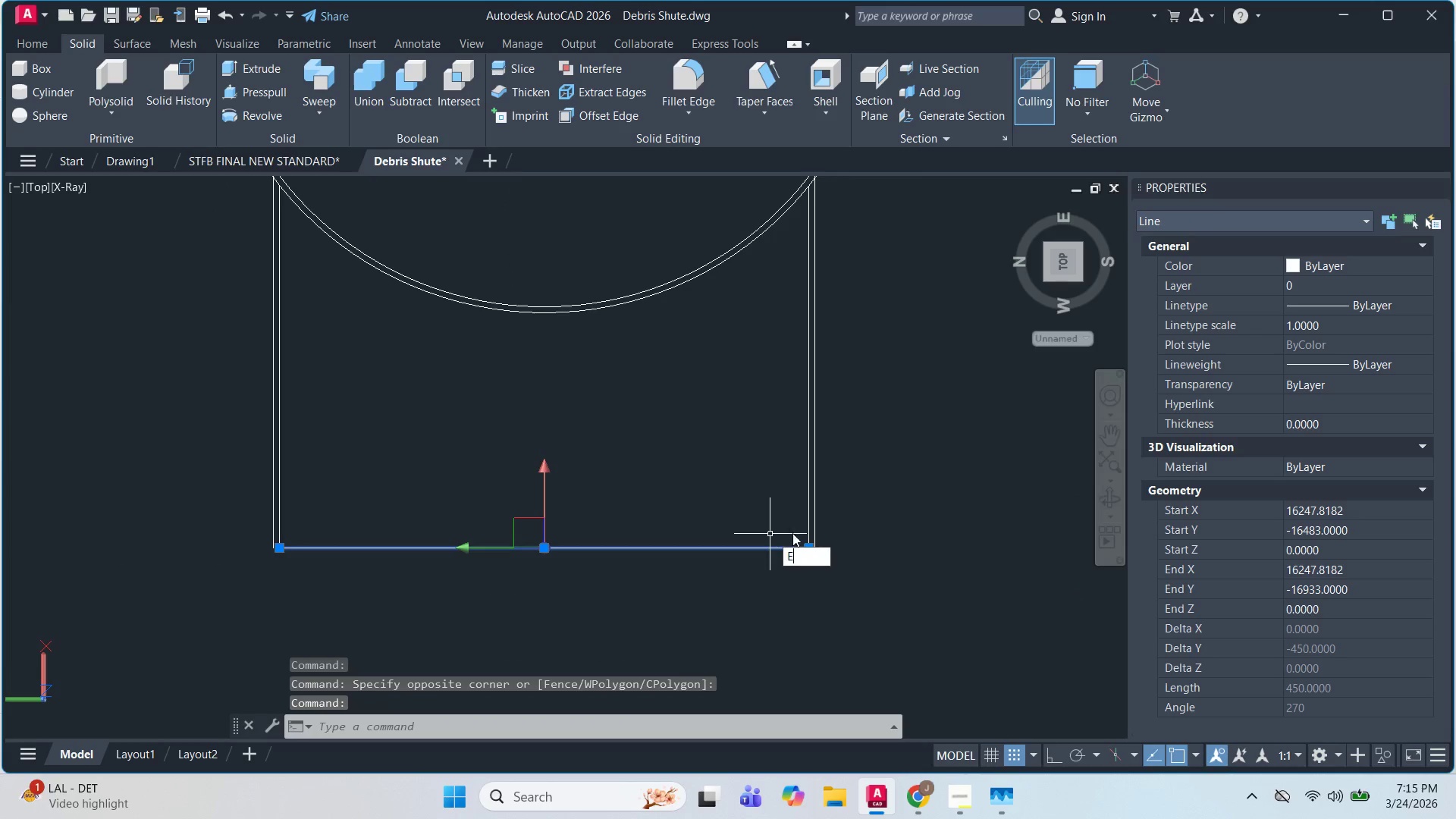 
scroll: coordinate [760, 515], scroll_direction: down, amount: 1.0
 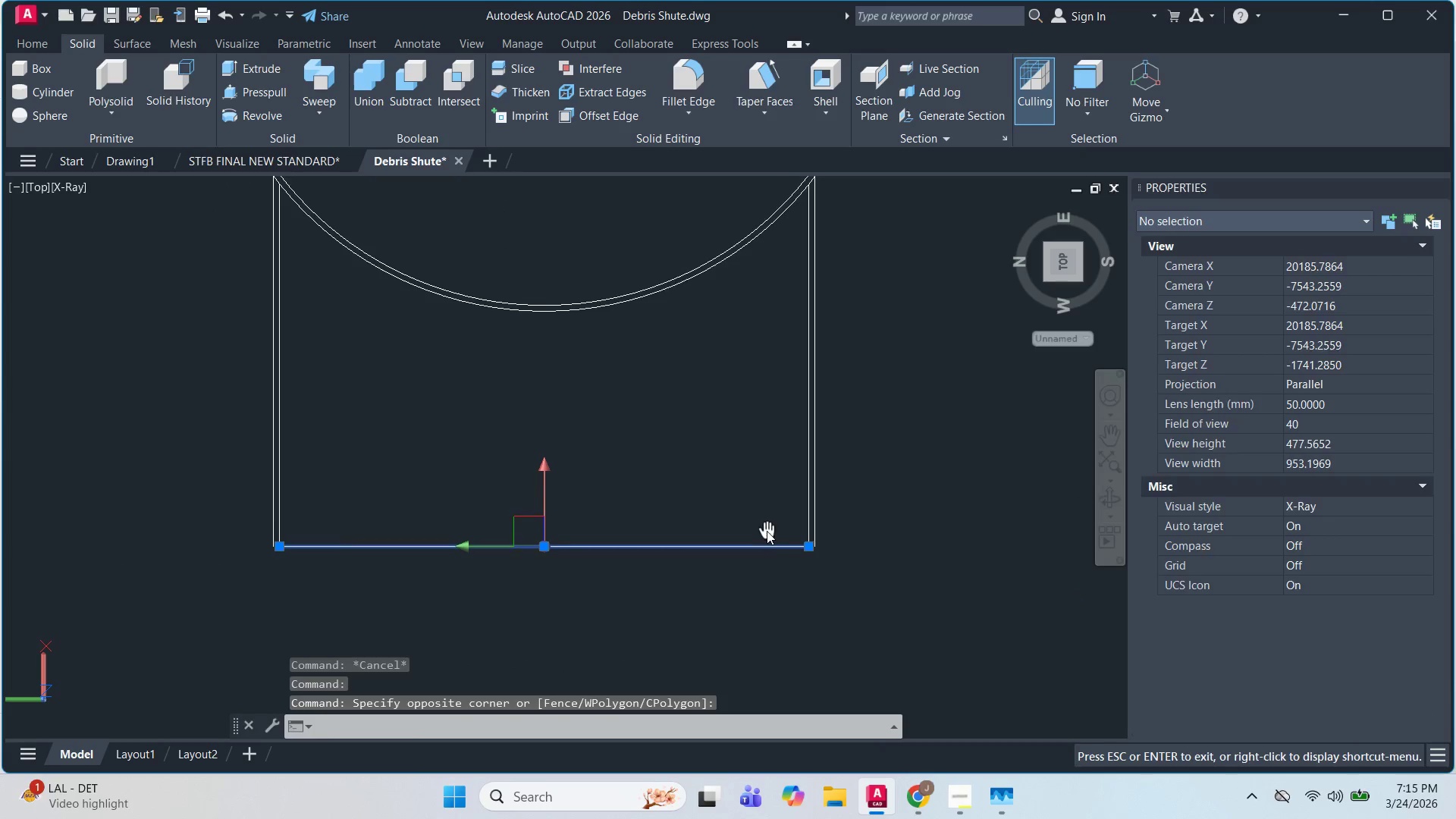 
key(X)
 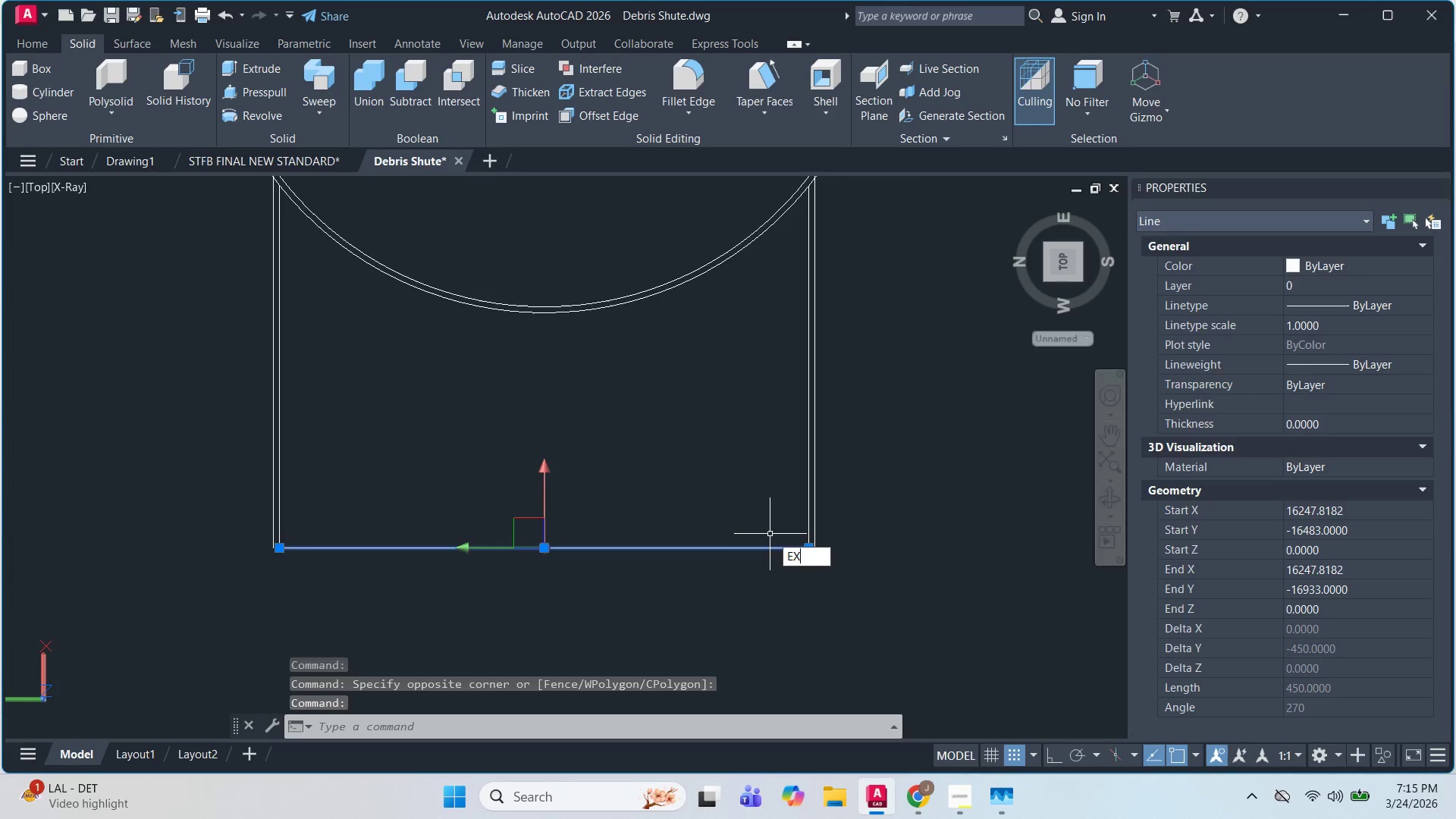 
key(Space)
 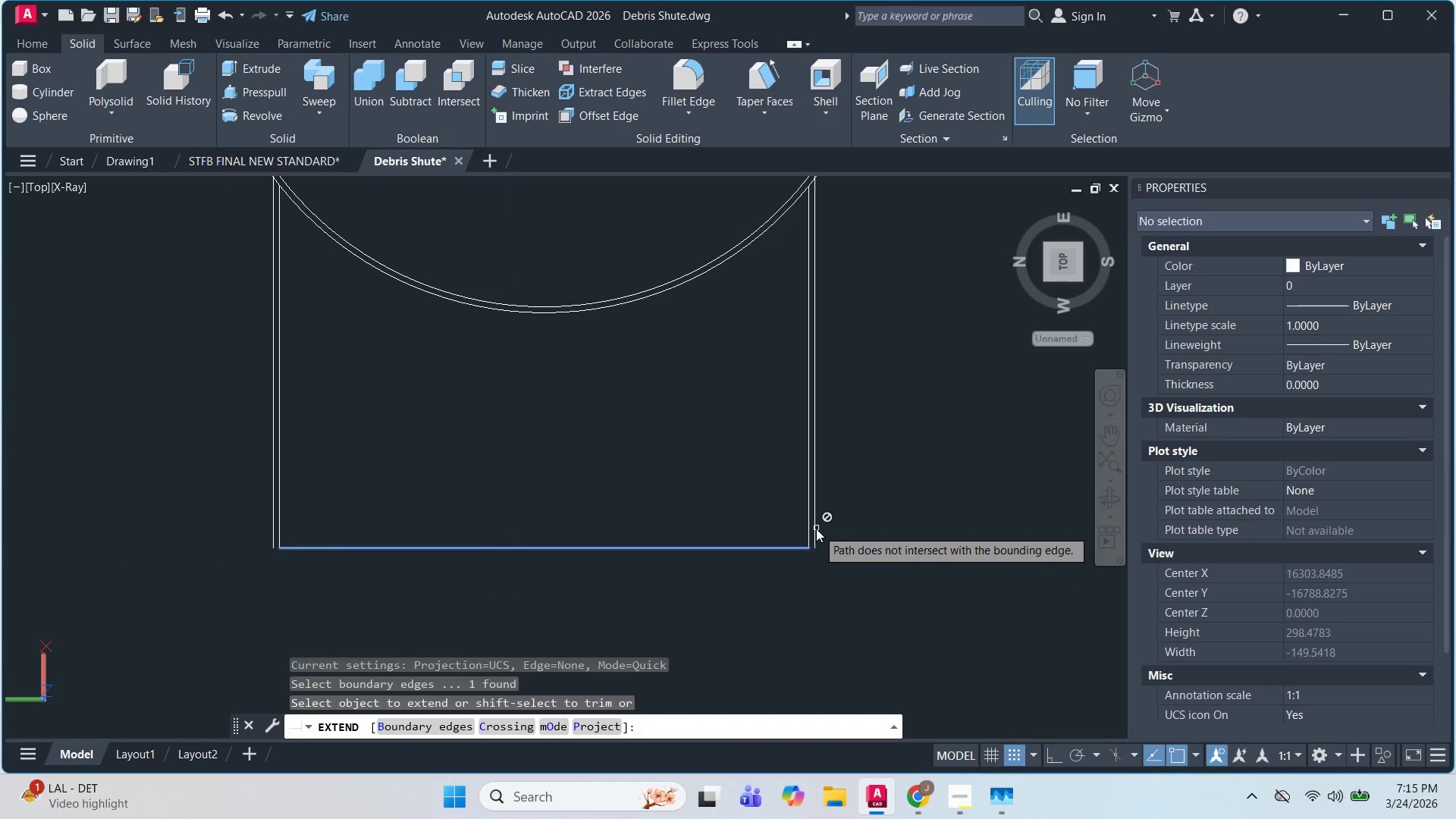 
key(Escape)
 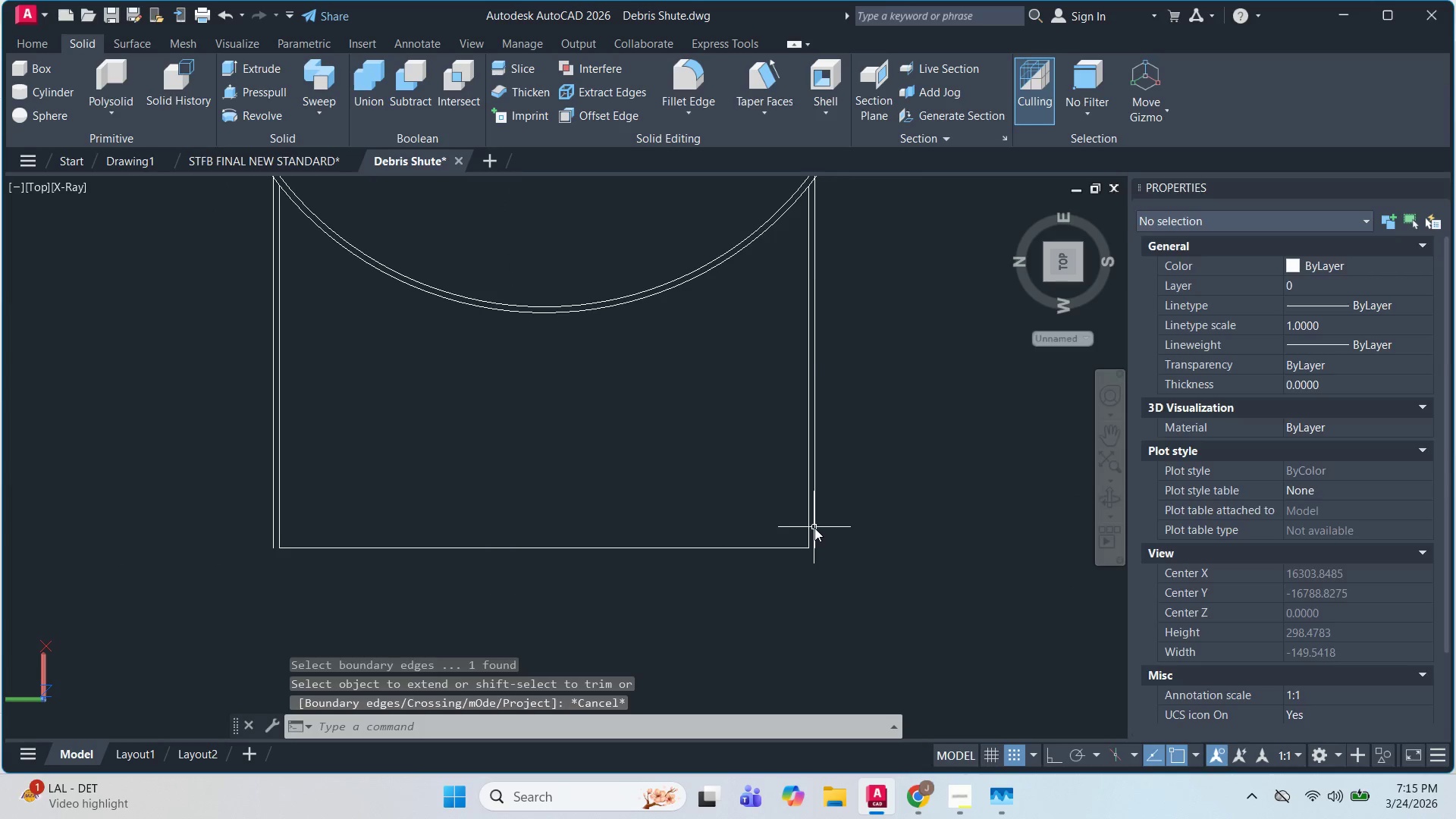 
left_click([814, 528])
 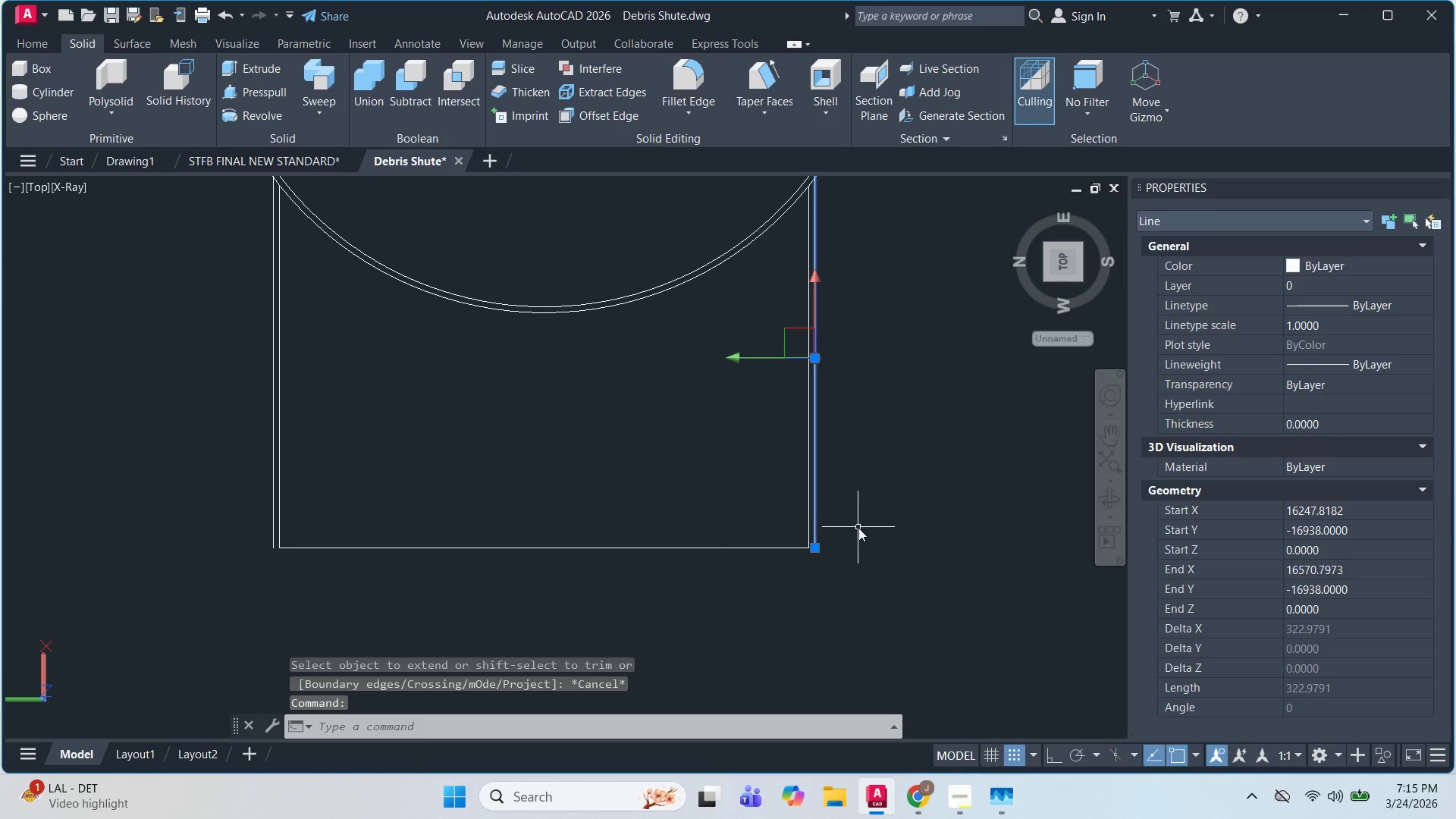 
left_click_drag(start_coordinate=[858, 528], to_coordinate=[847, 519])
 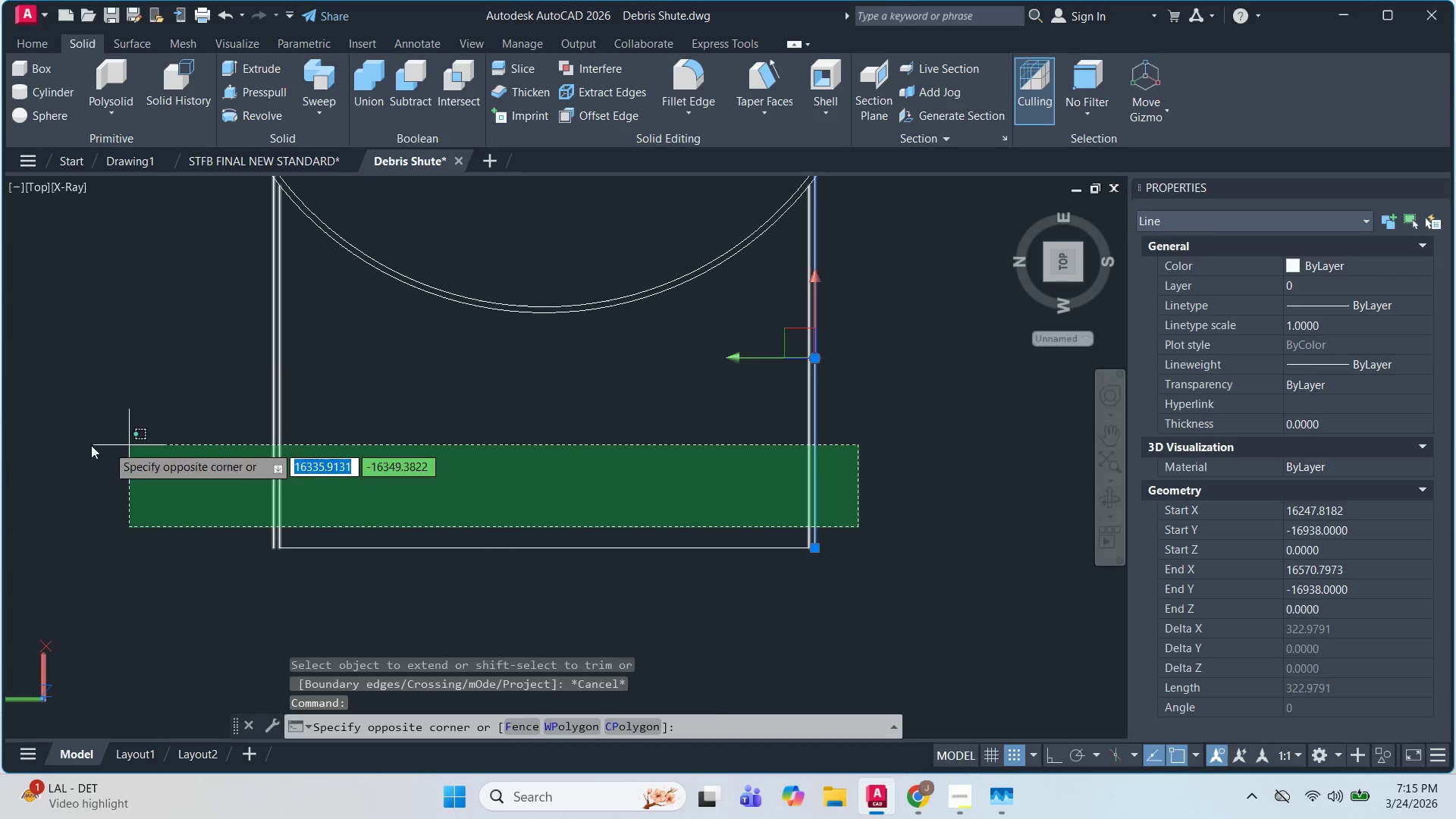 
triple_click([73, 446])
 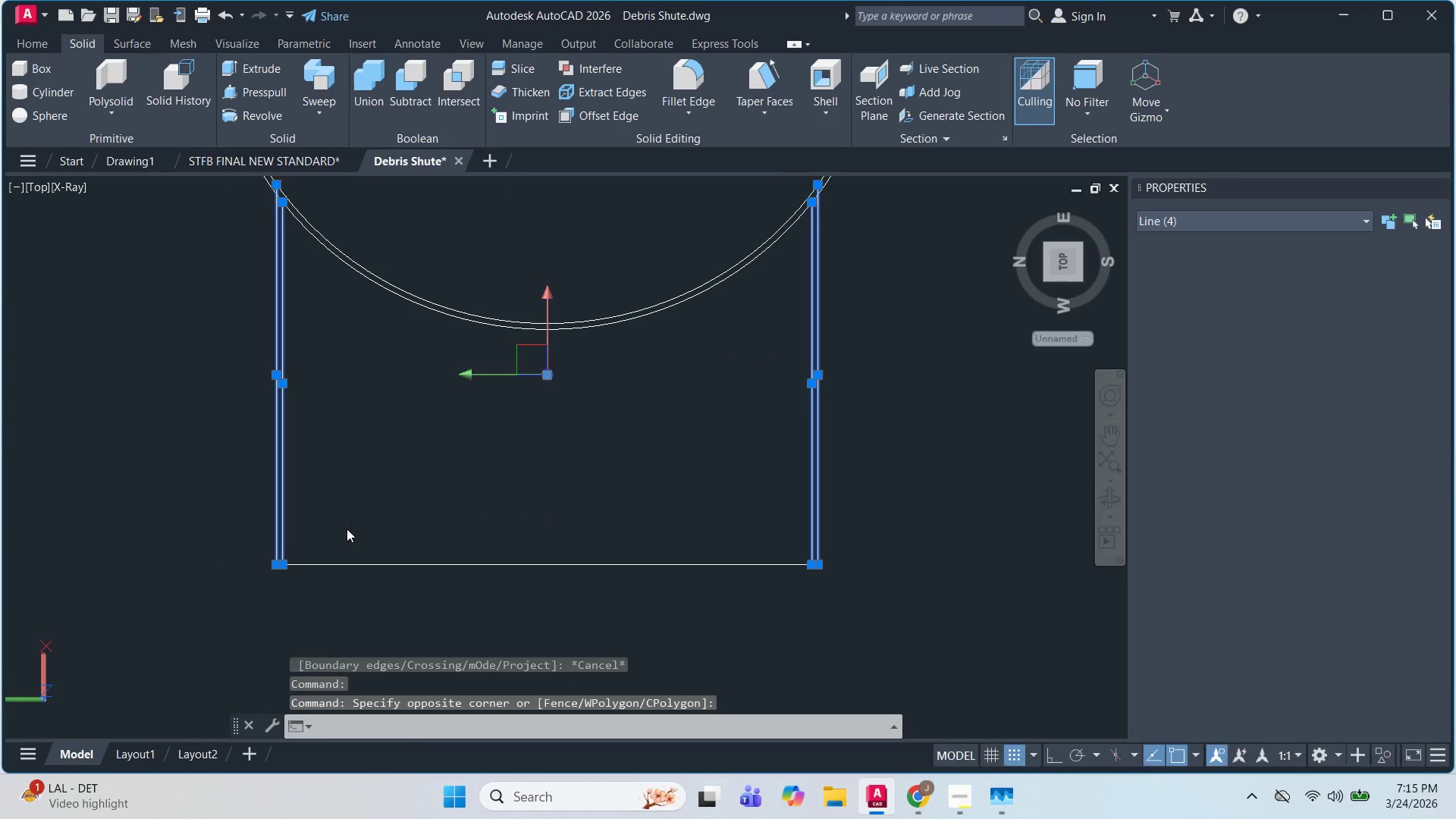 
type(EX )
 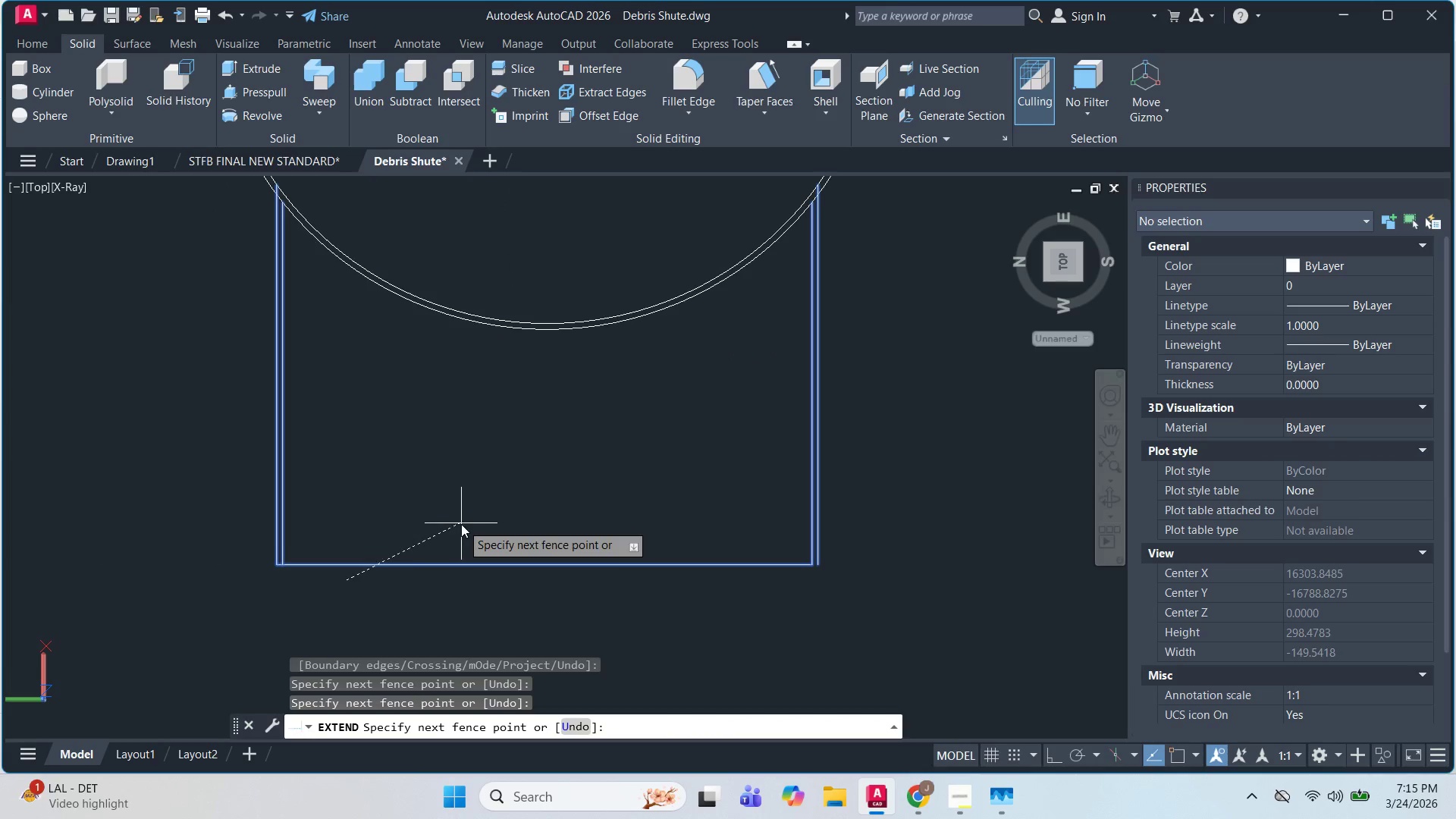 
left_click([347, 556])
 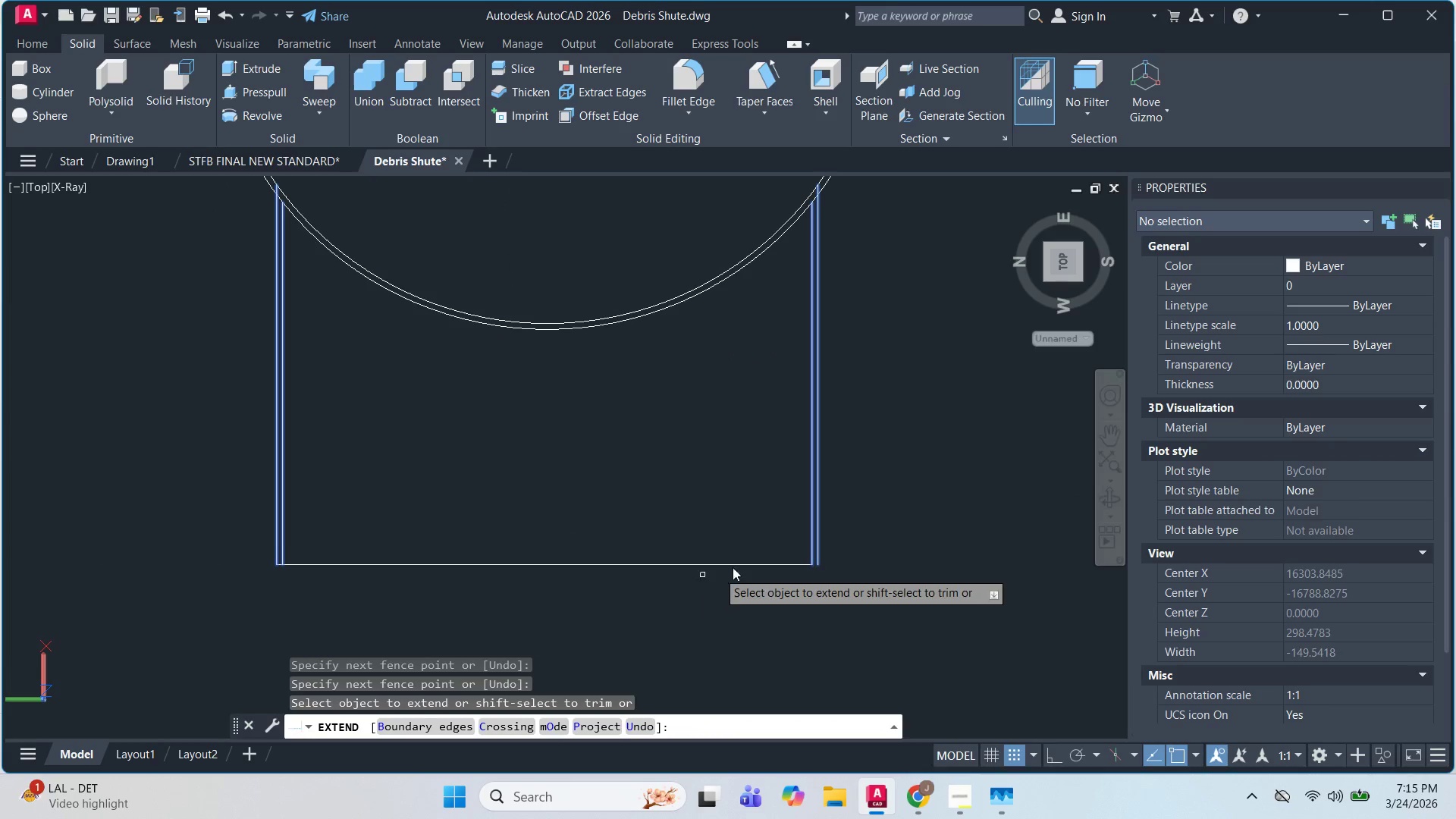 
left_click([755, 538])
 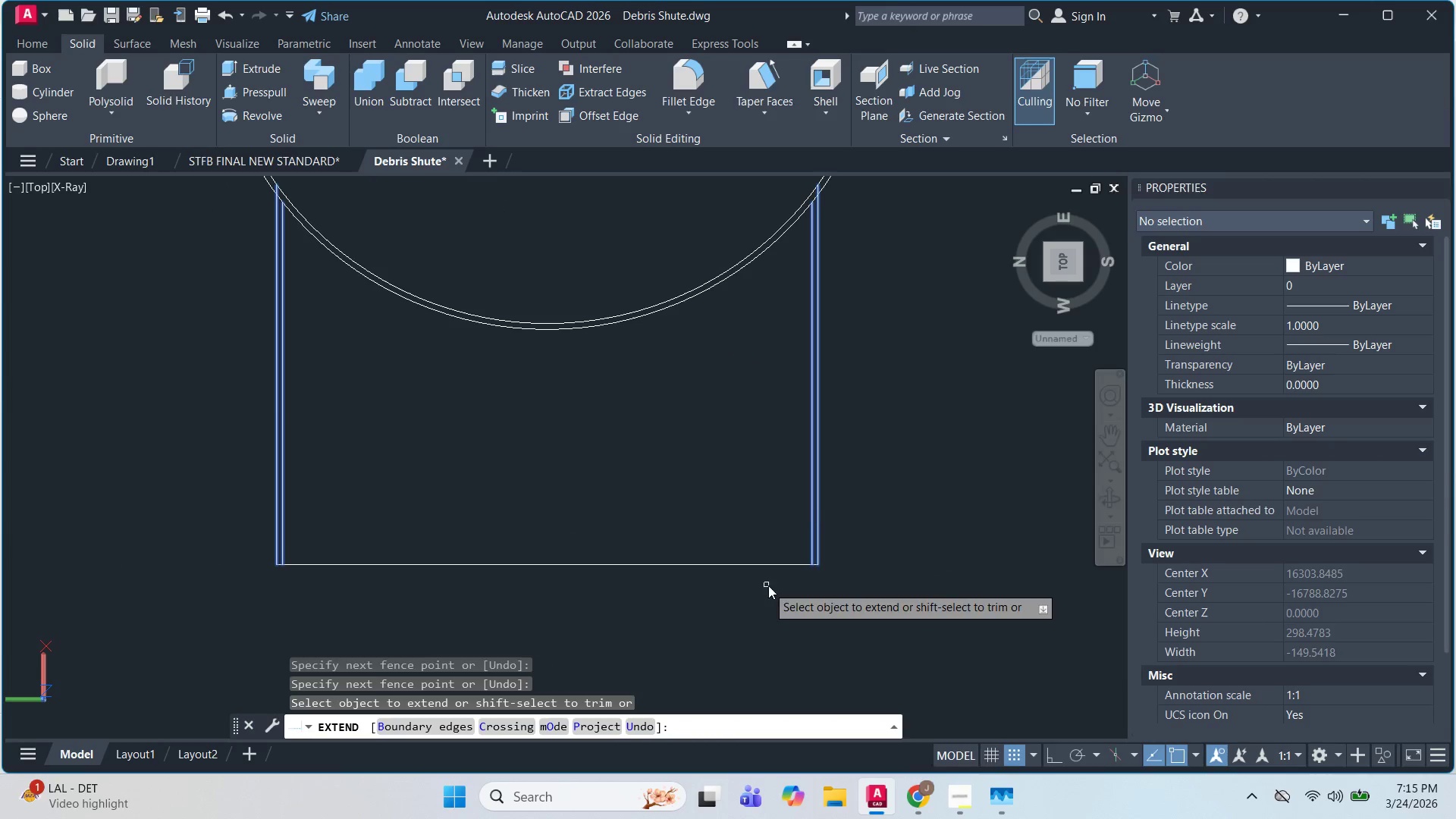 
key(Escape)
 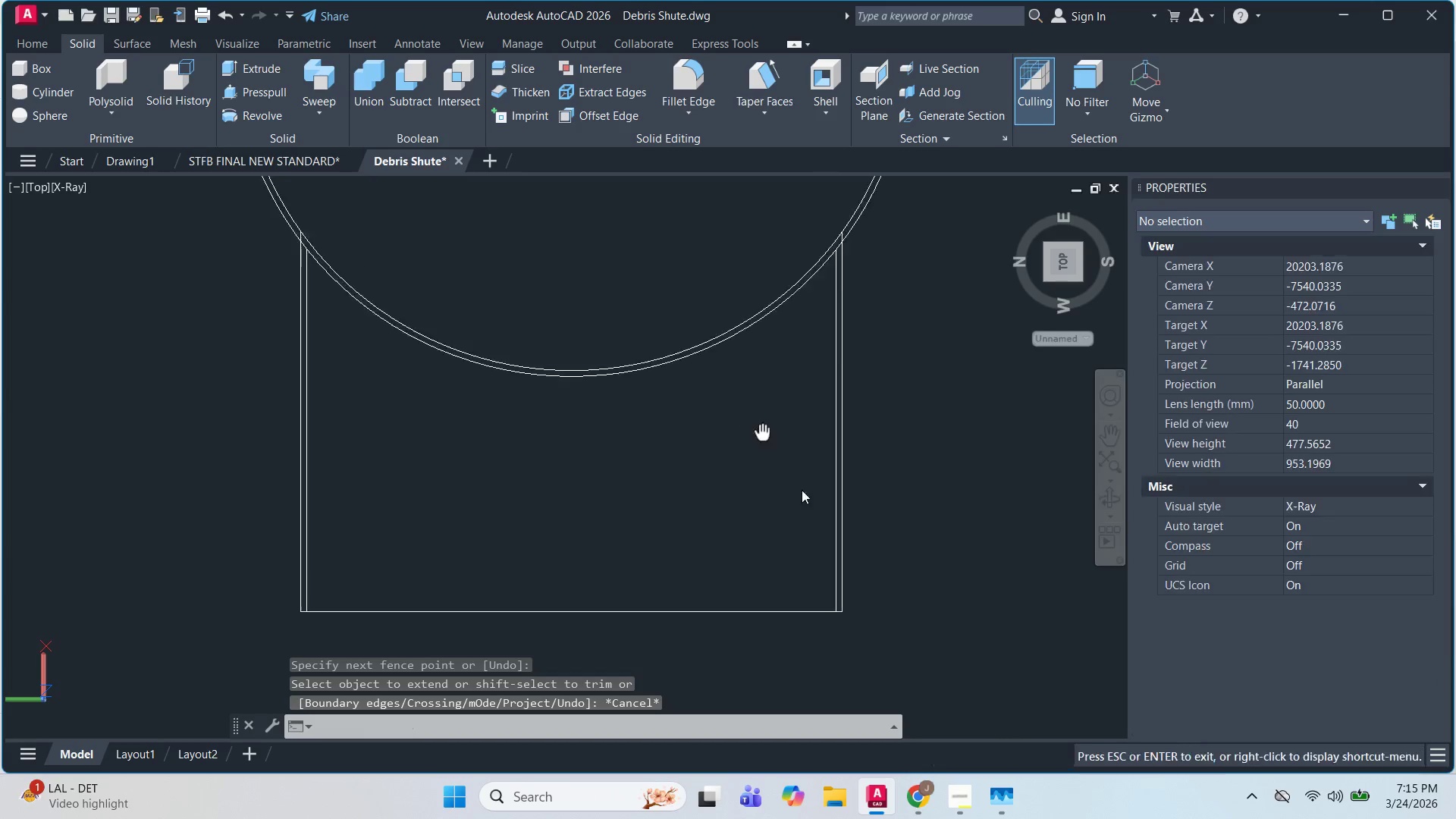 
key(Escape)
 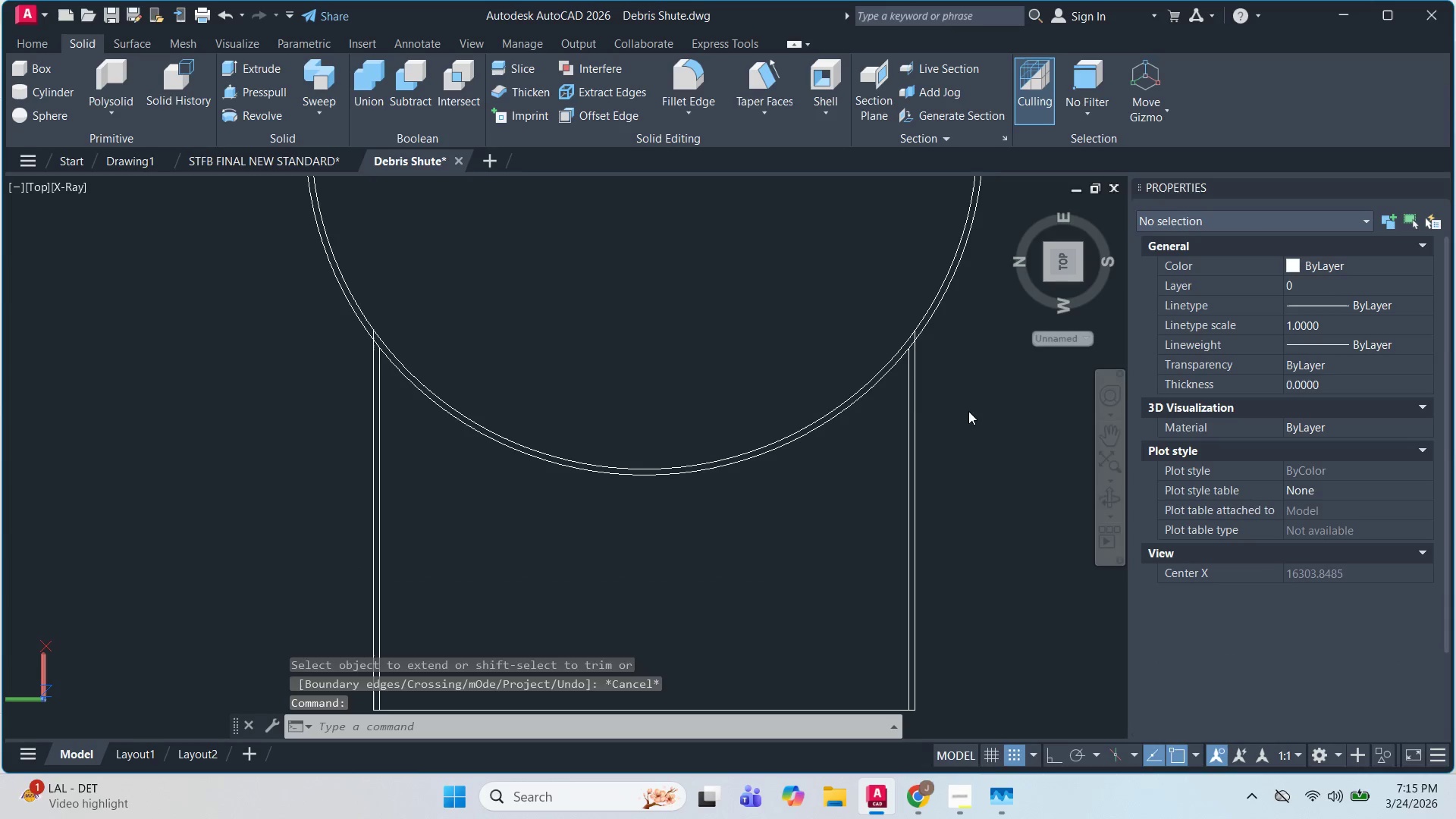 
key(Escape)
 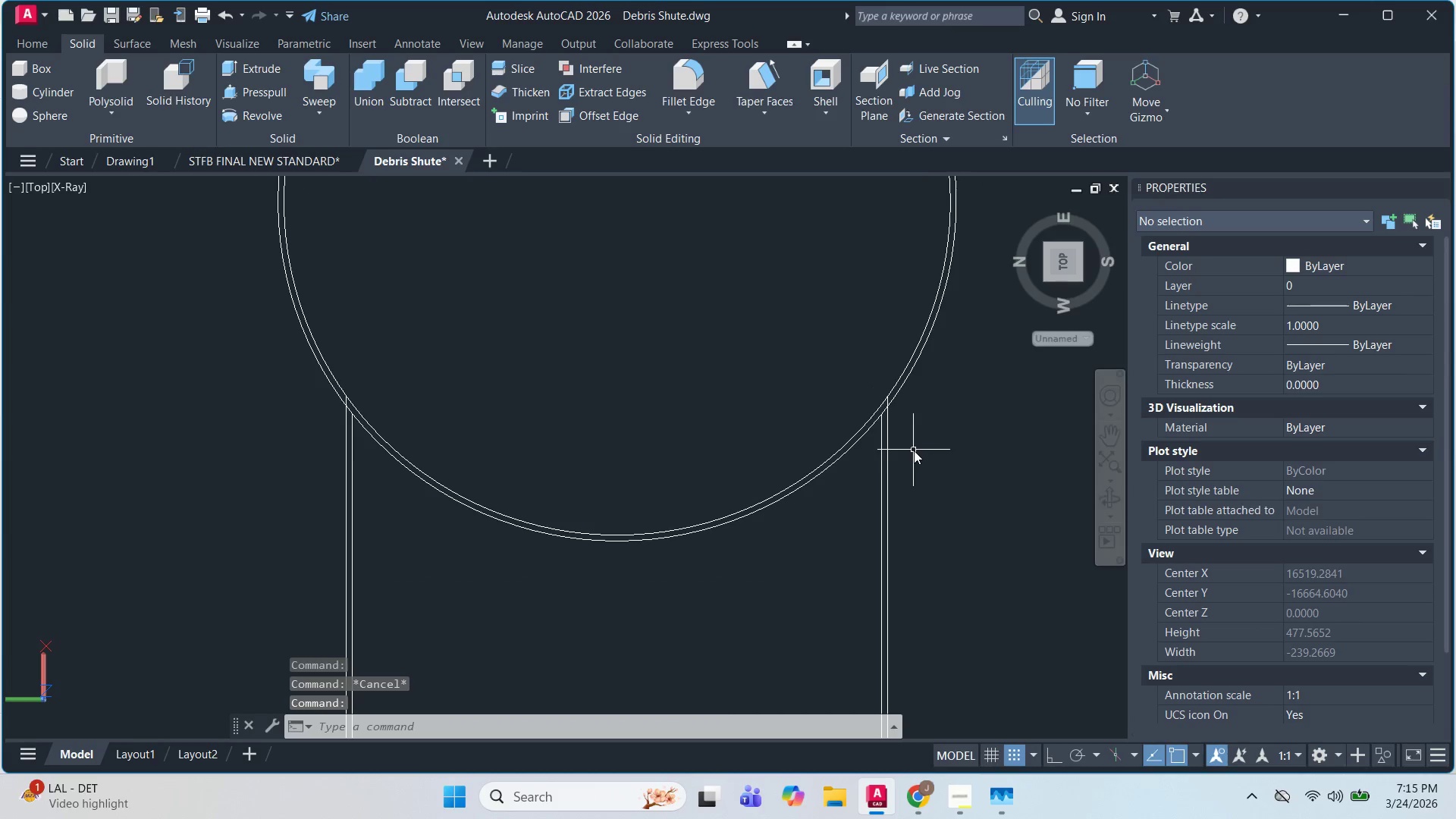 
key(F)
 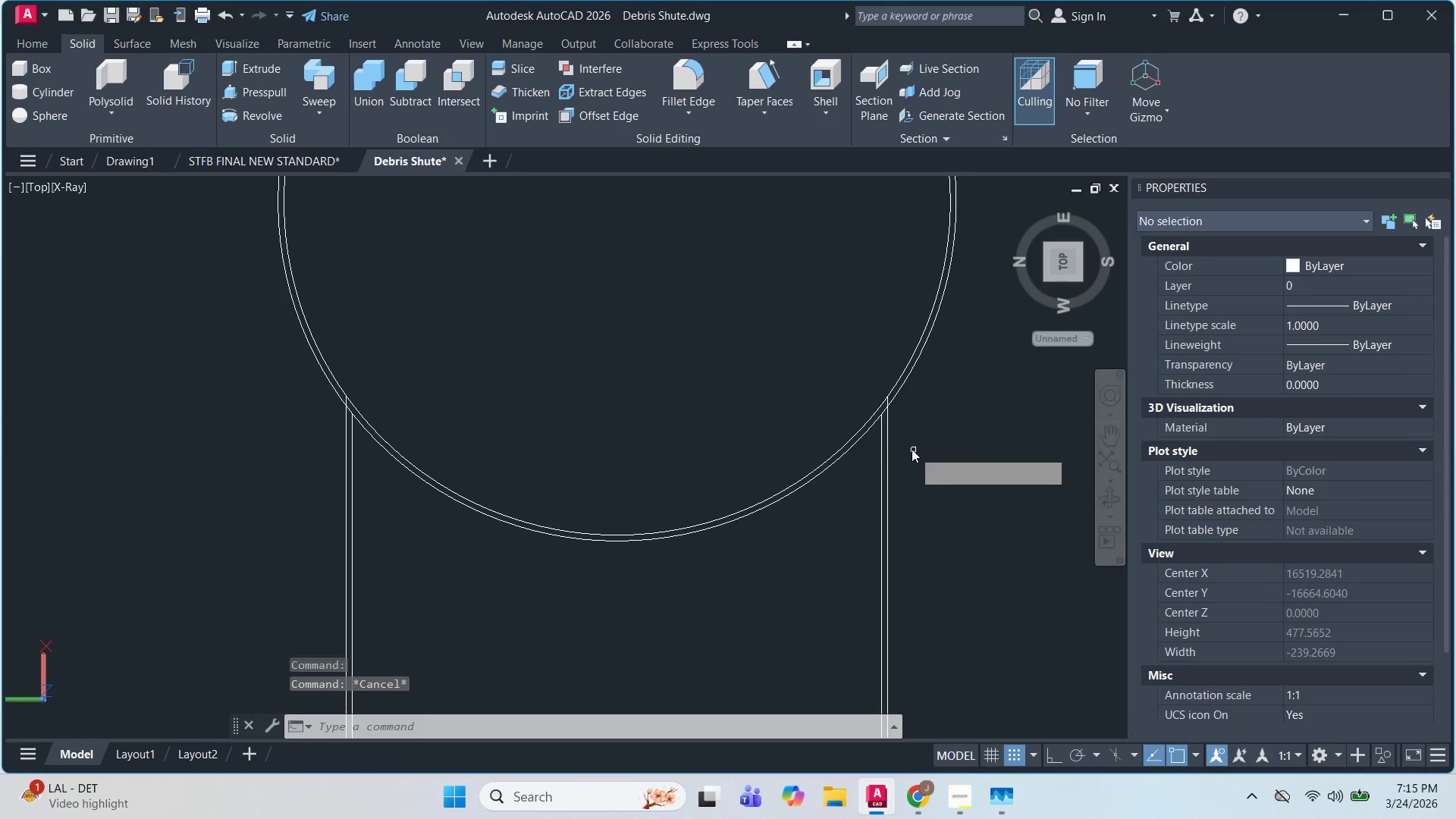 
key(Space)
 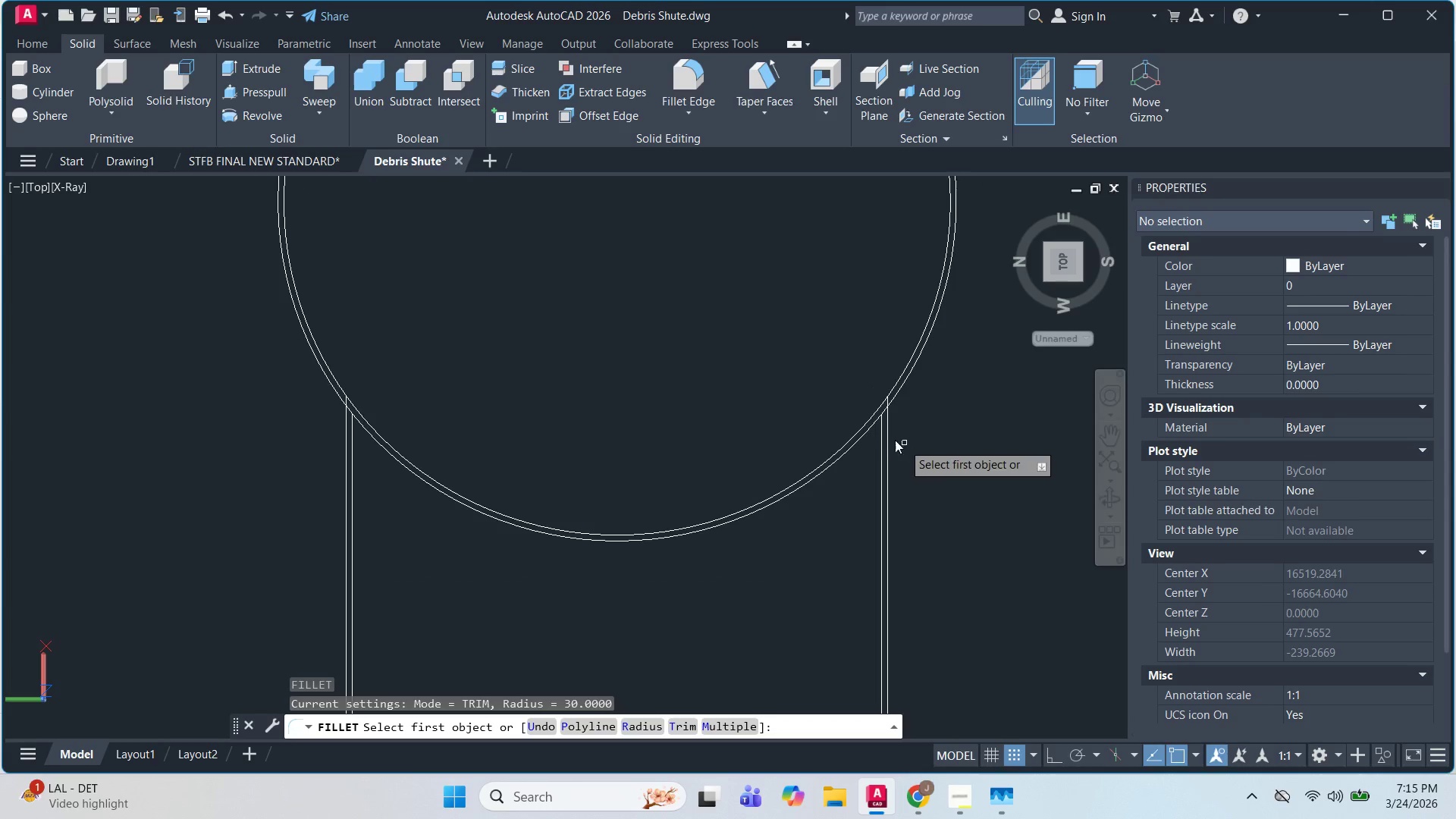 
scroll: coordinate [903, 405], scroll_direction: up, amount: 3.0
 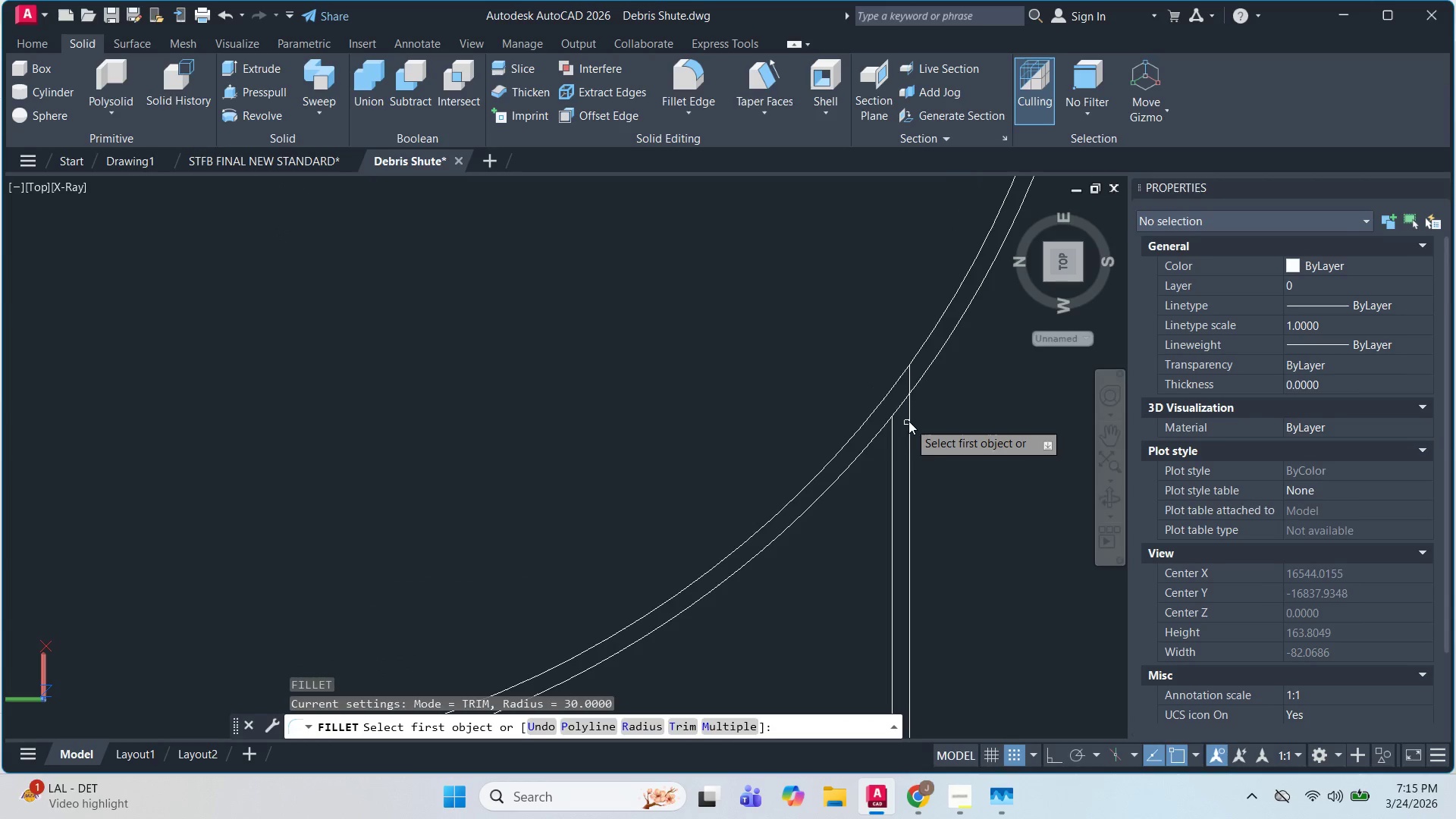 
left_click([910, 416])
 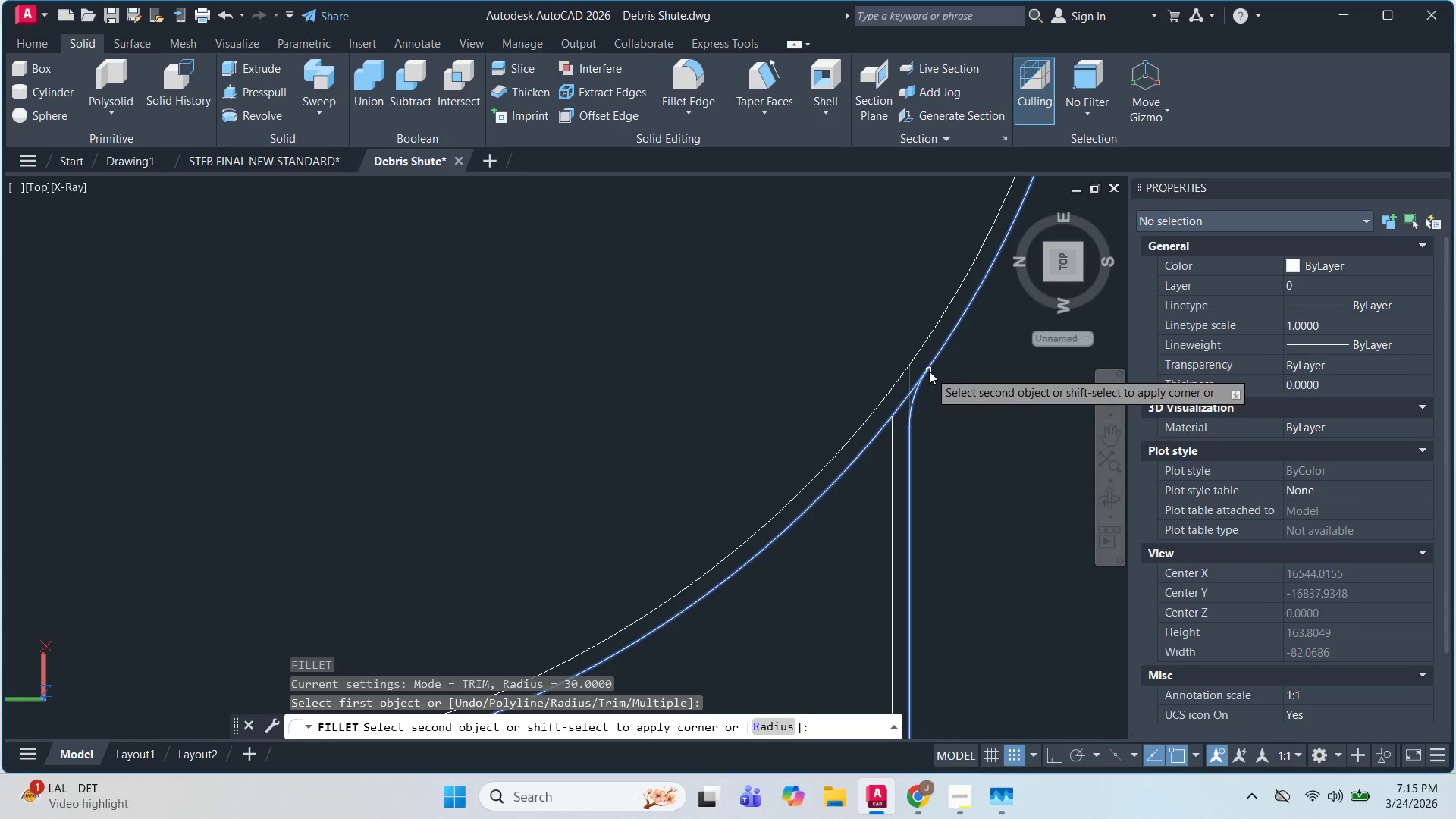 
left_click([929, 371])
 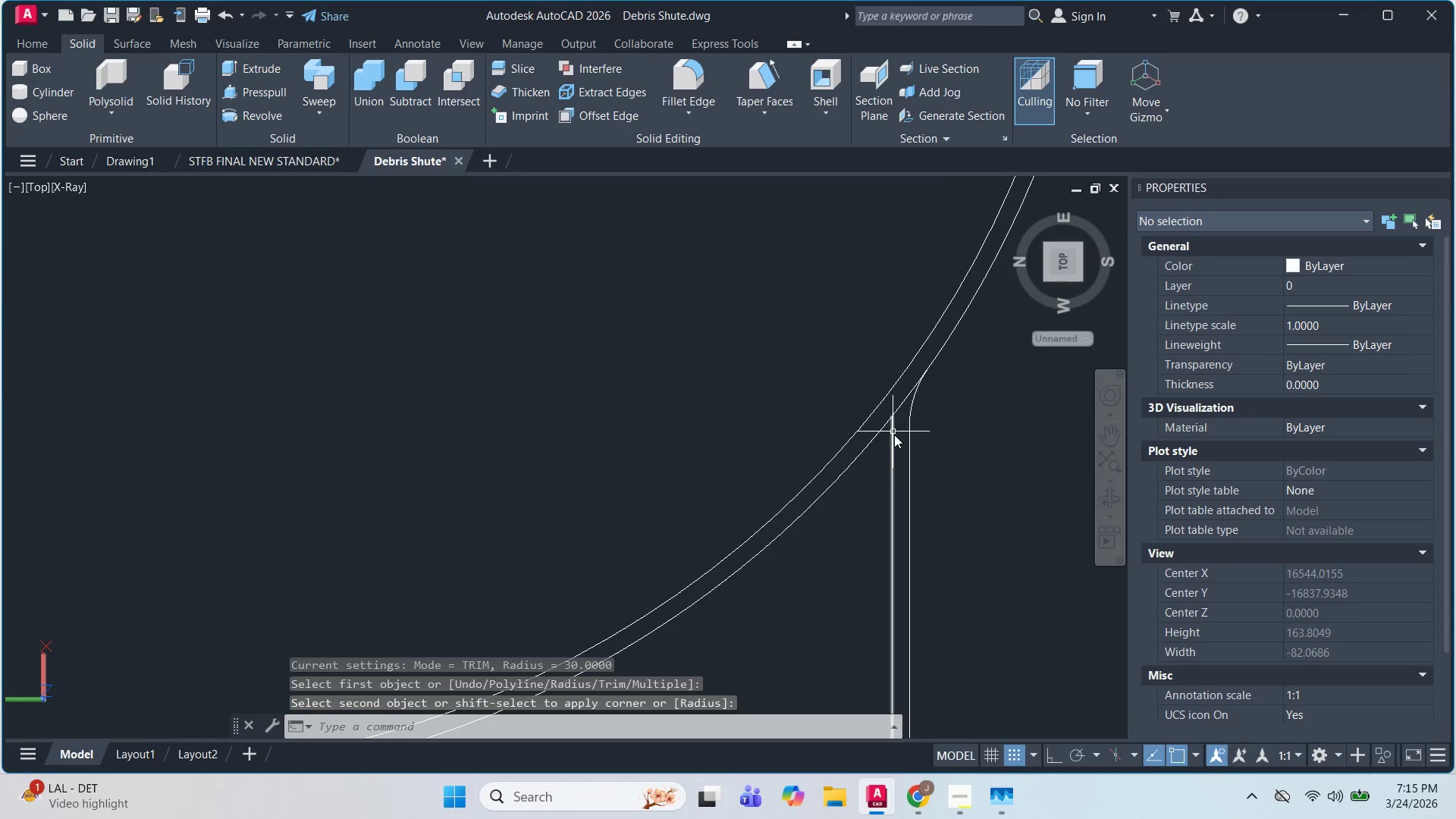 
key(Space)
 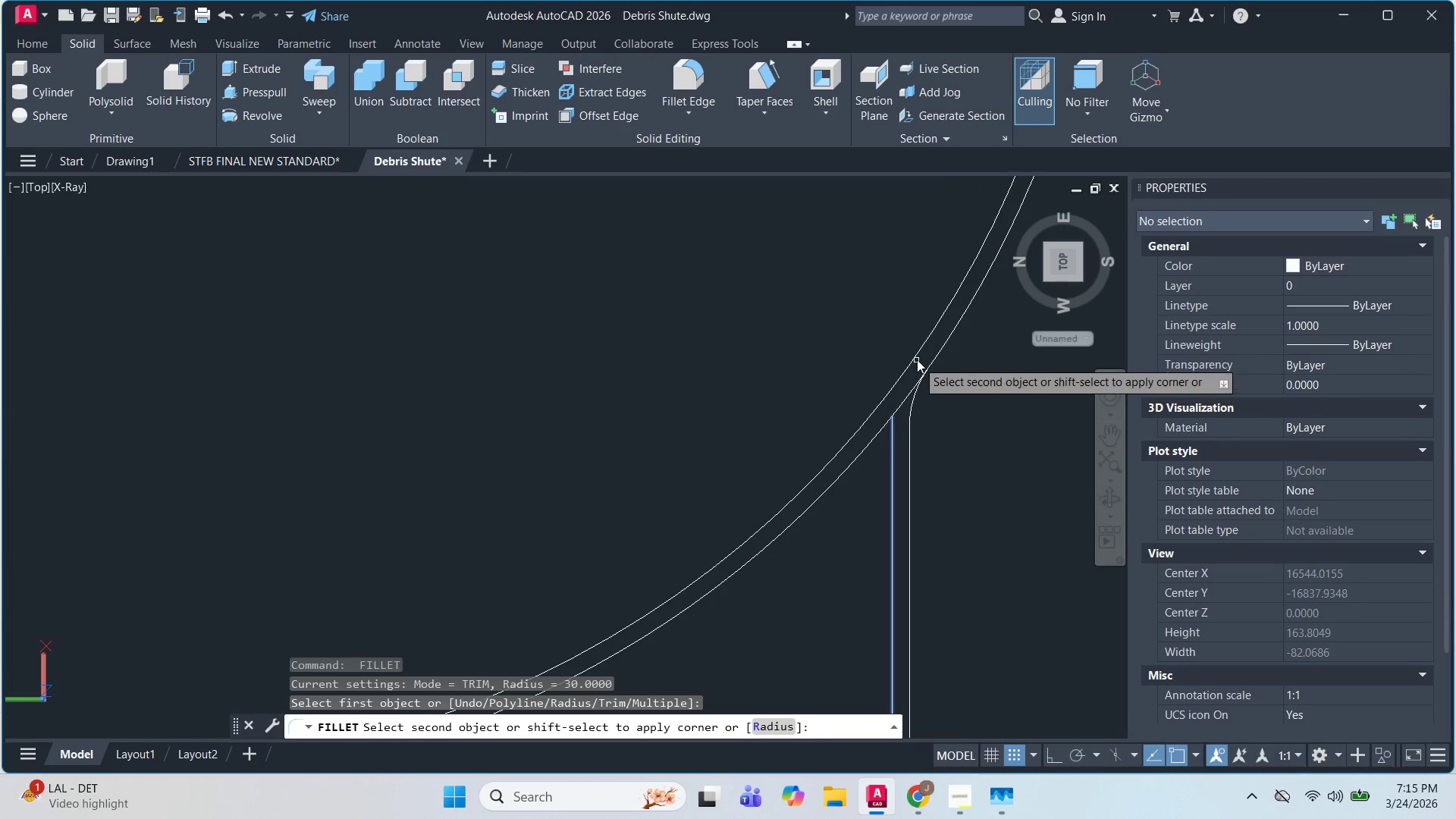 
left_click([917, 355])
 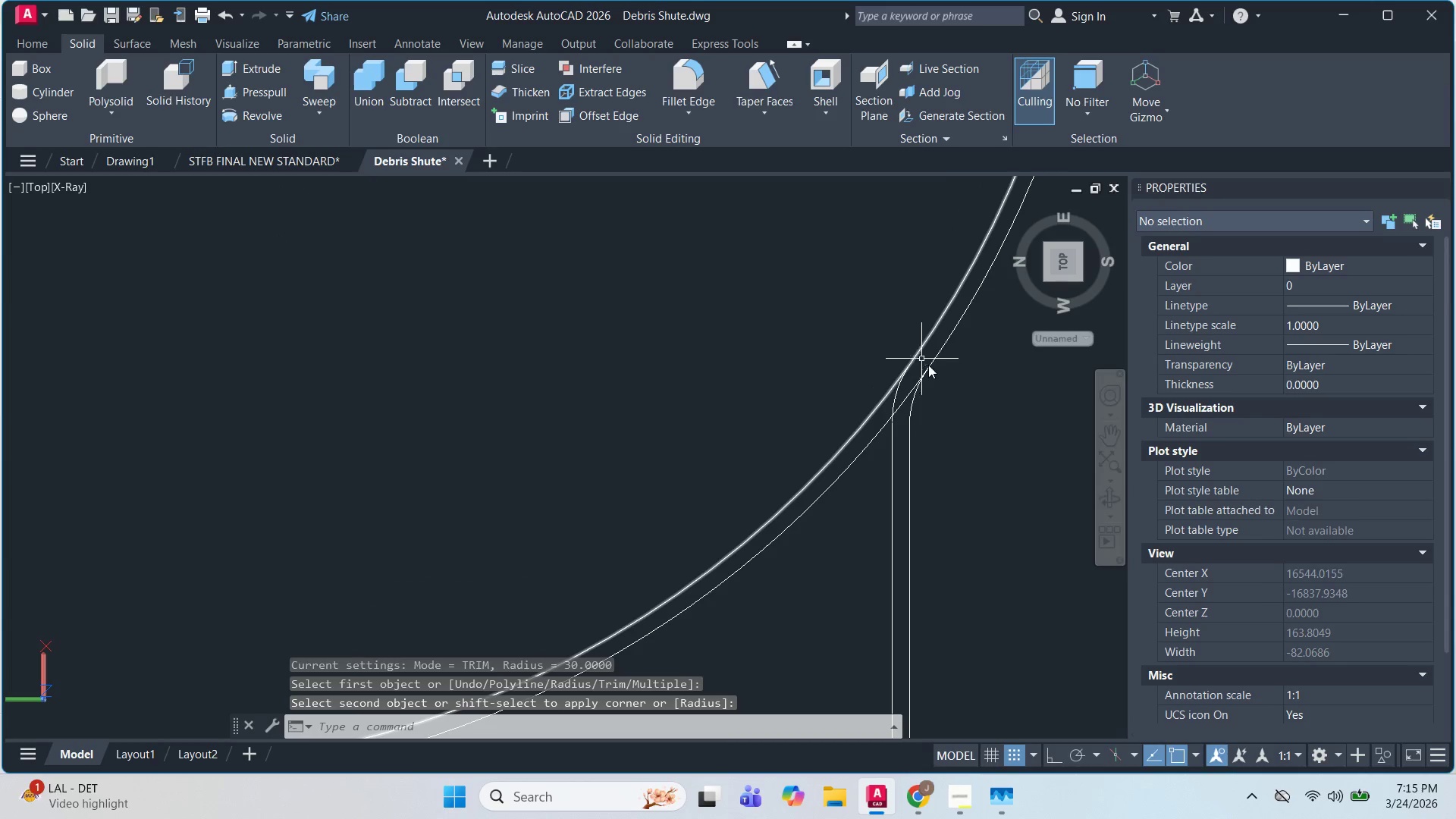 
key(Space)
 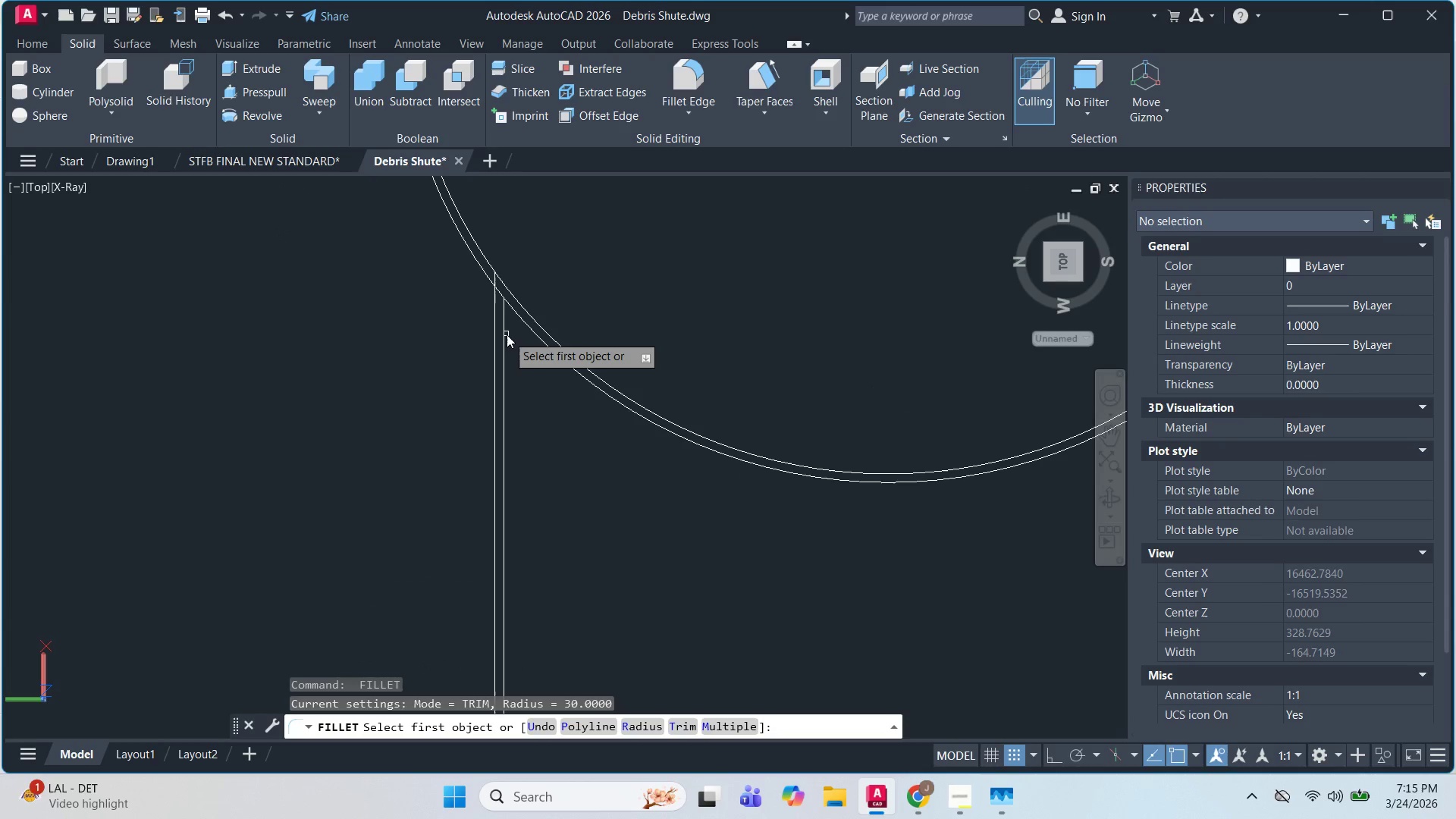 
scroll: coordinate [588, 466], scroll_direction: down, amount: 1.0
 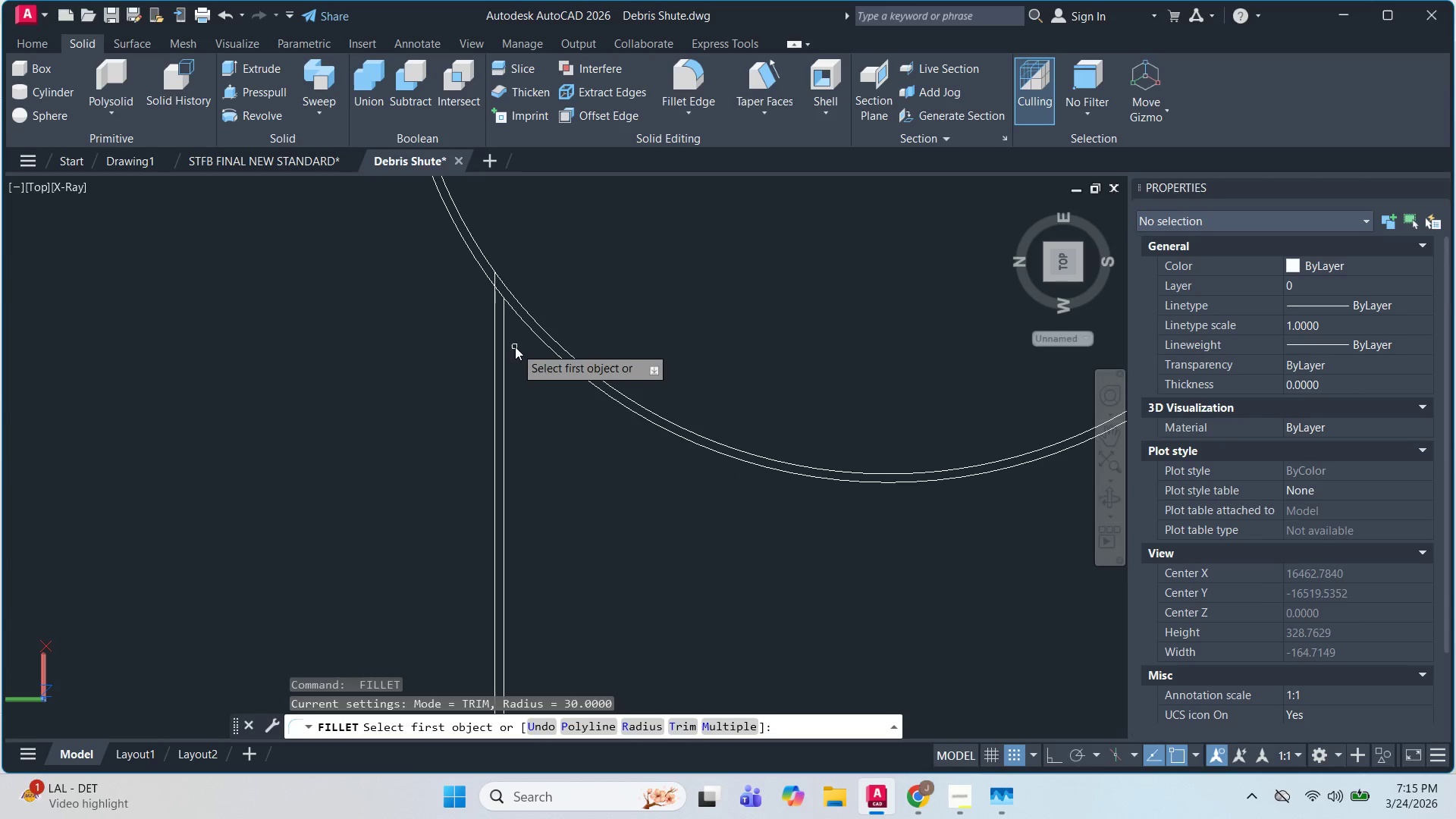 
left_click([505, 330])
 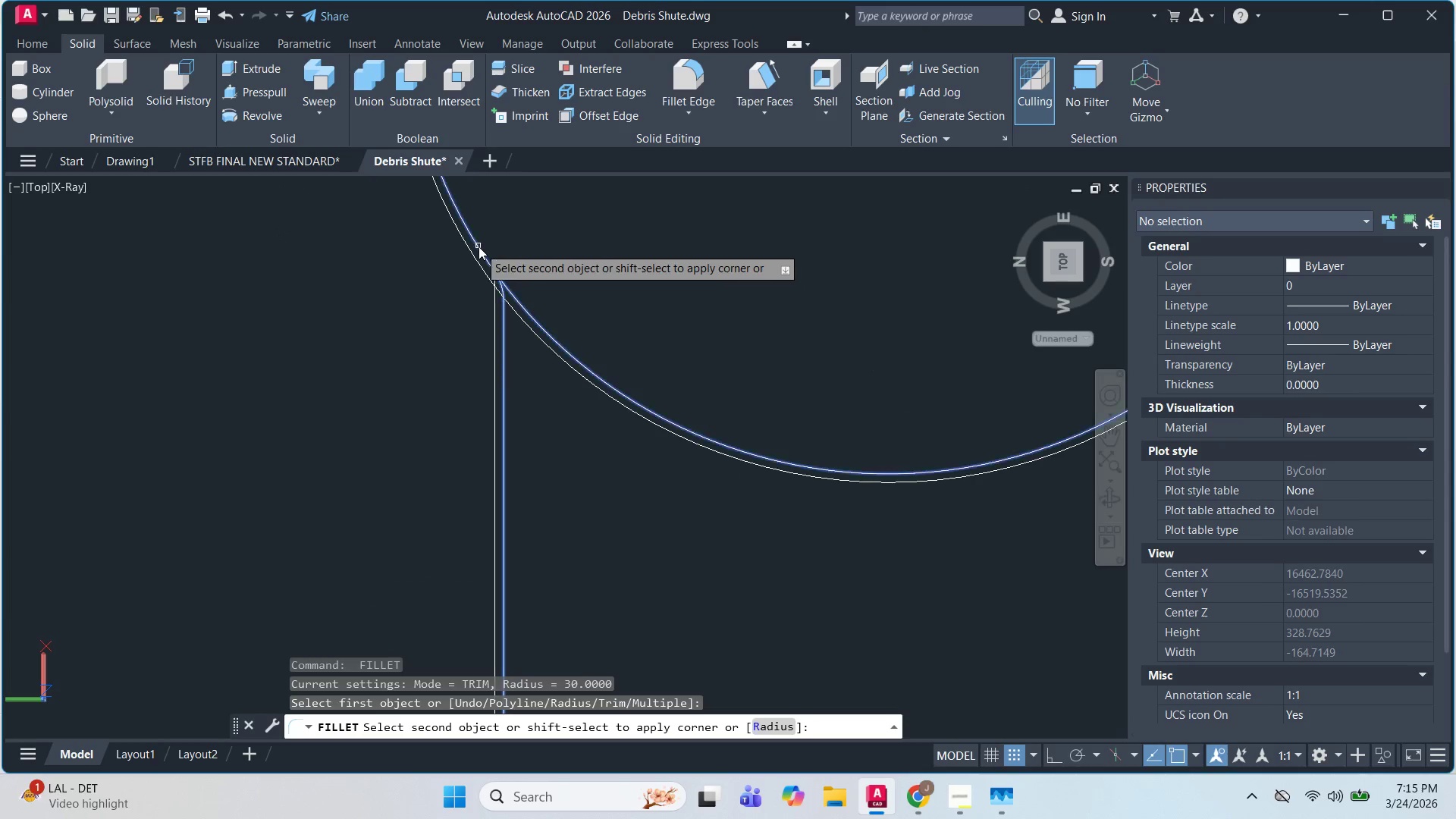 
left_click([479, 246])
 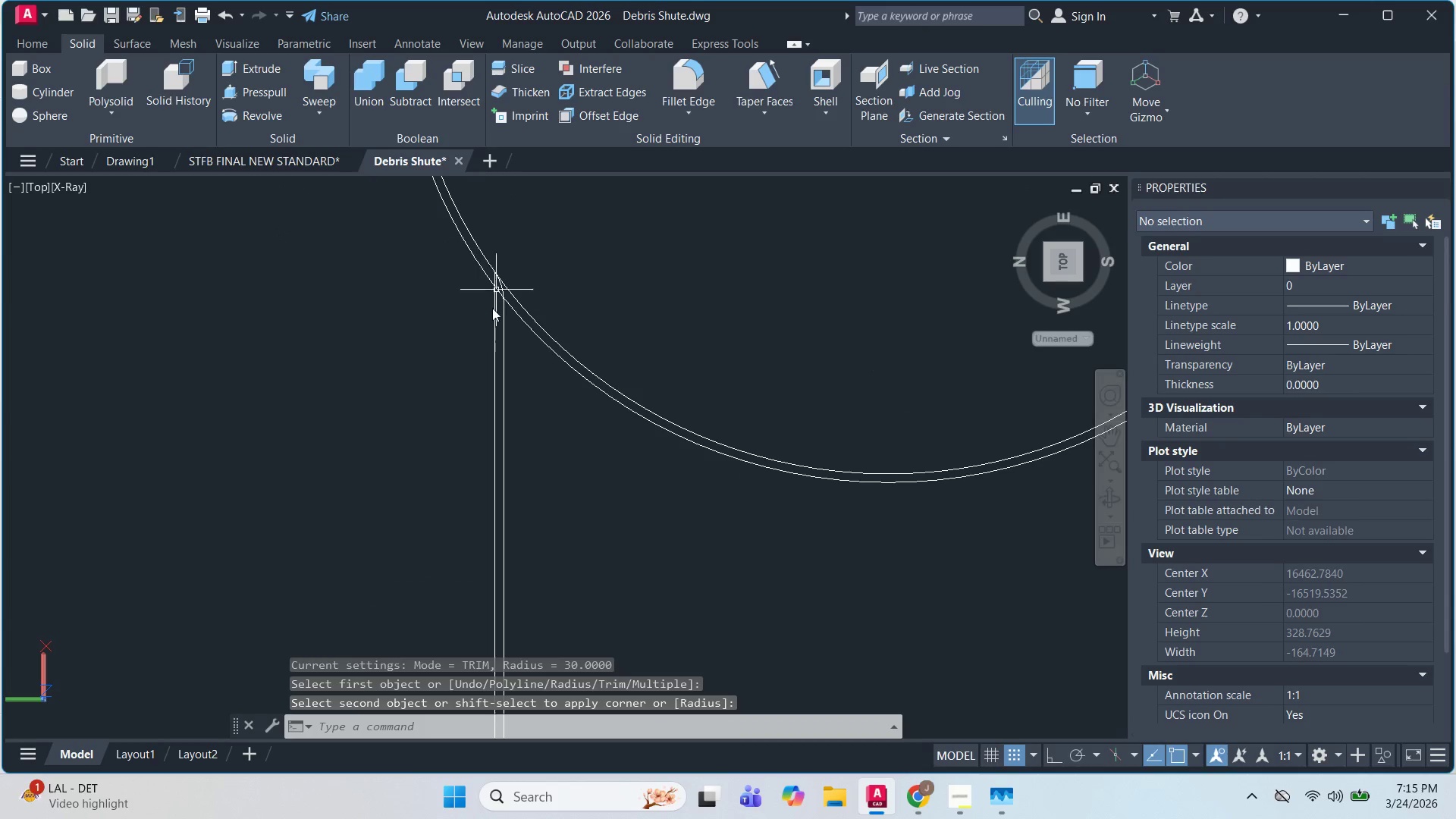 
key(Space)
 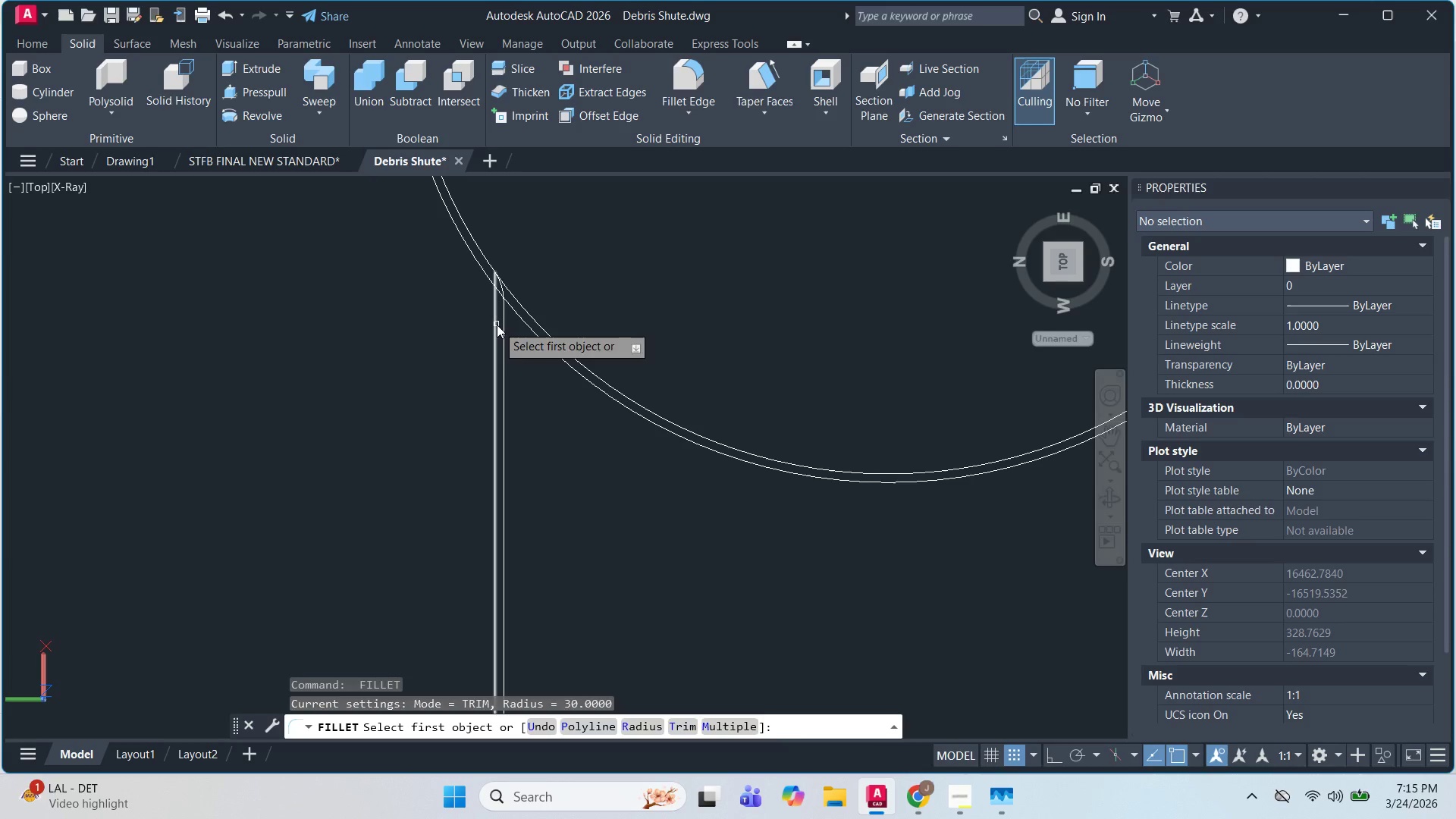 
left_click([497, 325])
 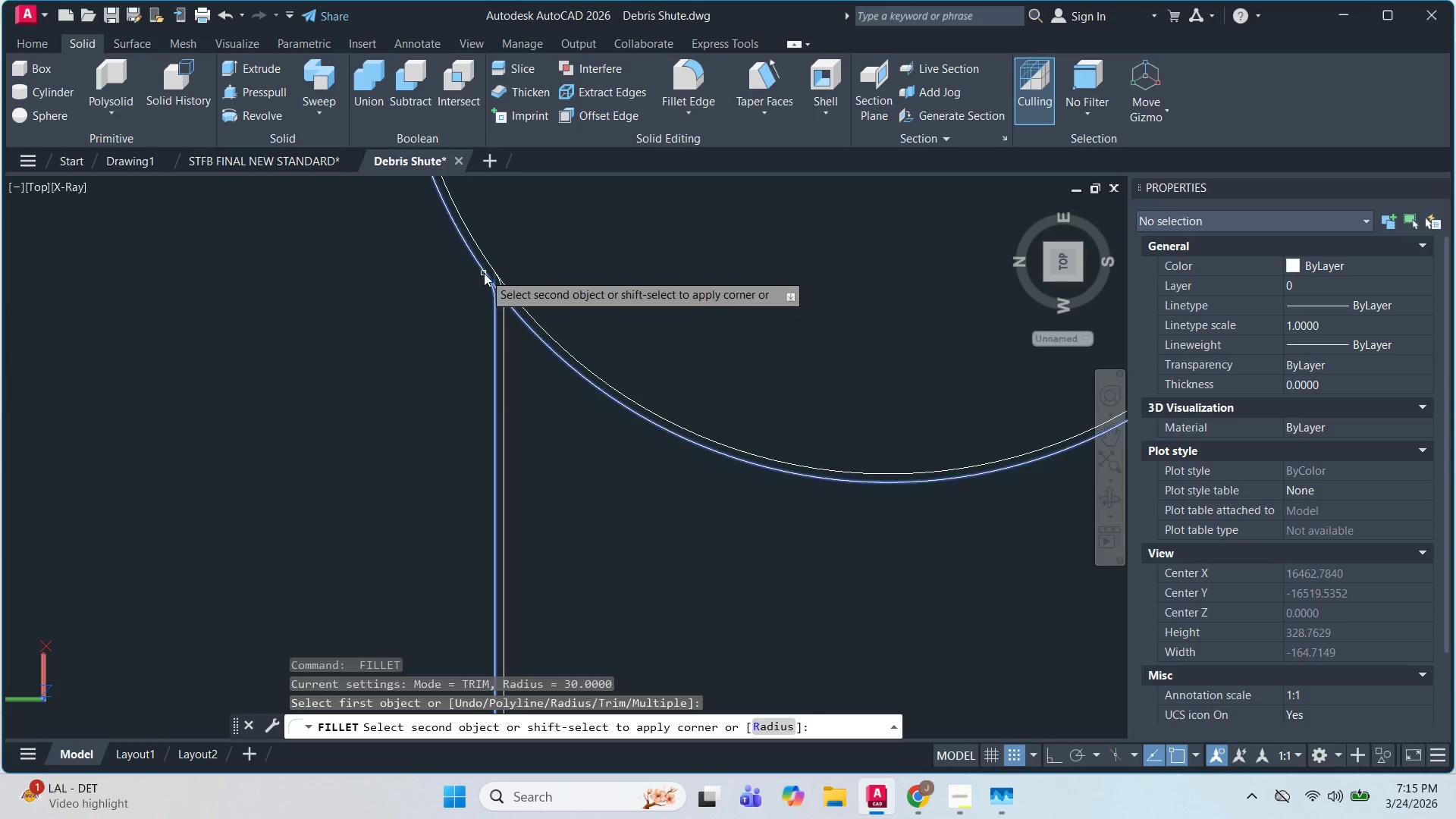 
left_click([482, 271])
 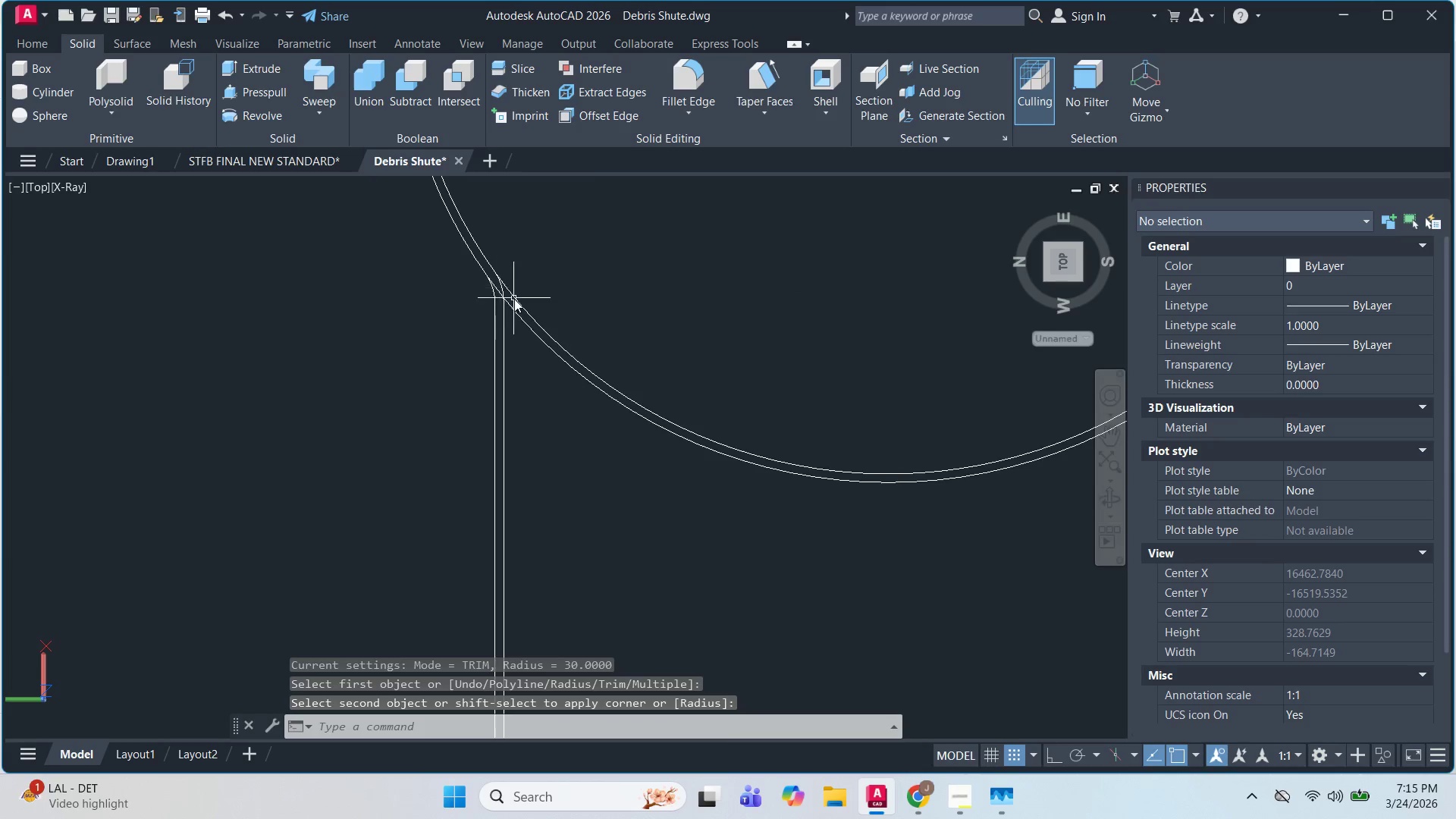 
key(Escape)
 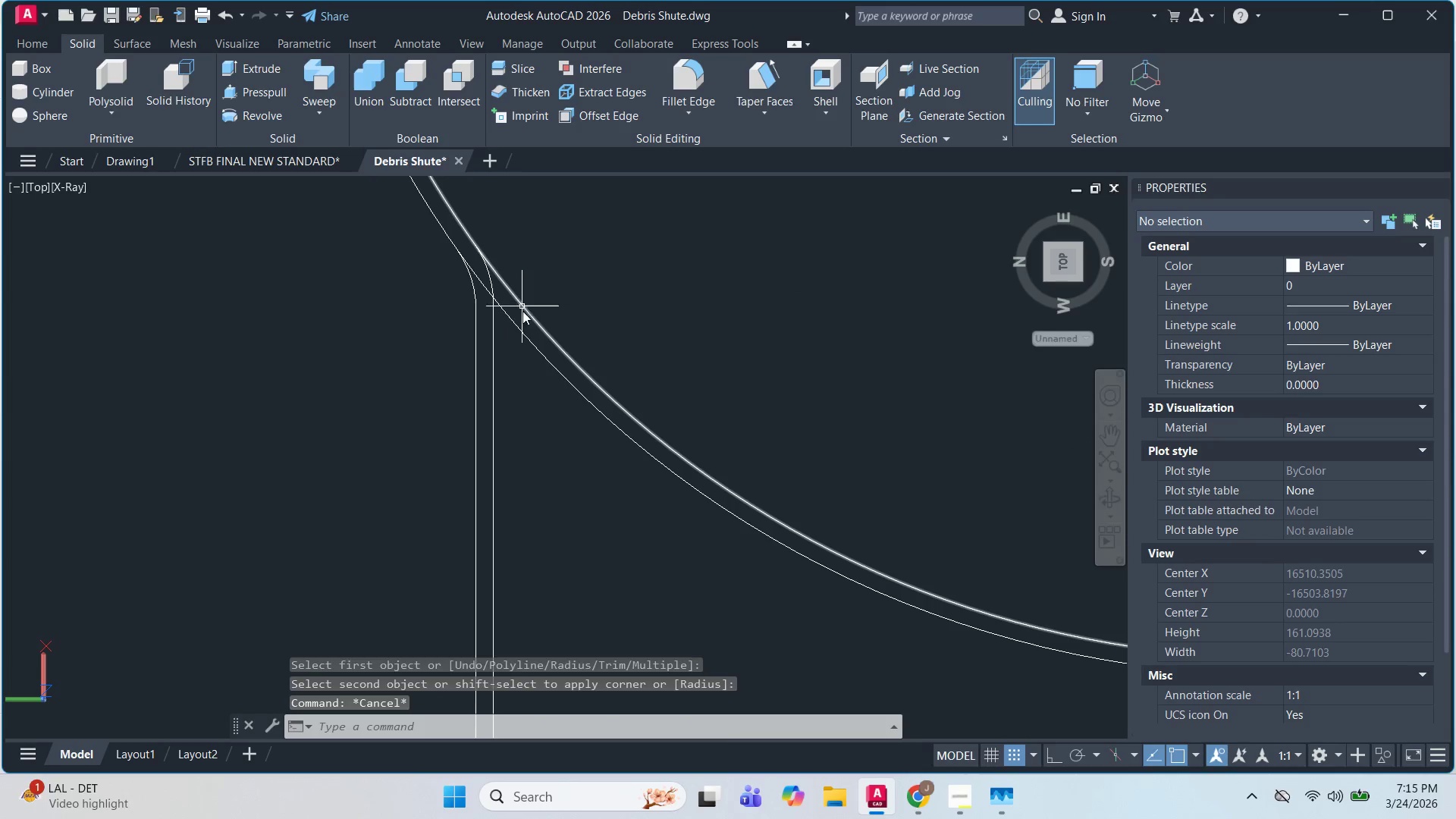 
key(Escape)
 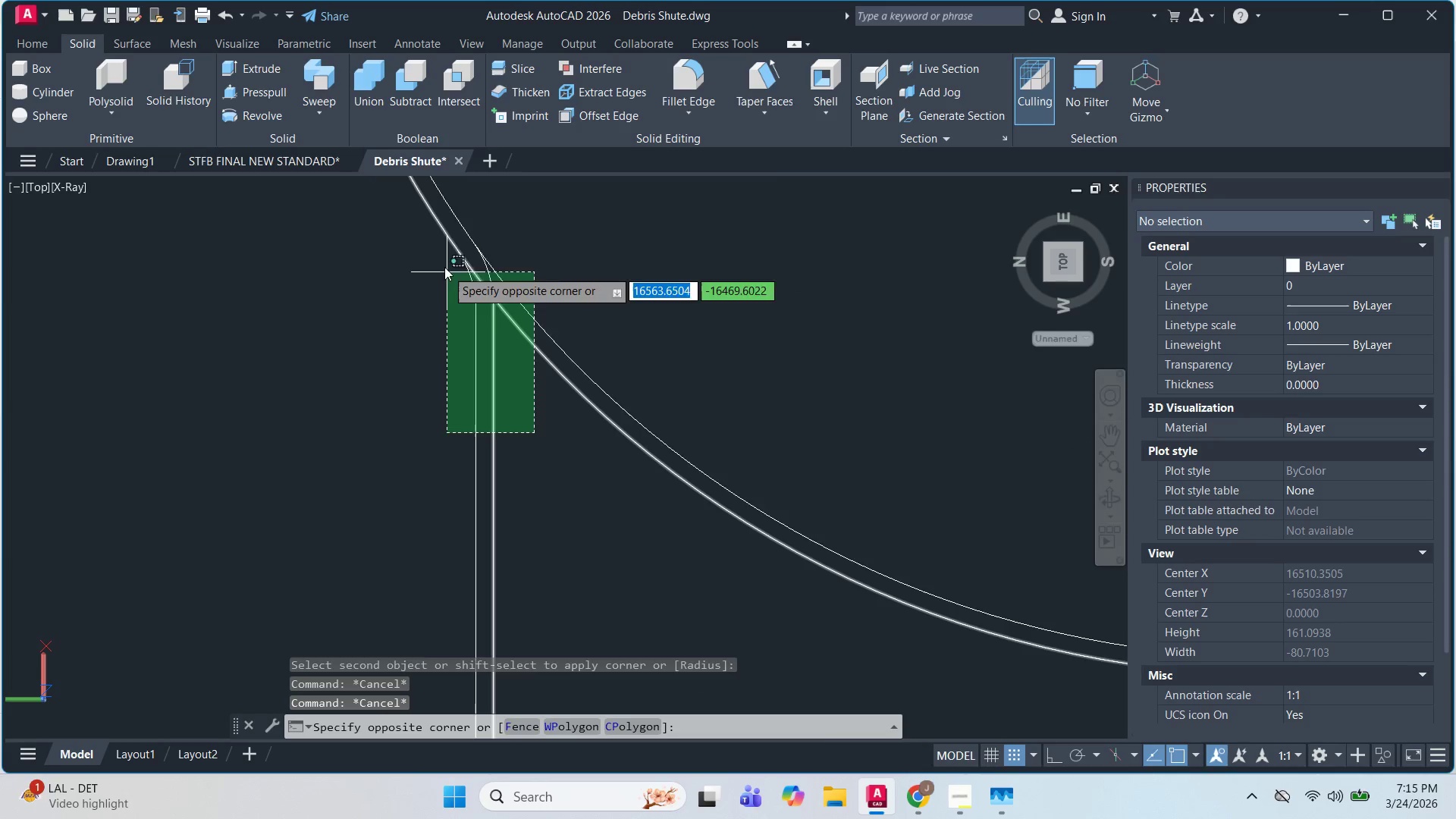 
scroll: coordinate [513, 298], scroll_direction: up, amount: 2.0
 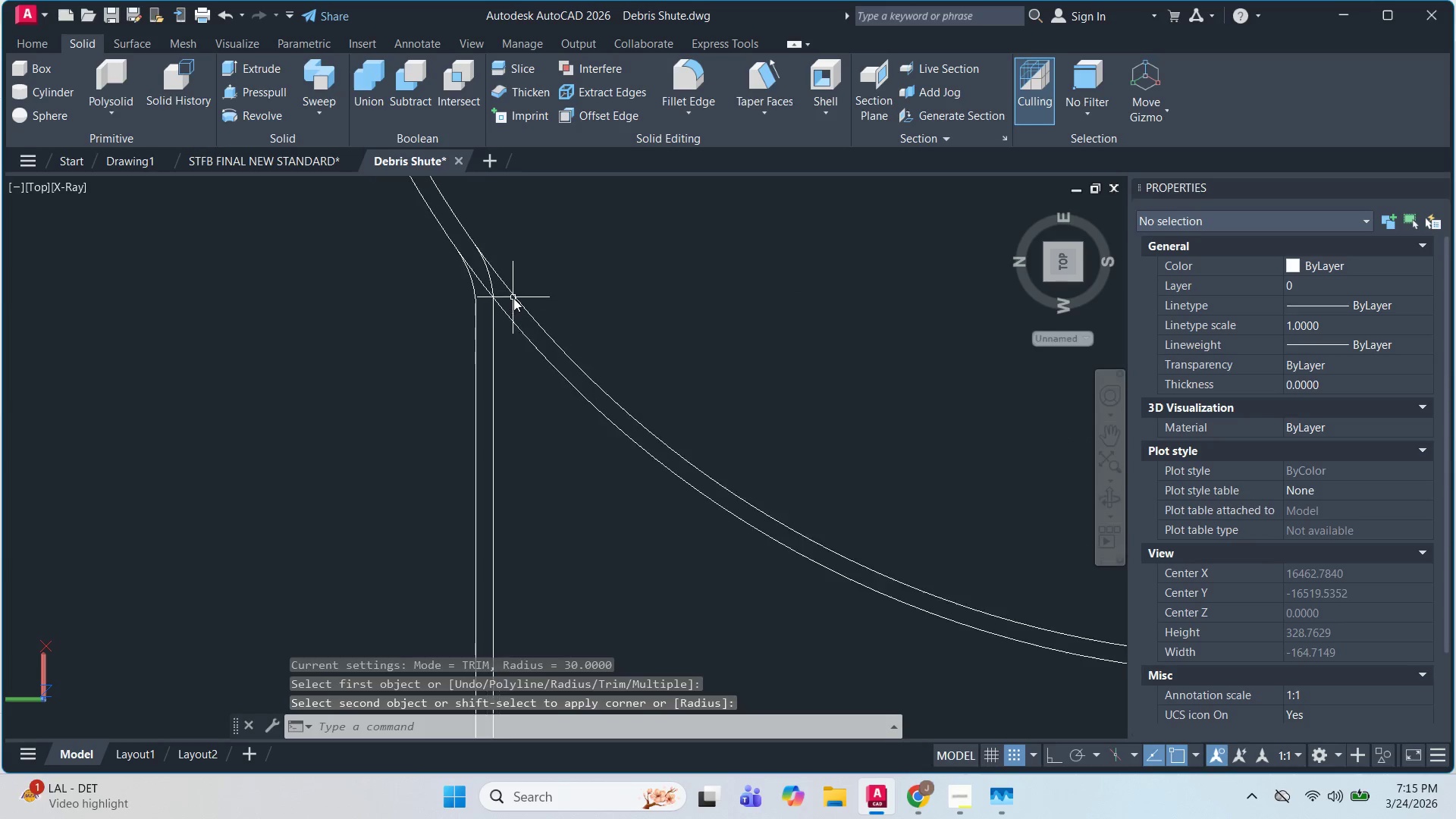 
key(Escape)
 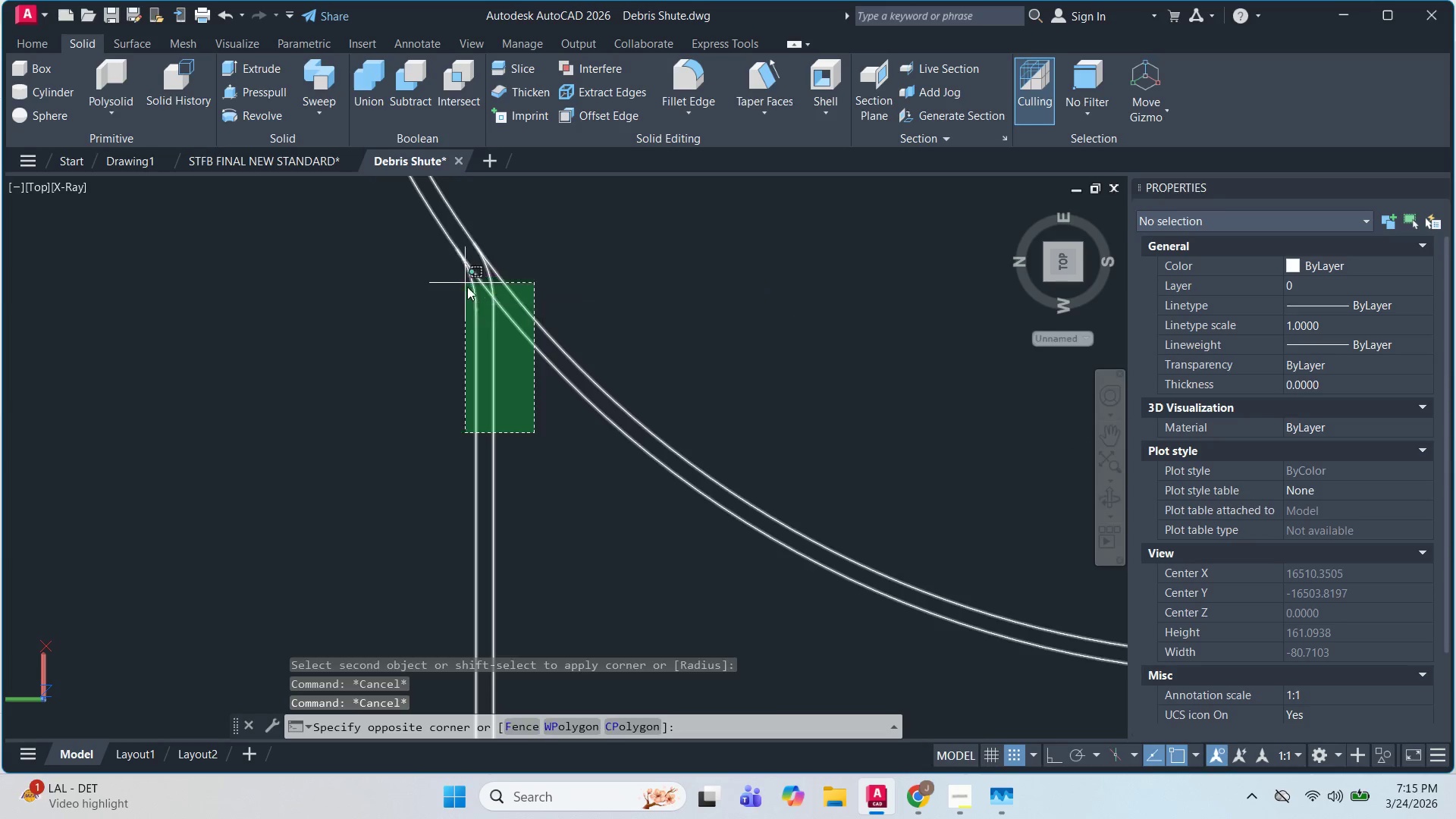 
key(Escape)
 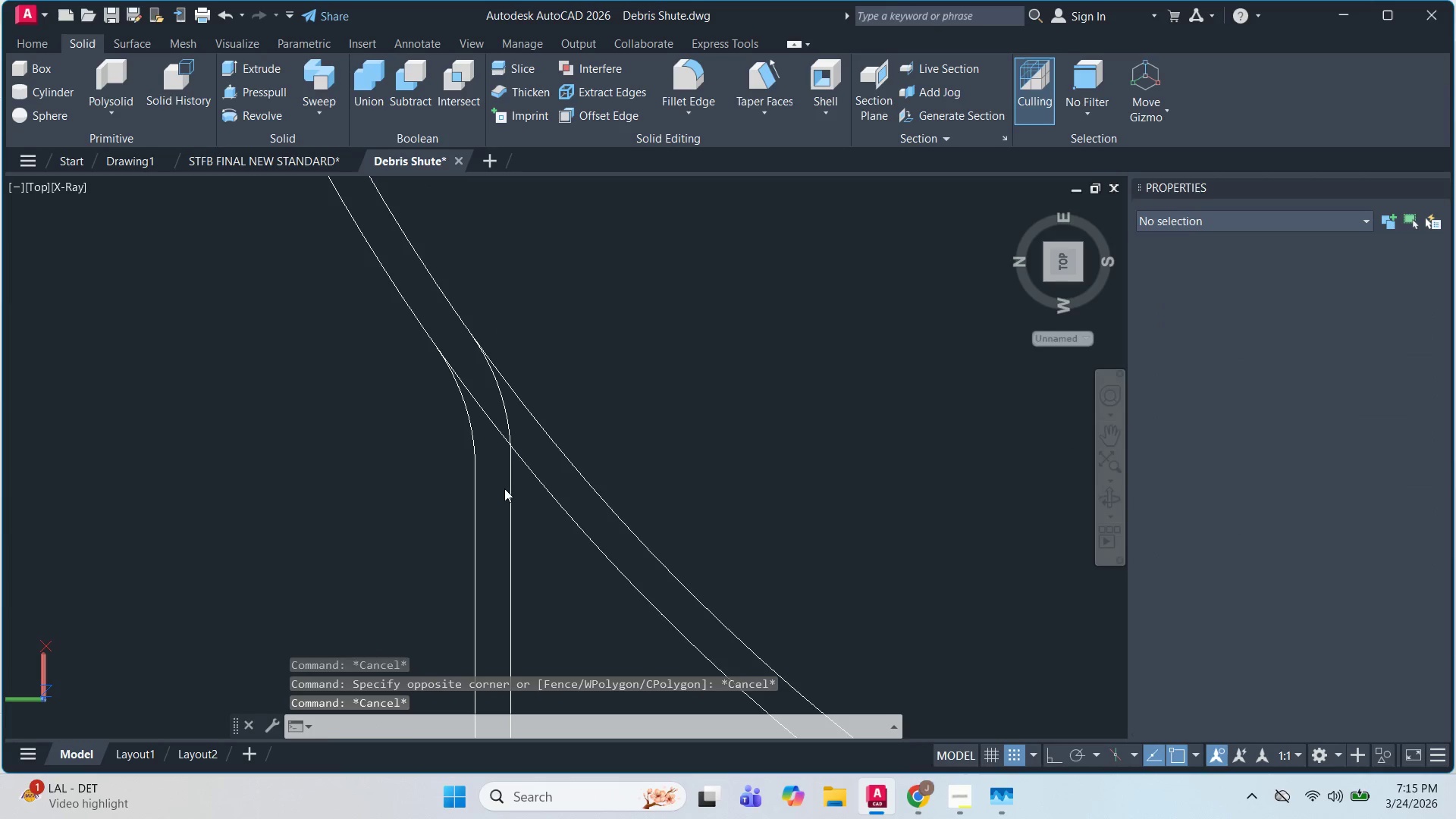 
scroll: coordinate [467, 287], scroll_direction: up, amount: 2.0
 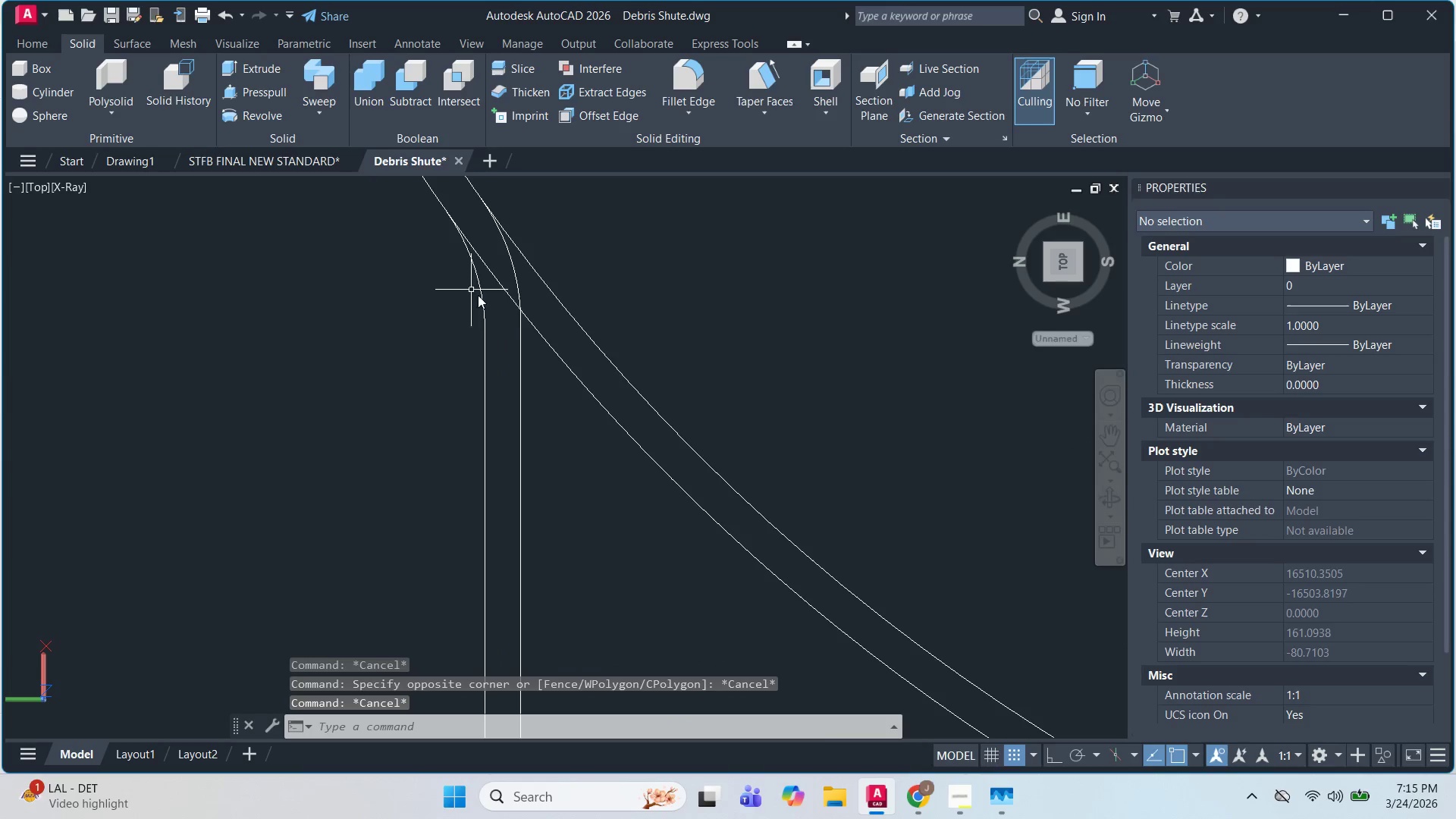 
key(F)
 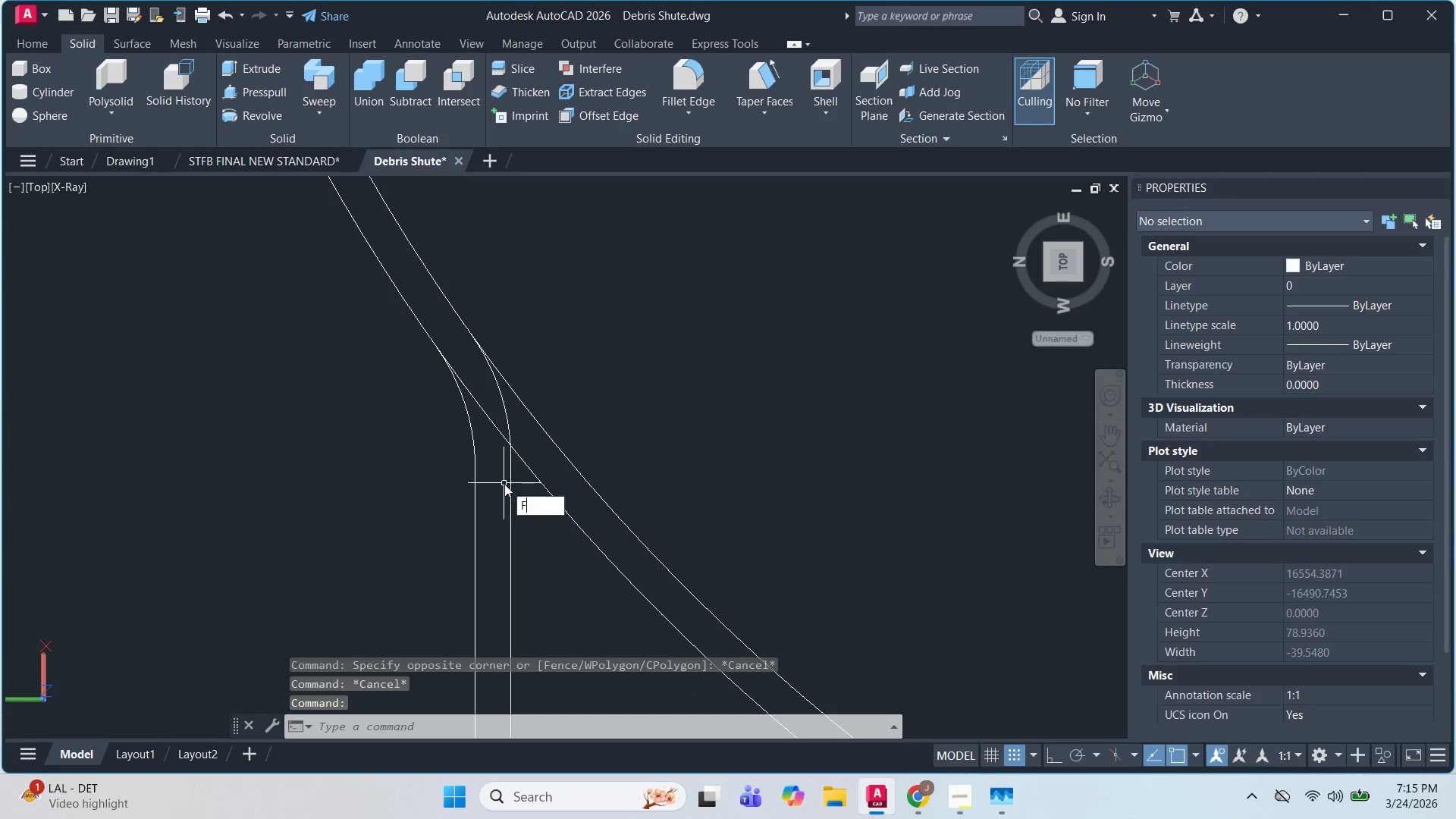 
key(Space)
 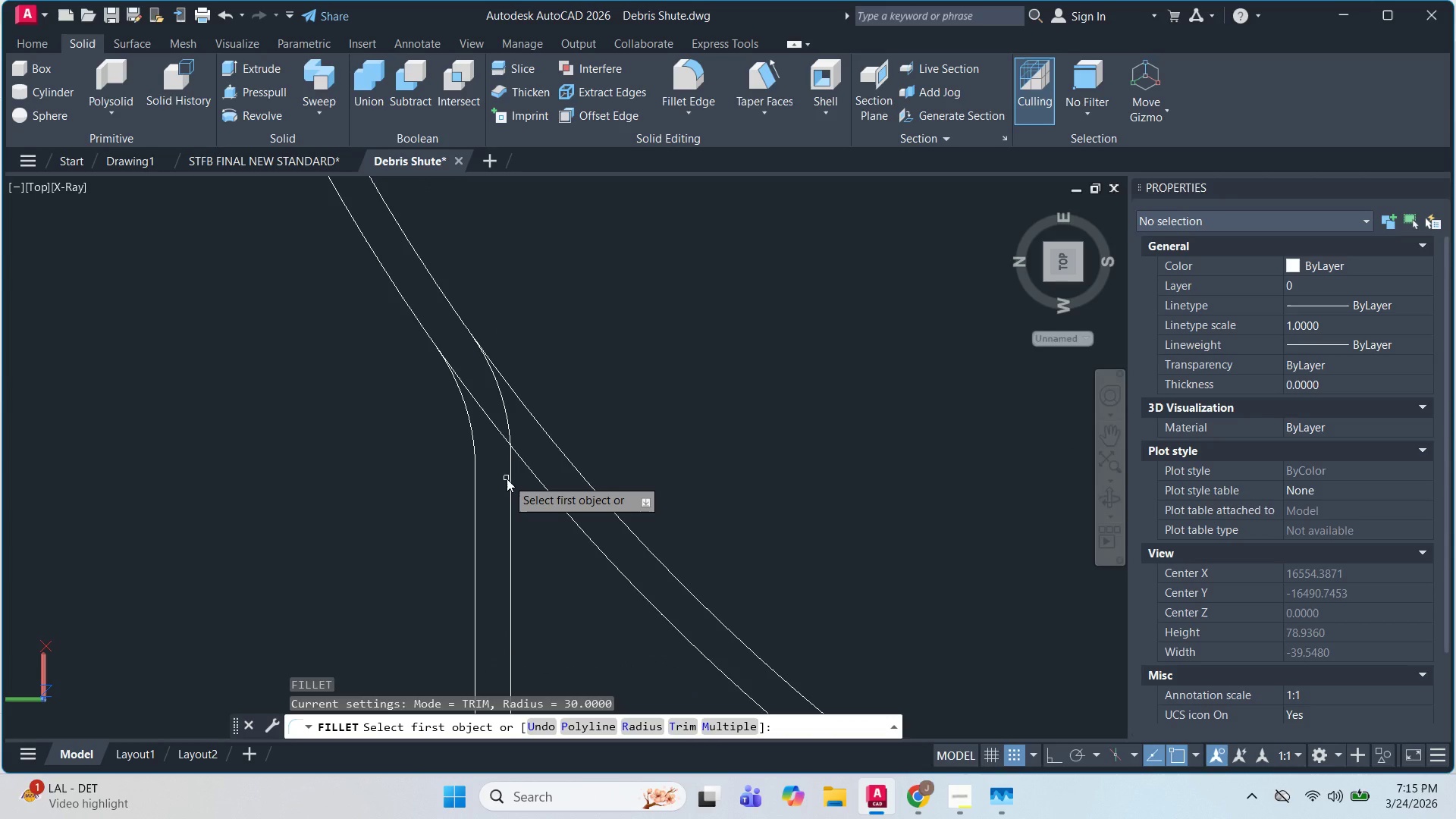 
key(Escape)
 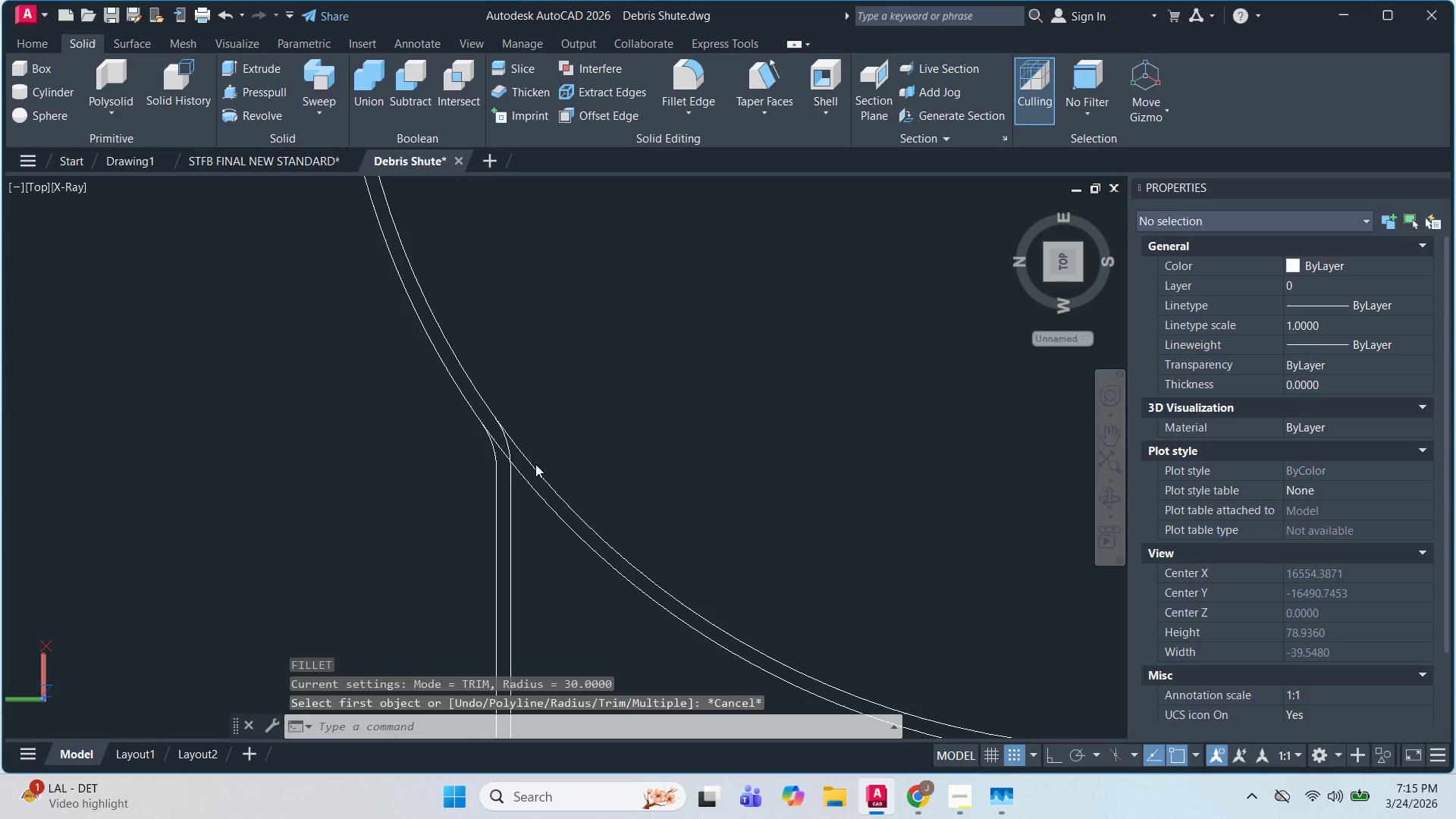 
key(Escape)
 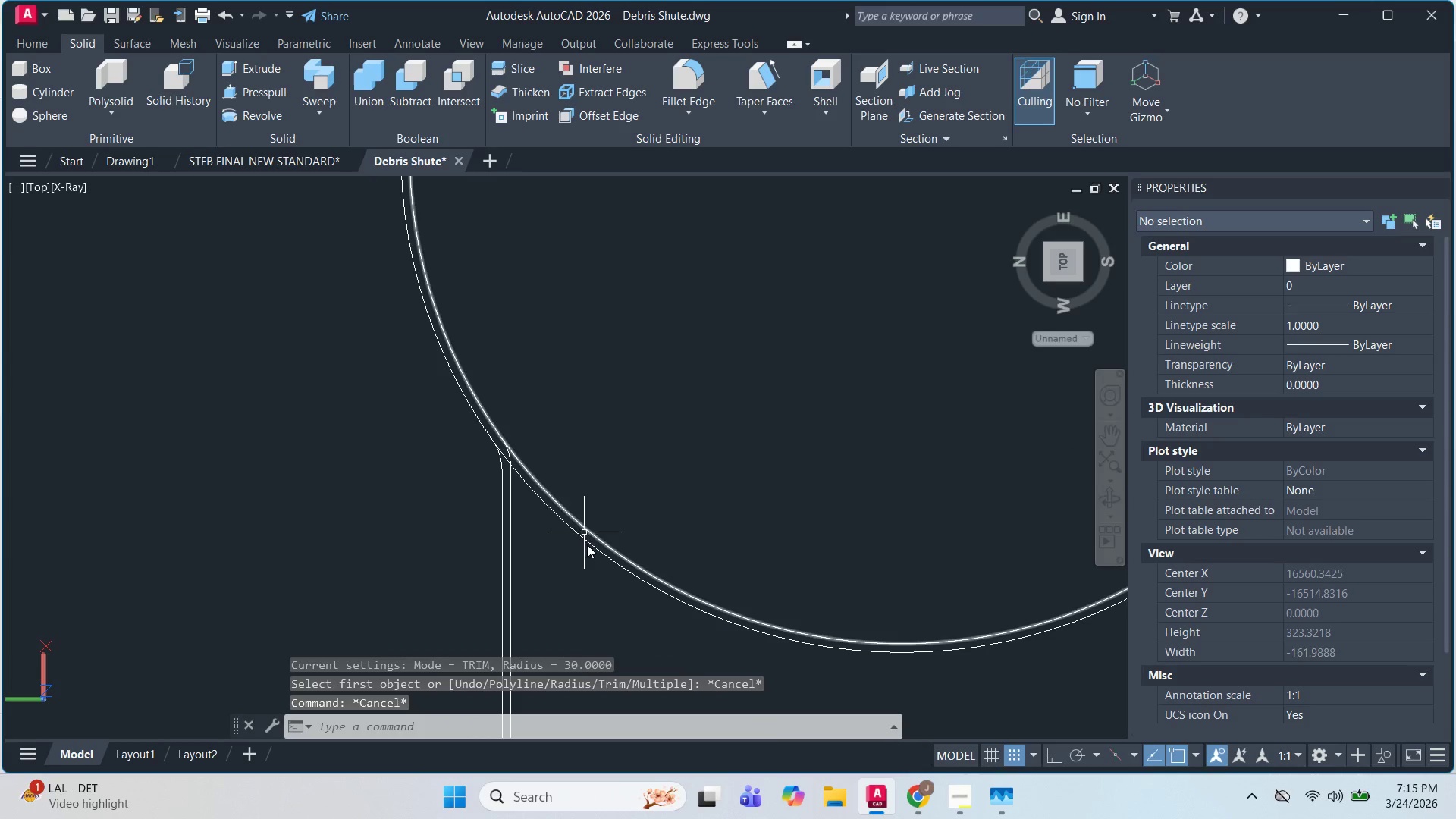 
scroll: coordinate [764, 642], scroll_direction: down, amount: 5.0
 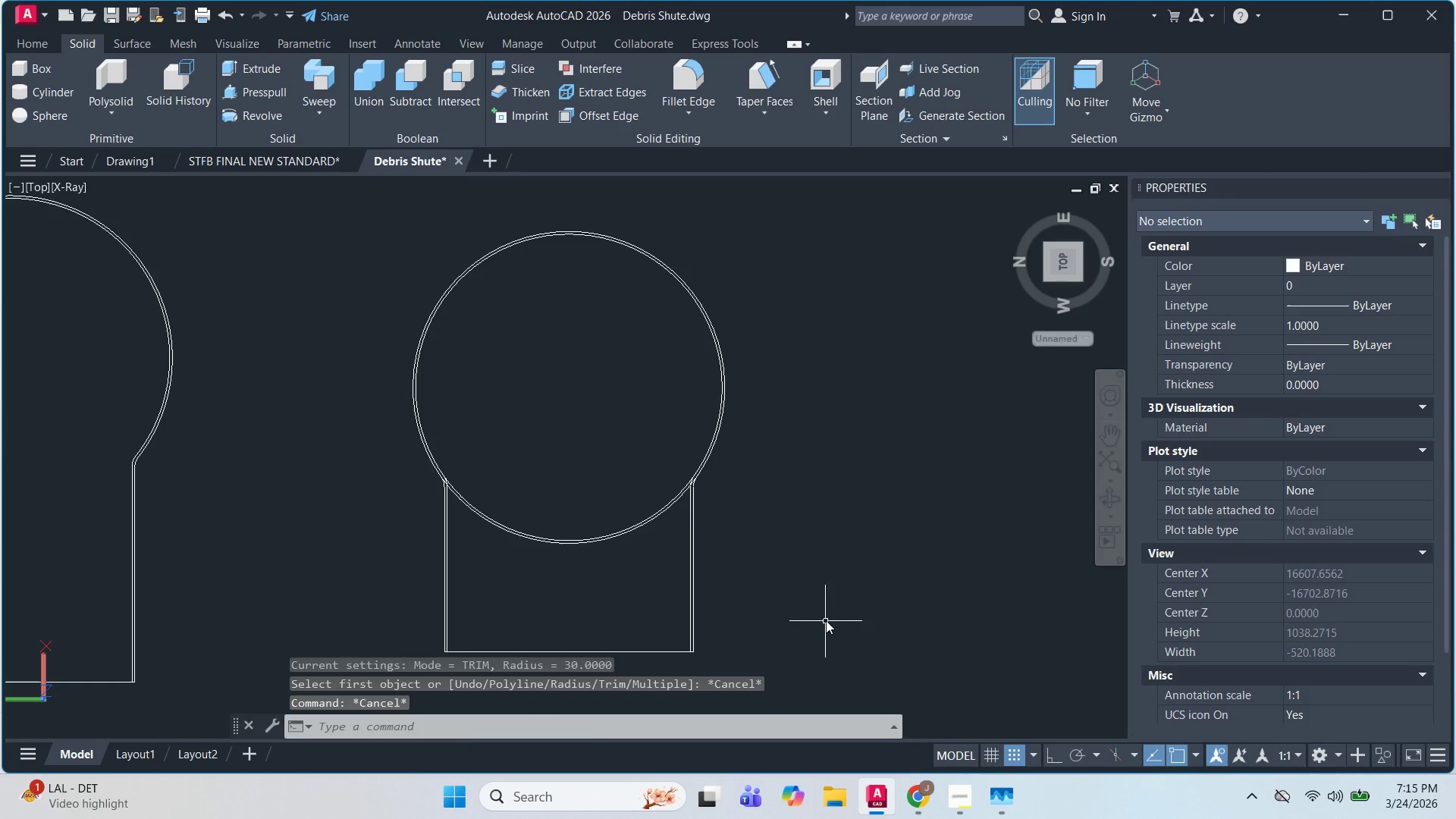 
left_click_drag(start_coordinate=[824, 607], to_coordinate=[817, 592])
 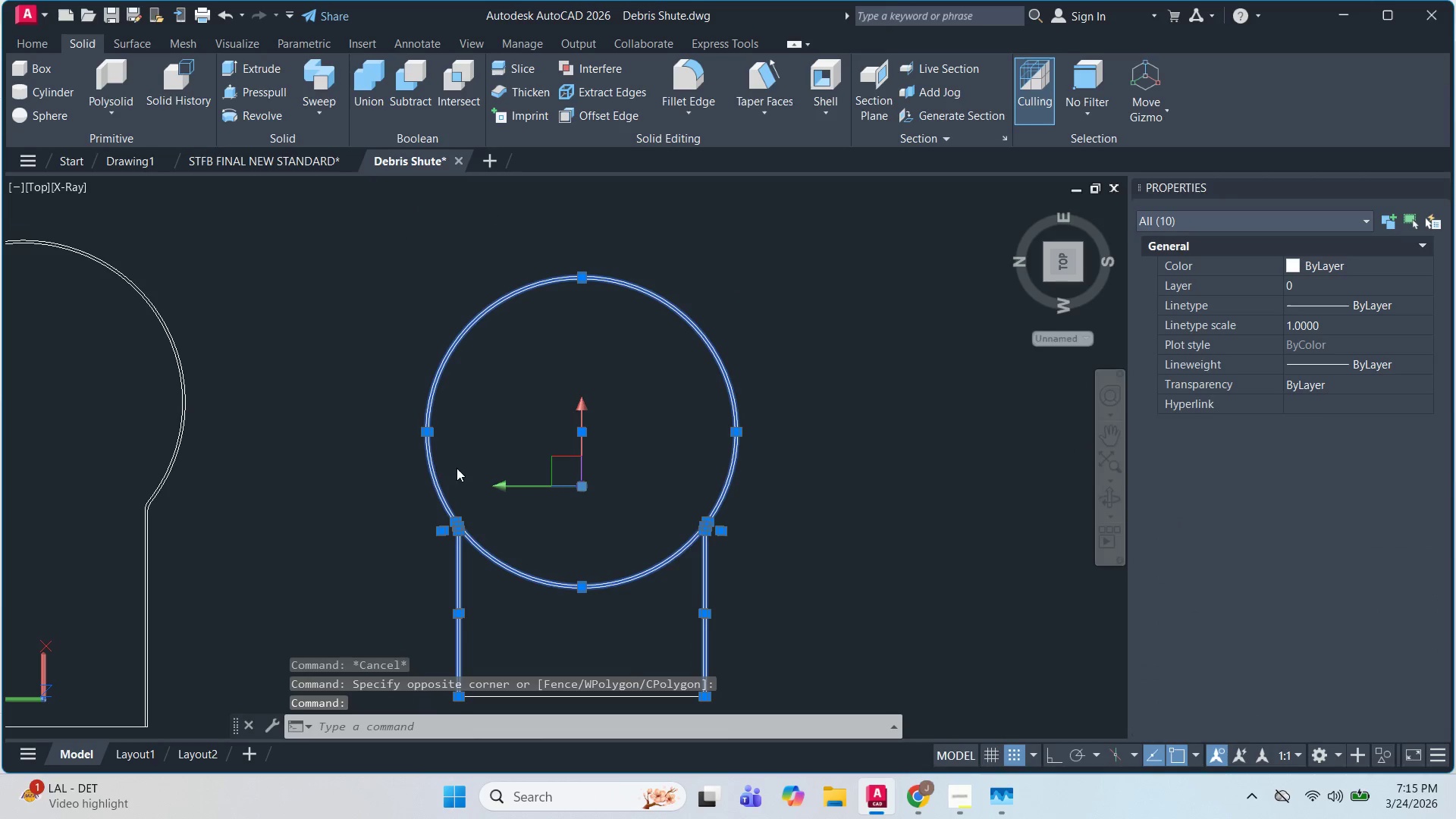 
type(TR )
 